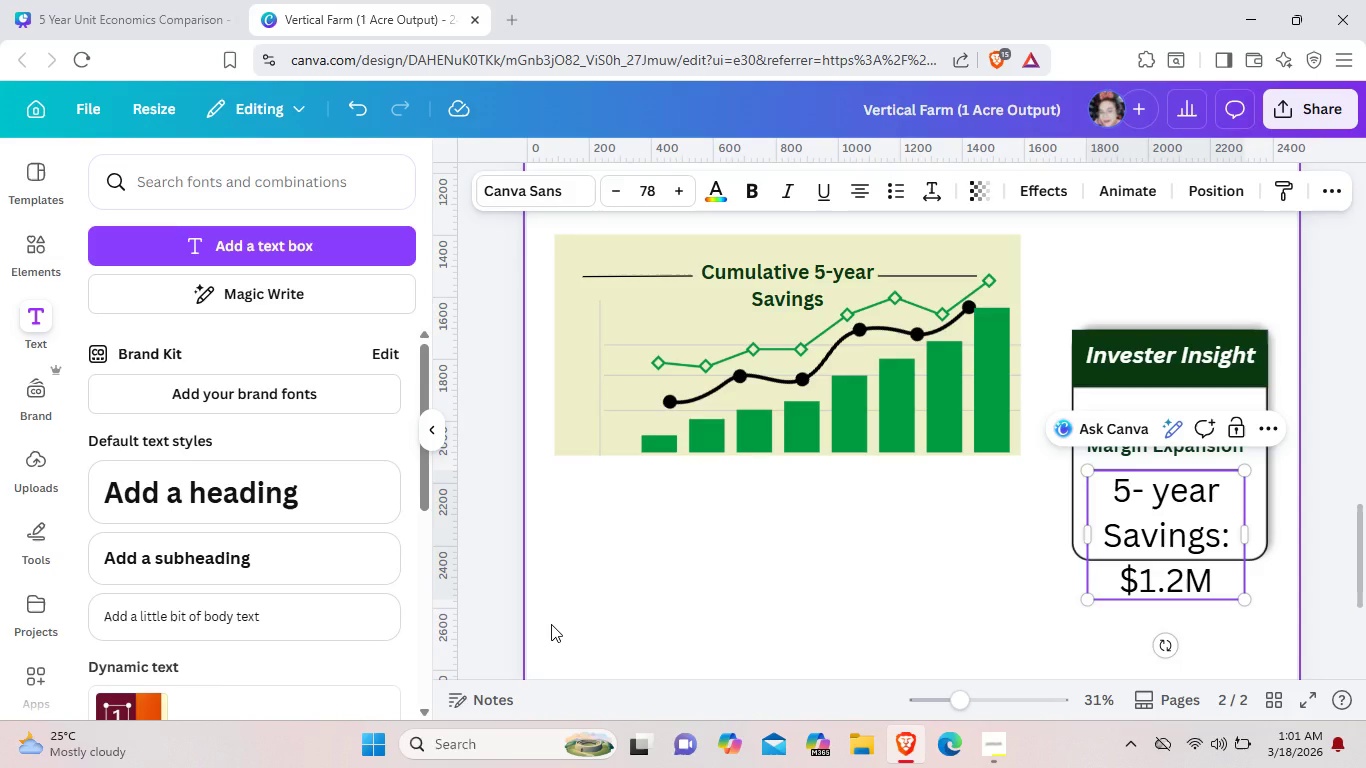 
wait(5.22)
 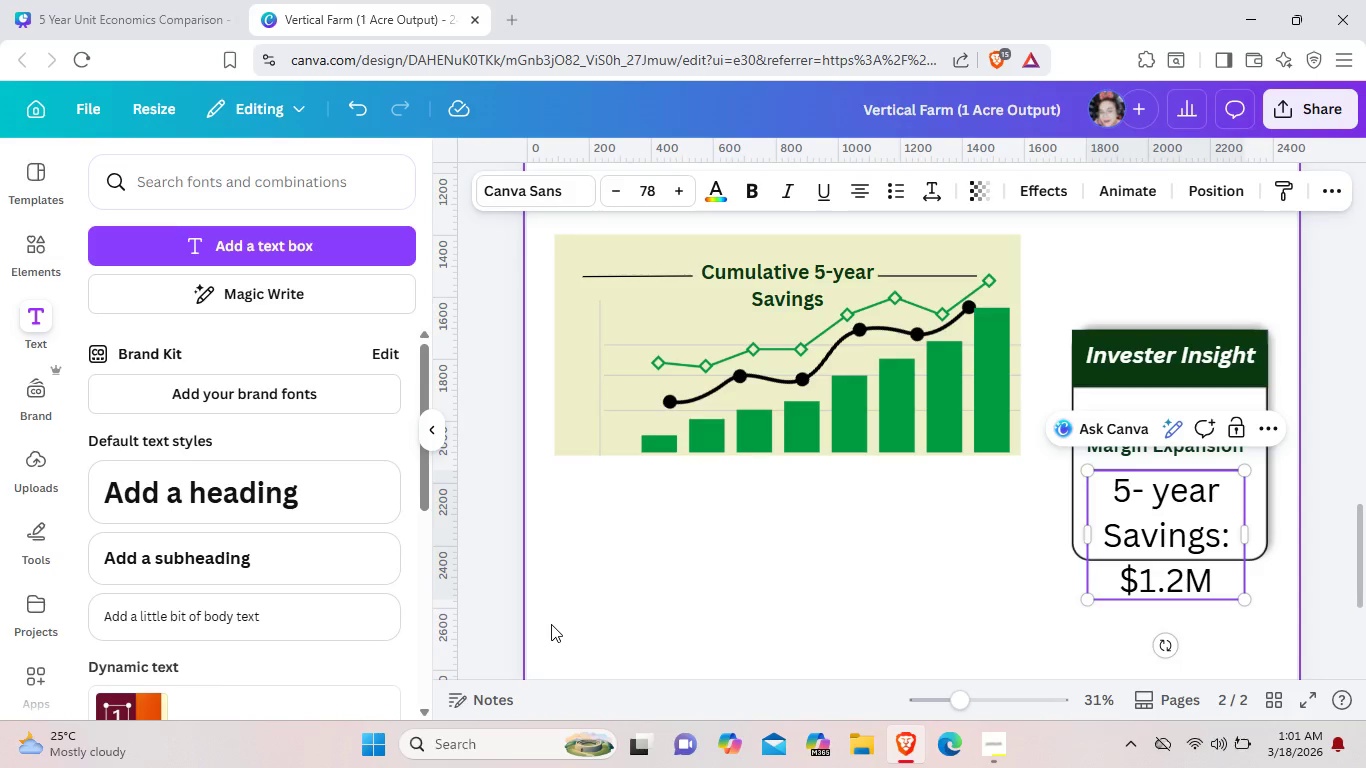 
key(Shift+Equal)
 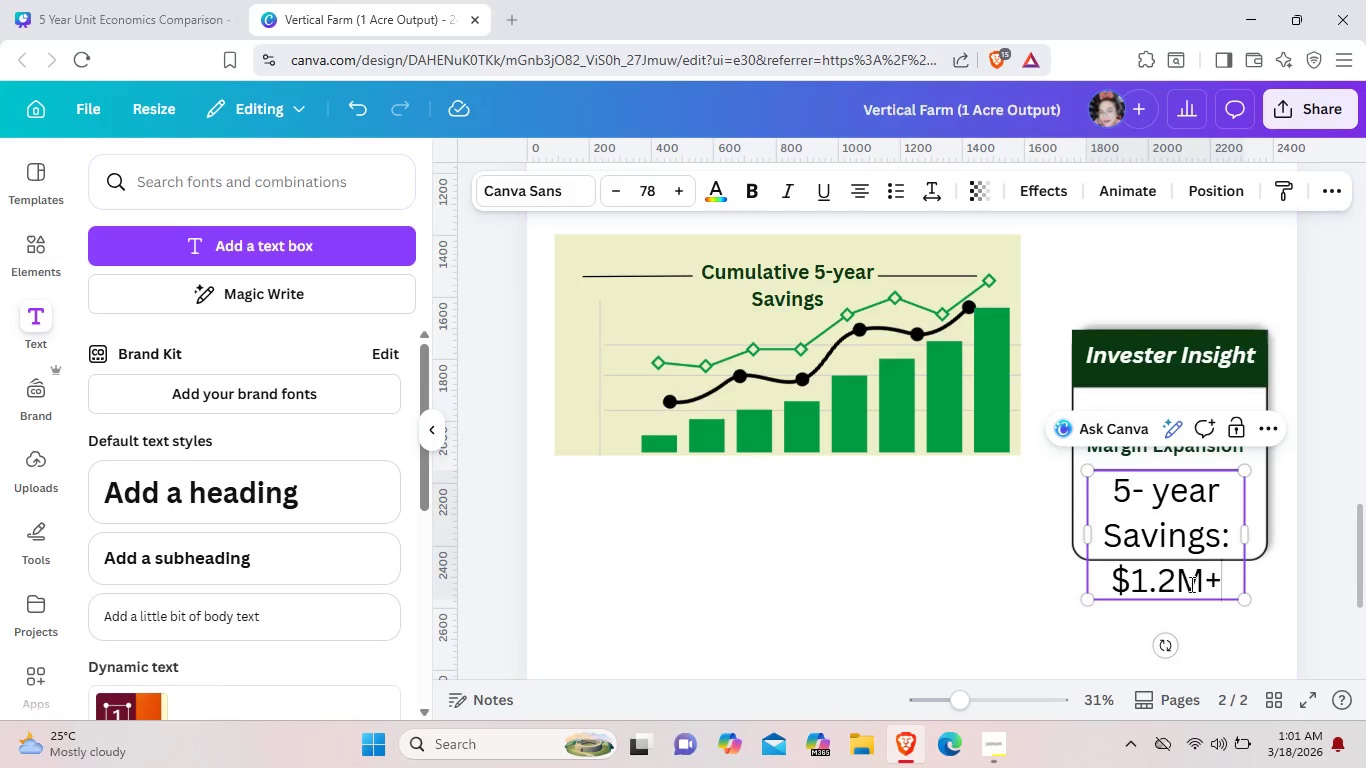 
left_click_drag(start_coordinate=[1228, 585], to_coordinate=[1093, 572])
 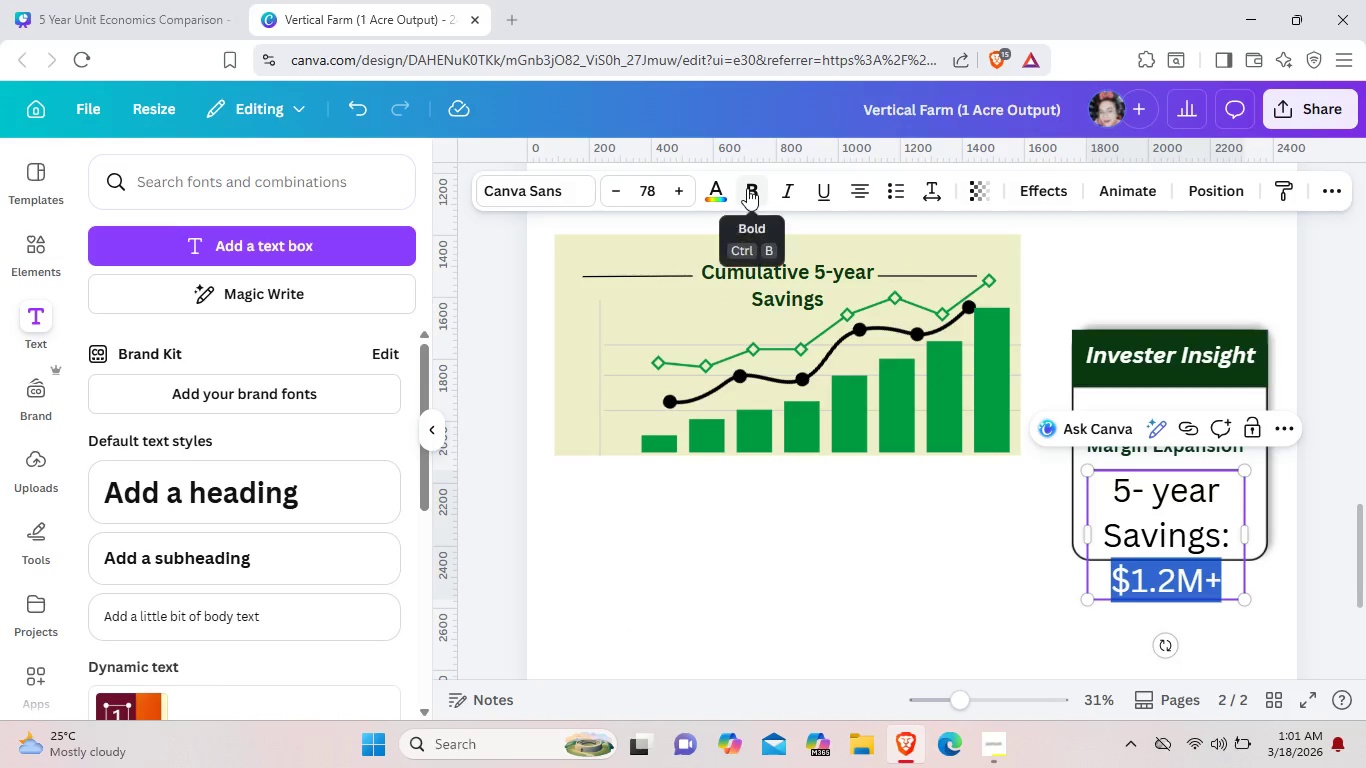 
left_click([747, 188])
 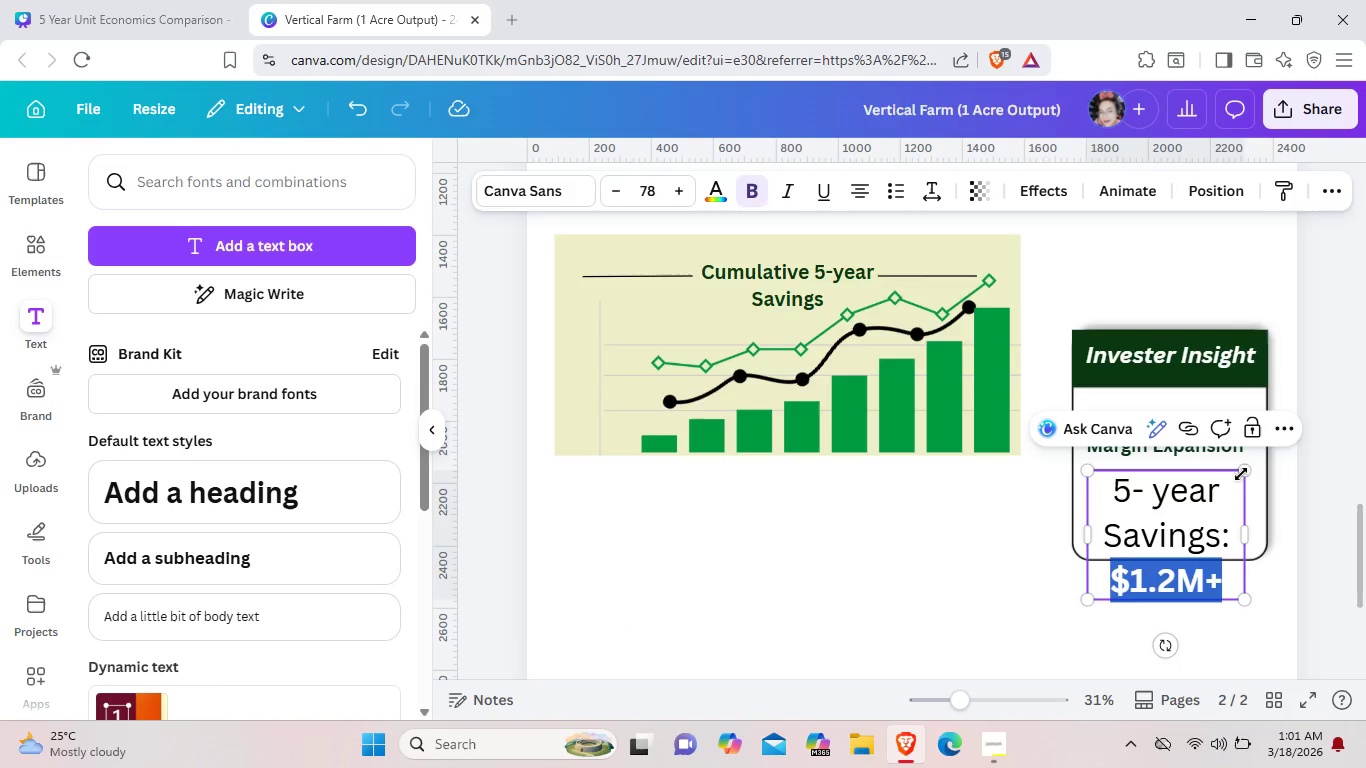 
left_click_drag(start_coordinate=[1241, 472], to_coordinate=[1221, 535])
 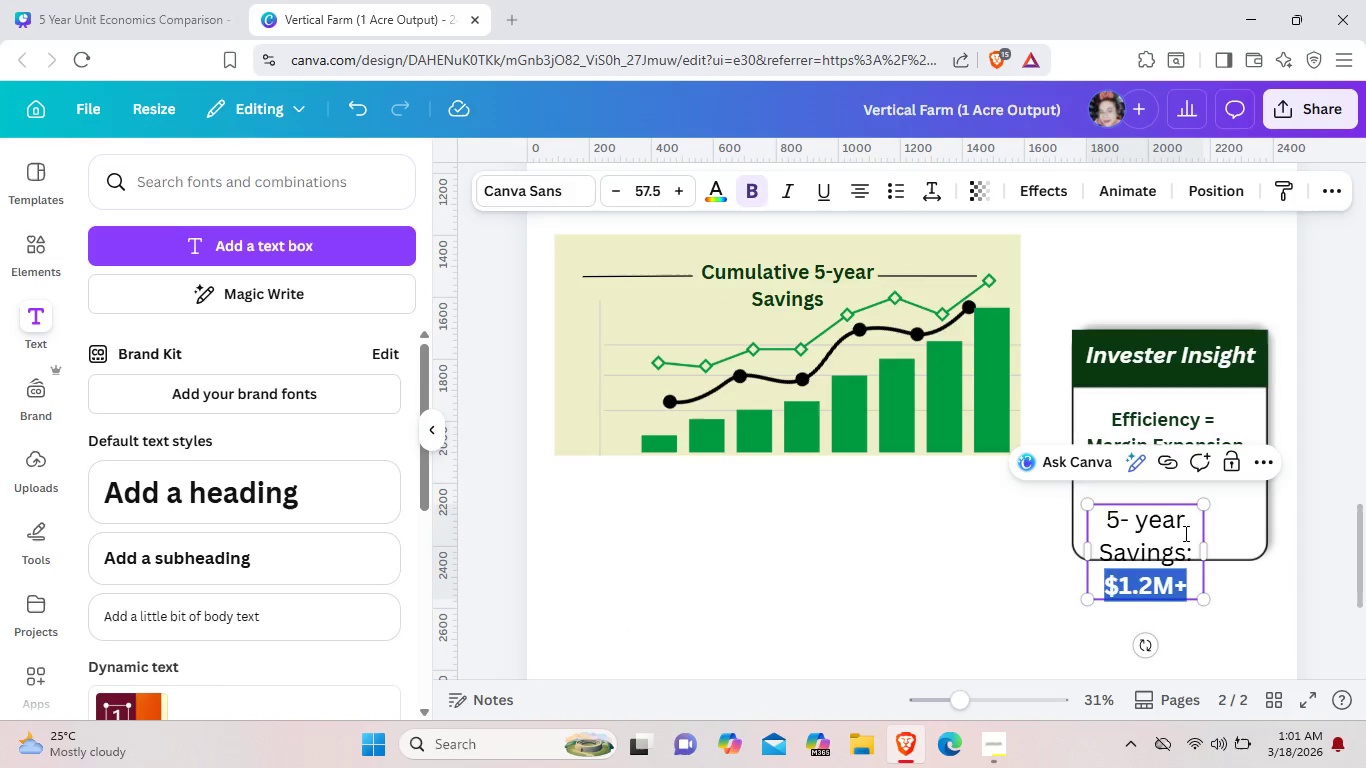 
left_click_drag(start_coordinate=[1165, 580], to_coordinate=[1186, 504])
 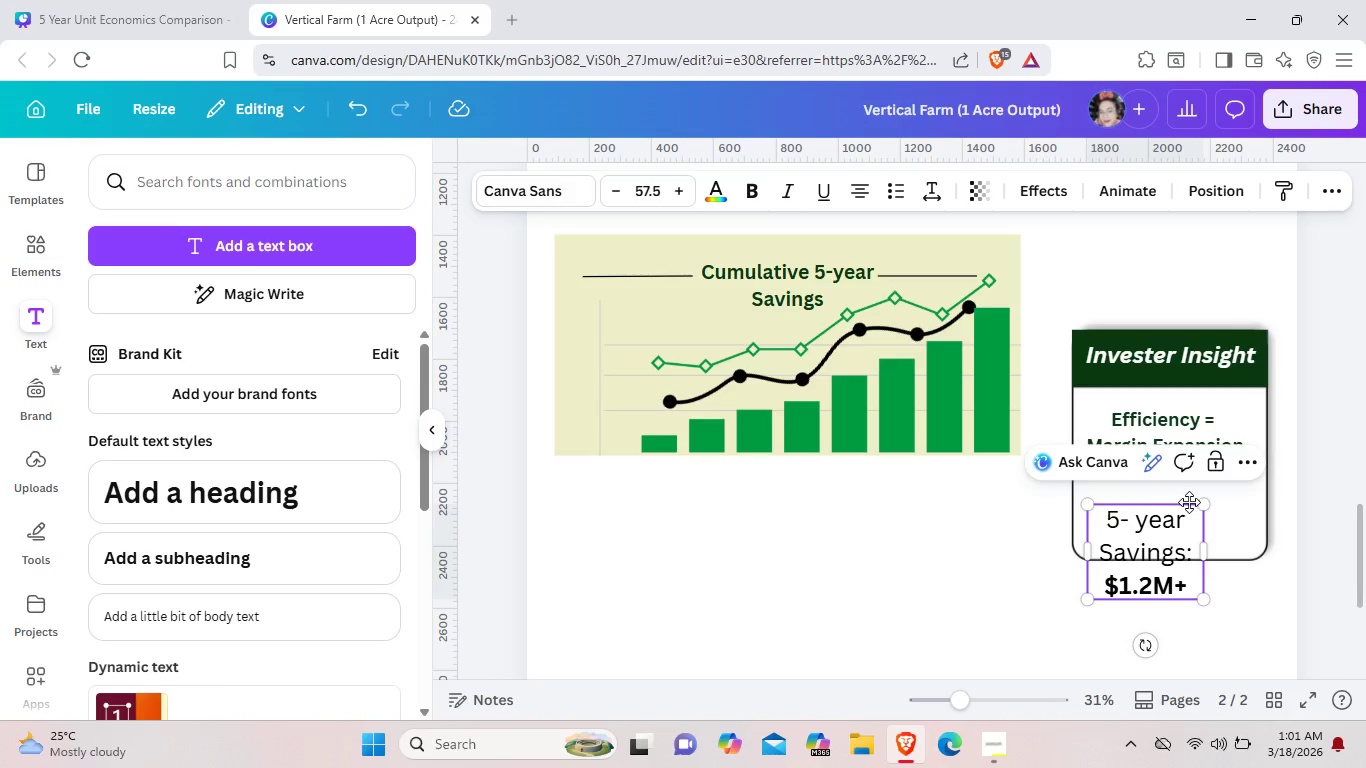 
wait(7.44)
 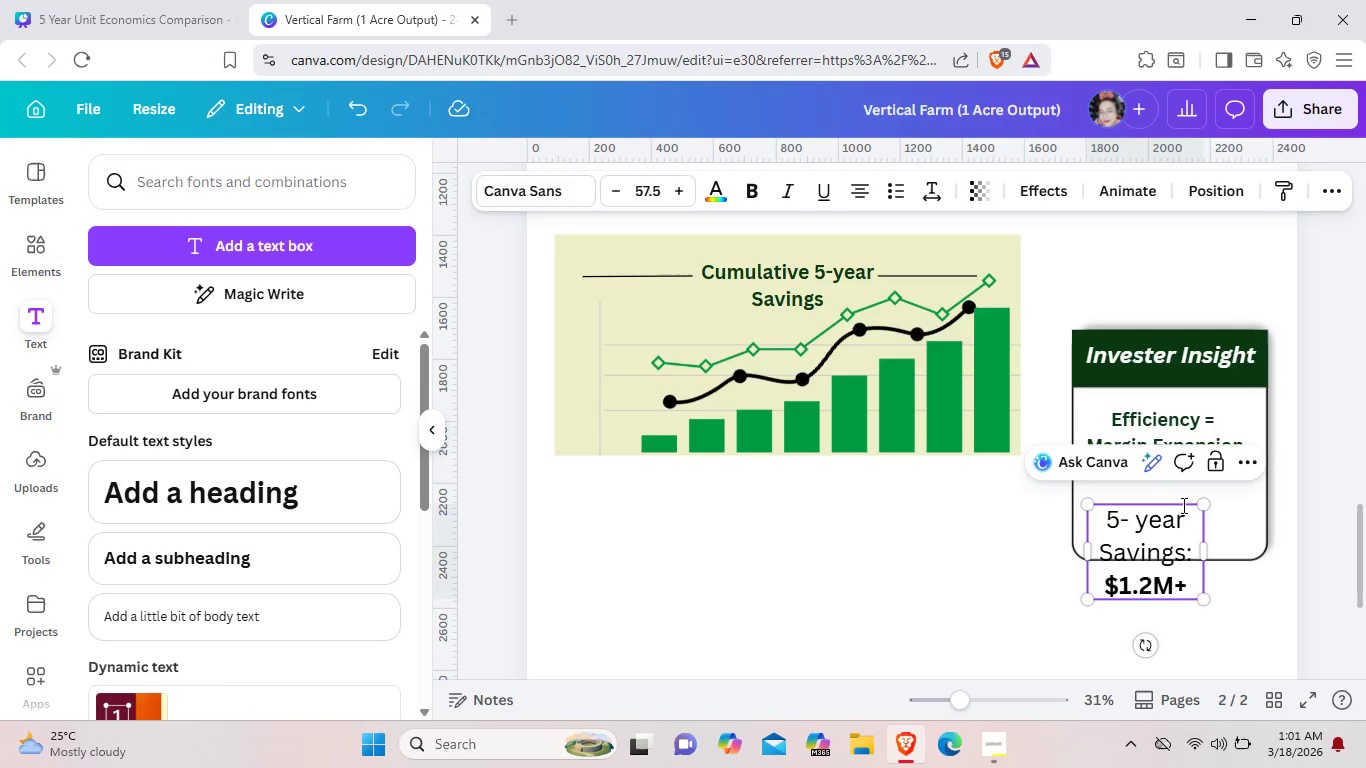 
left_click_drag(start_coordinate=[1175, 503], to_coordinate=[1190, 473])
 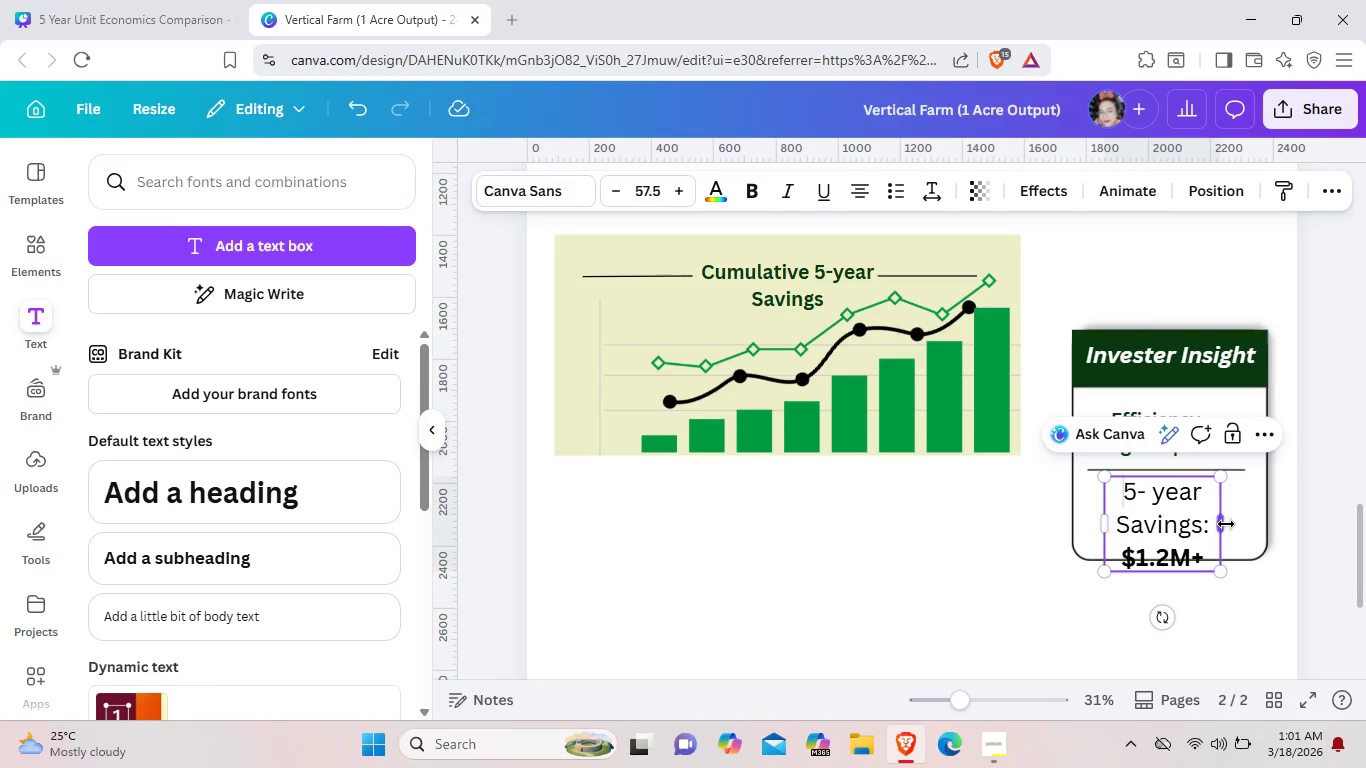 
left_click_drag(start_coordinate=[1226, 523], to_coordinate=[1239, 520])
 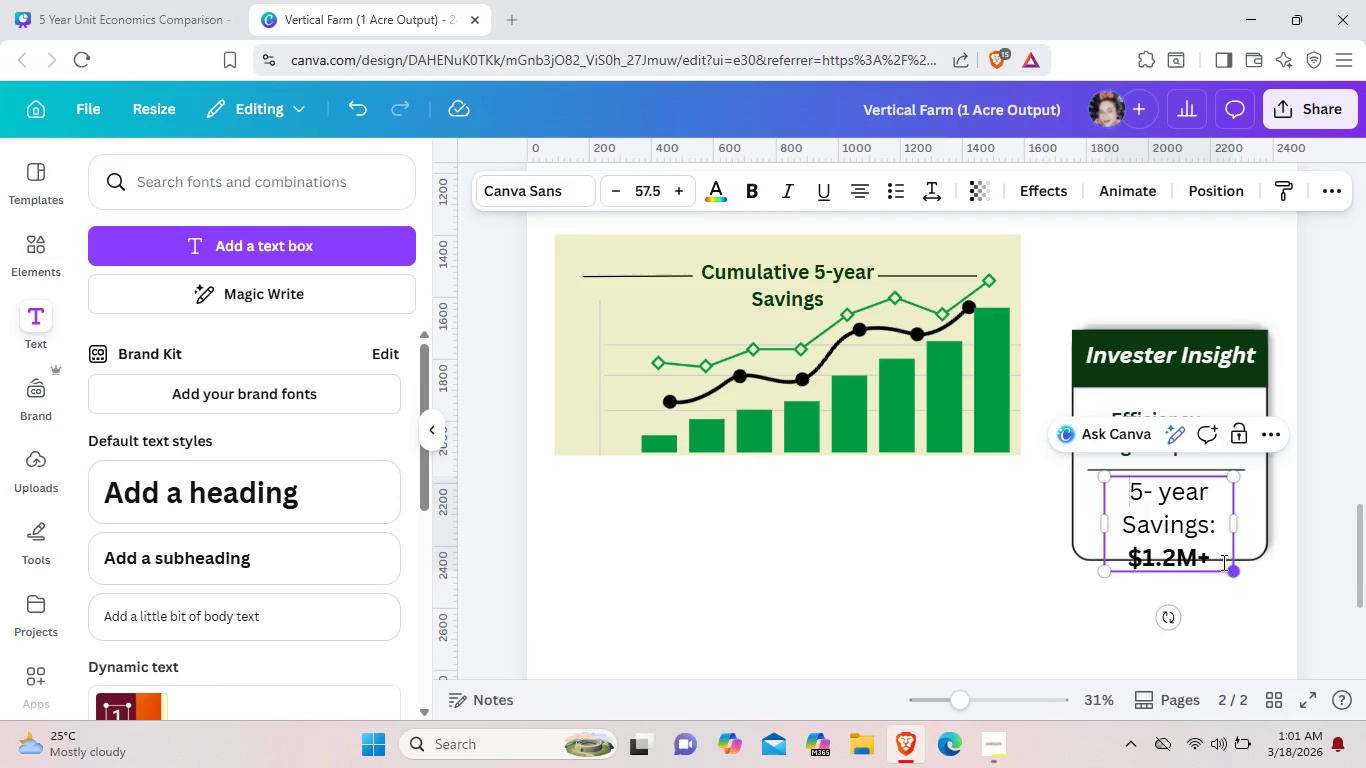 
left_click_drag(start_coordinate=[1229, 569], to_coordinate=[1213, 548])
 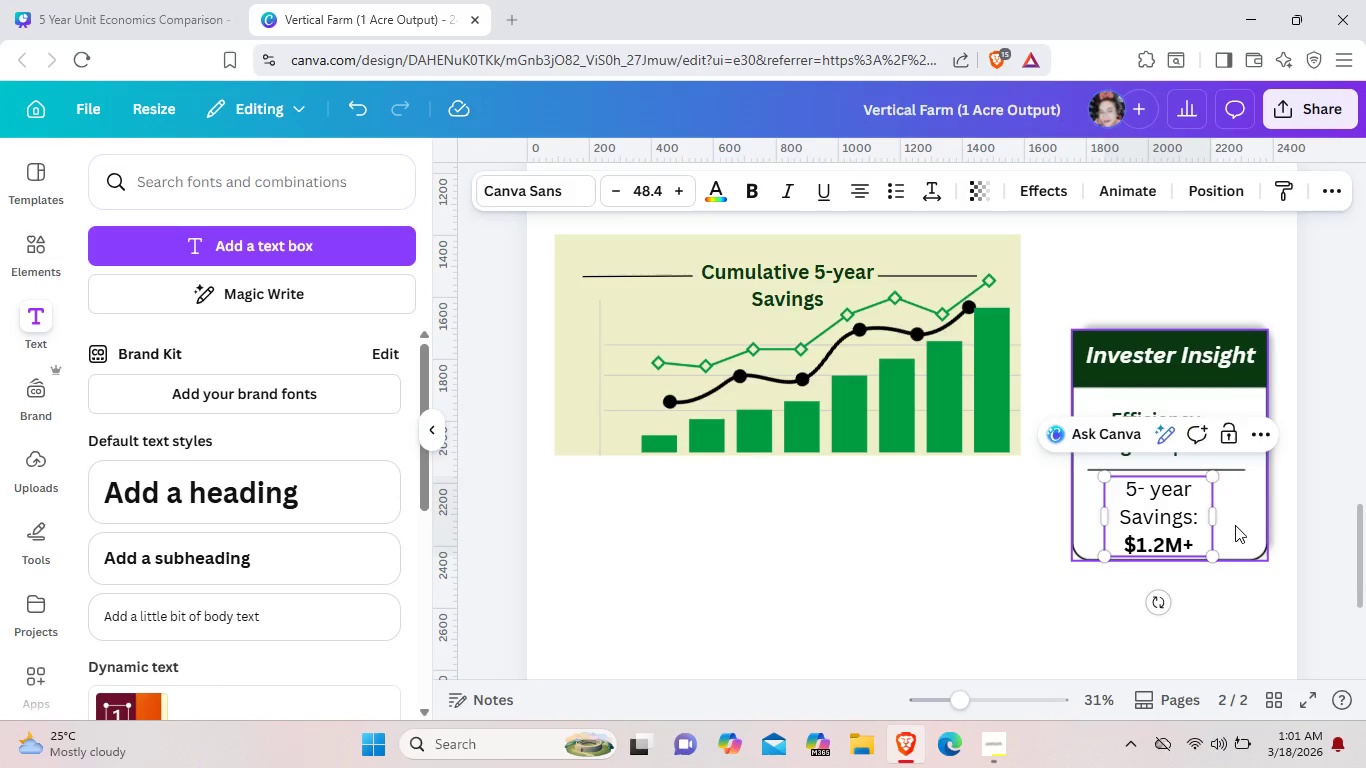 
left_click([1235, 525])
 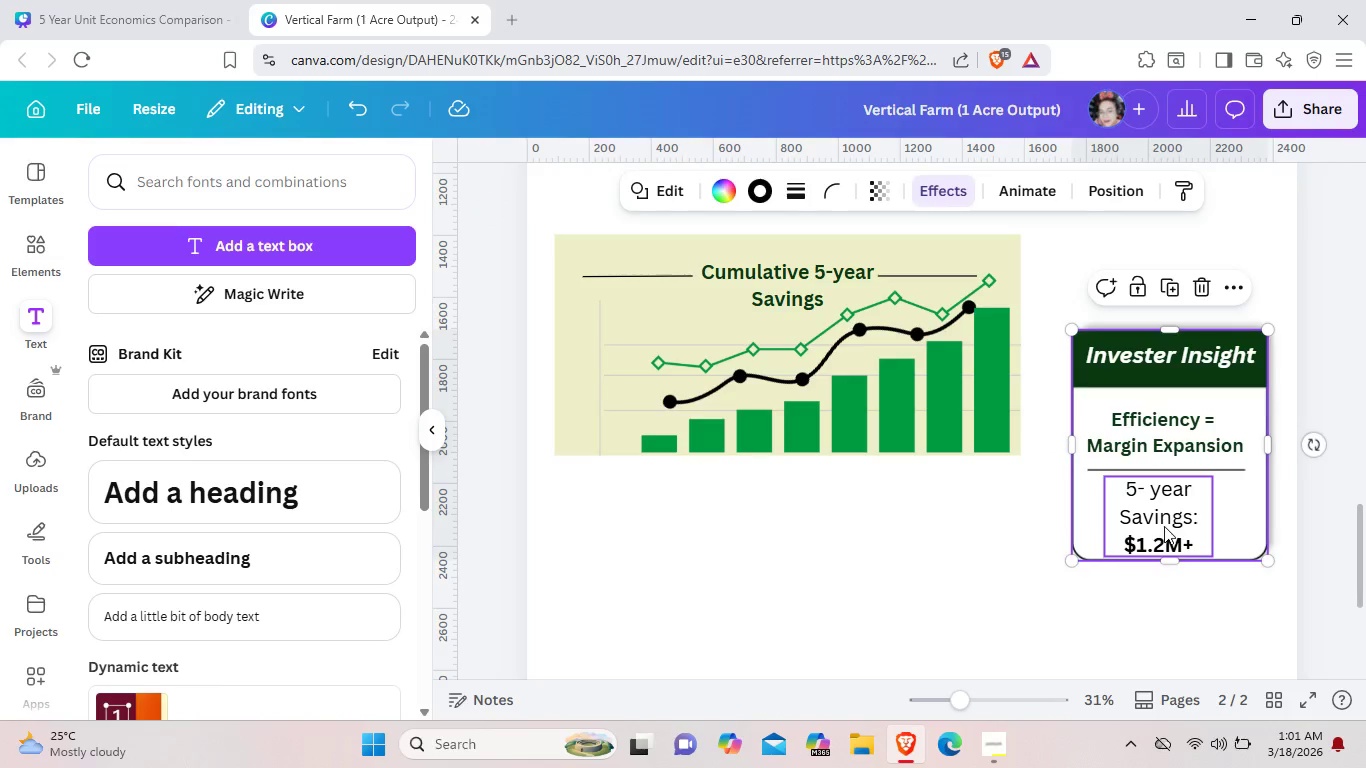 
left_click_drag(start_coordinate=[1163, 526], to_coordinate=[1173, 526])
 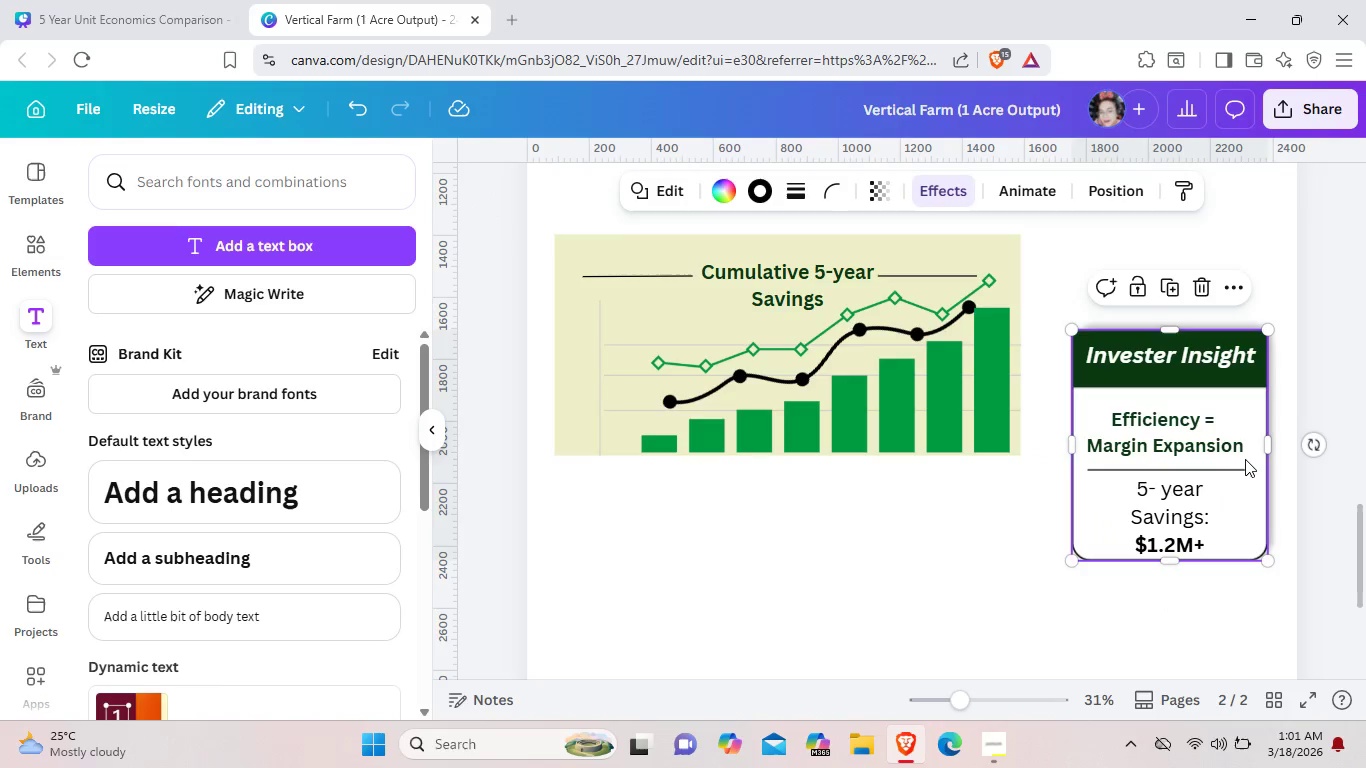 
left_click([1245, 459])
 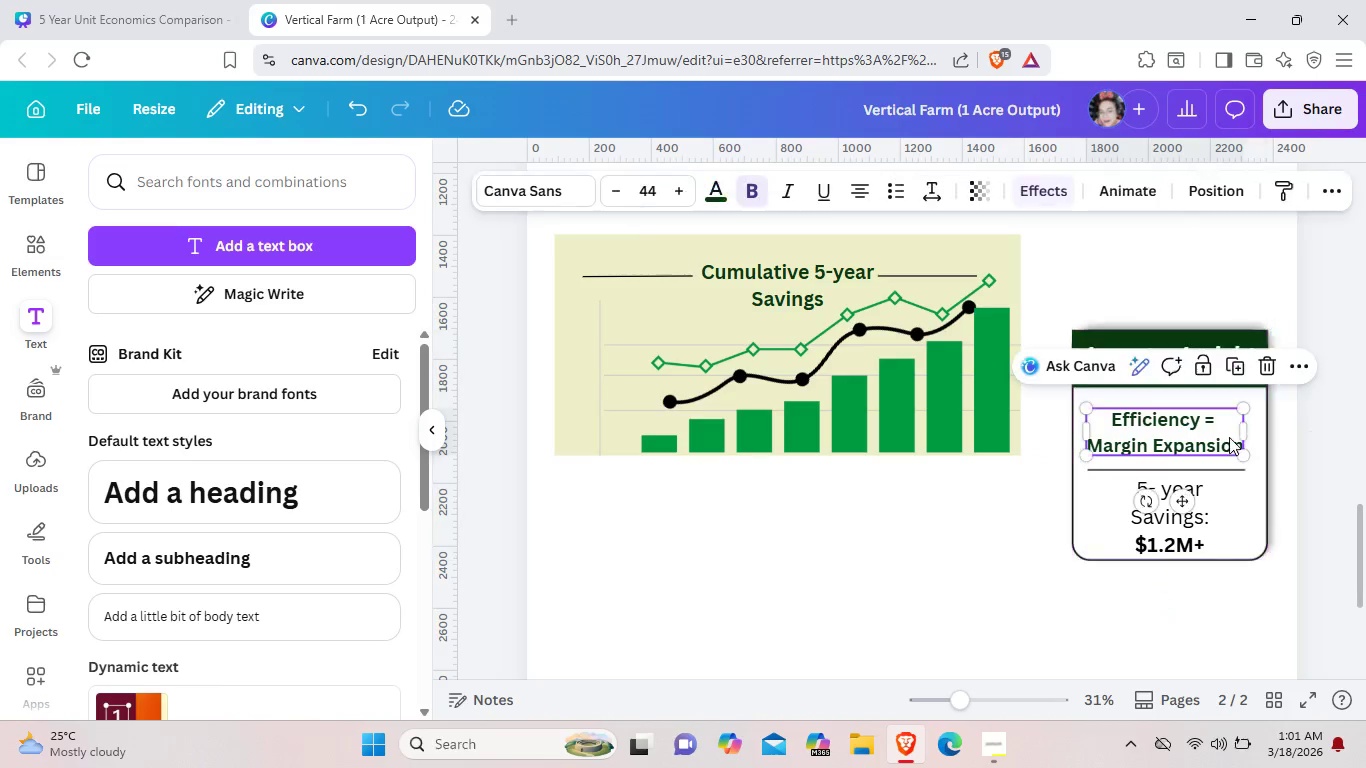 
left_click_drag(start_coordinate=[1230, 439], to_coordinate=[1229, 433])
 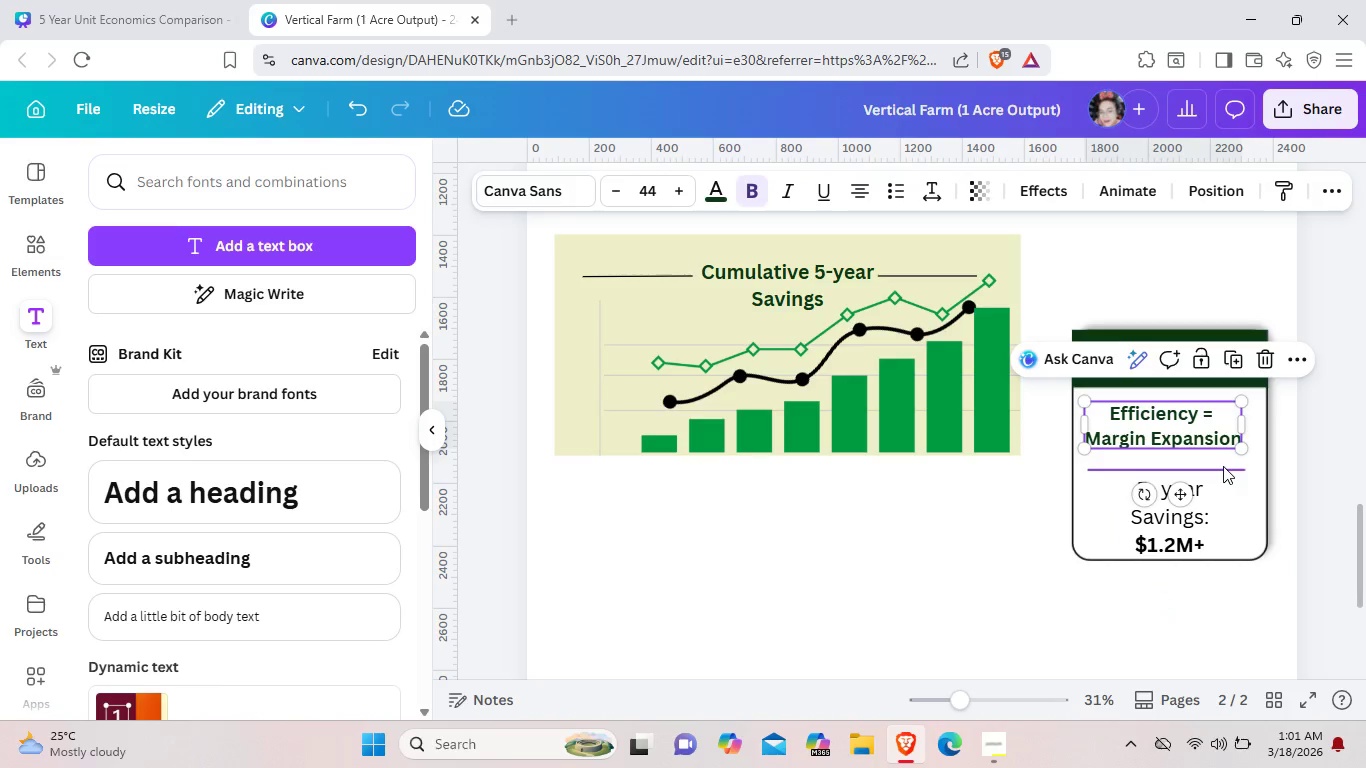 
mouse_move([1216, 480])
 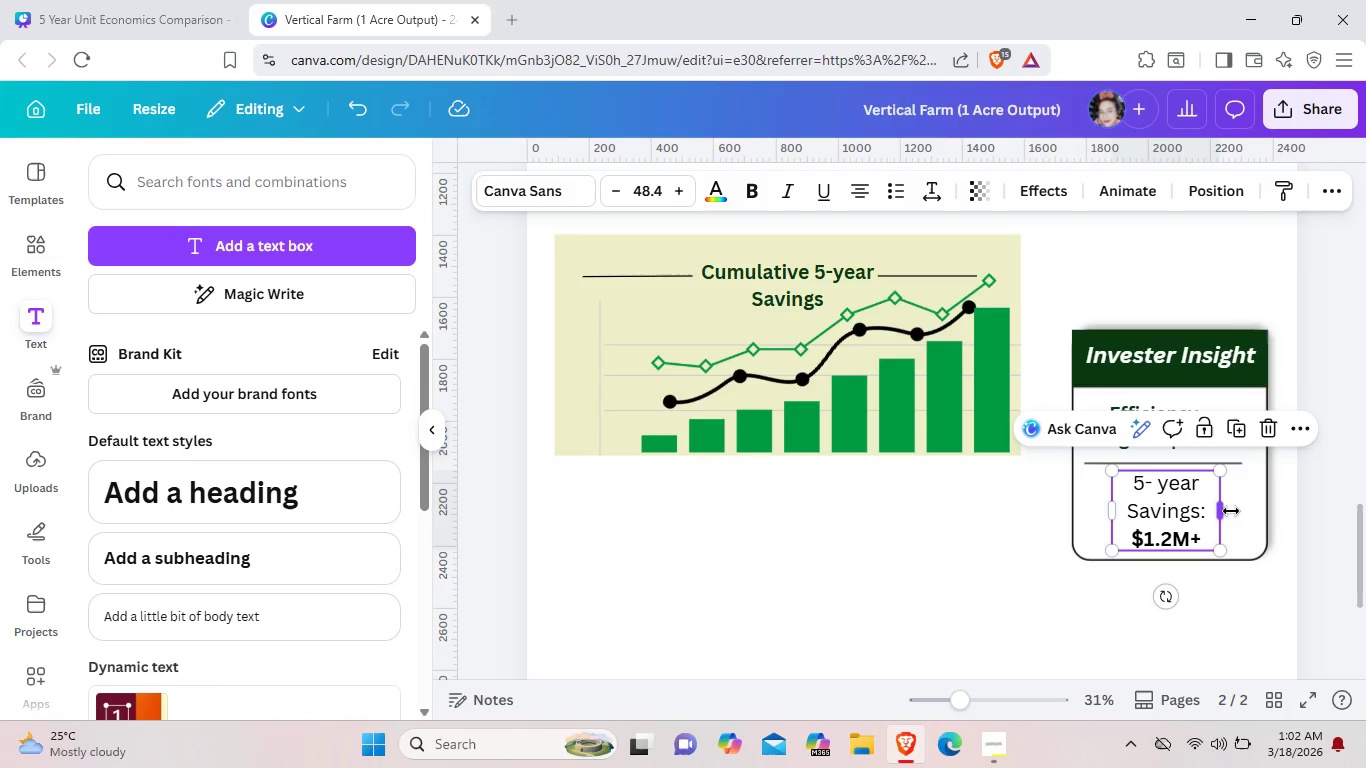 
left_click_drag(start_coordinate=[1219, 511], to_coordinate=[1224, 509])
 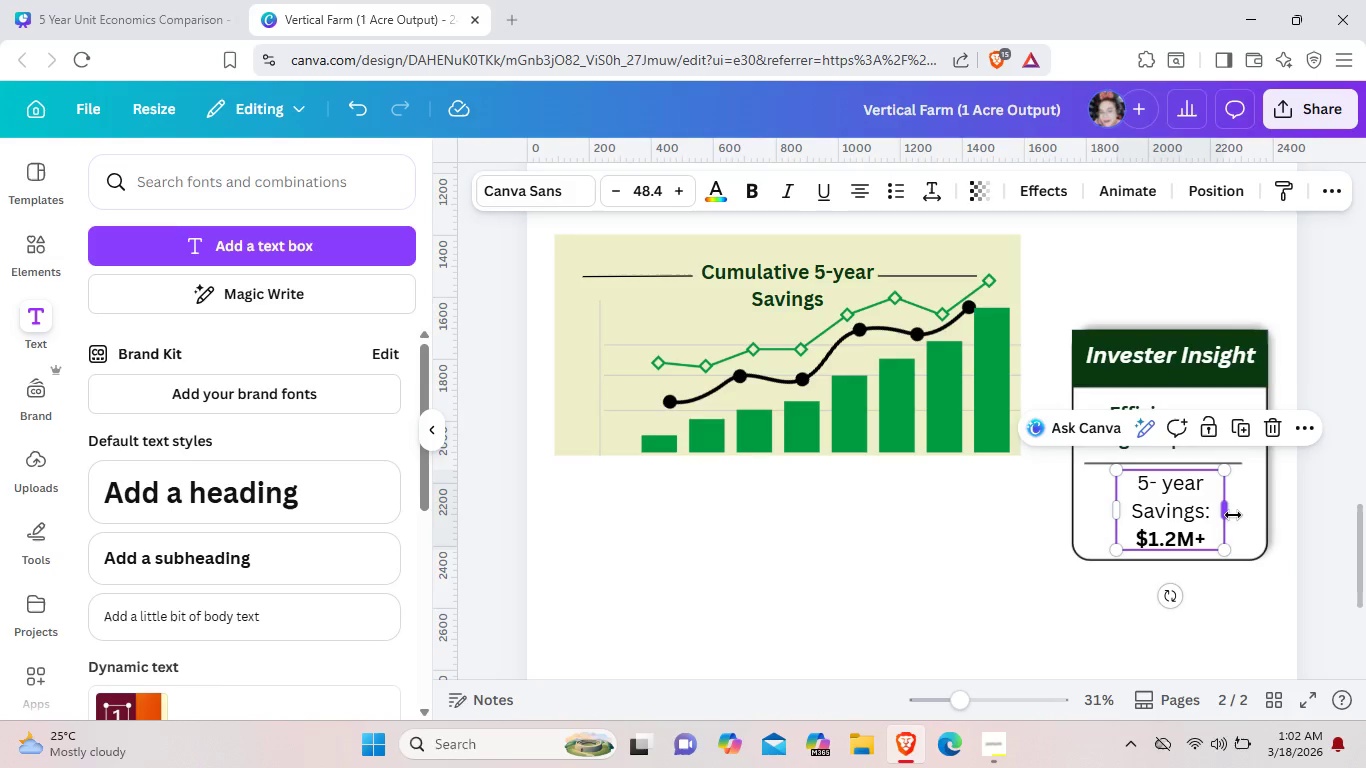 
left_click([1233, 514])
 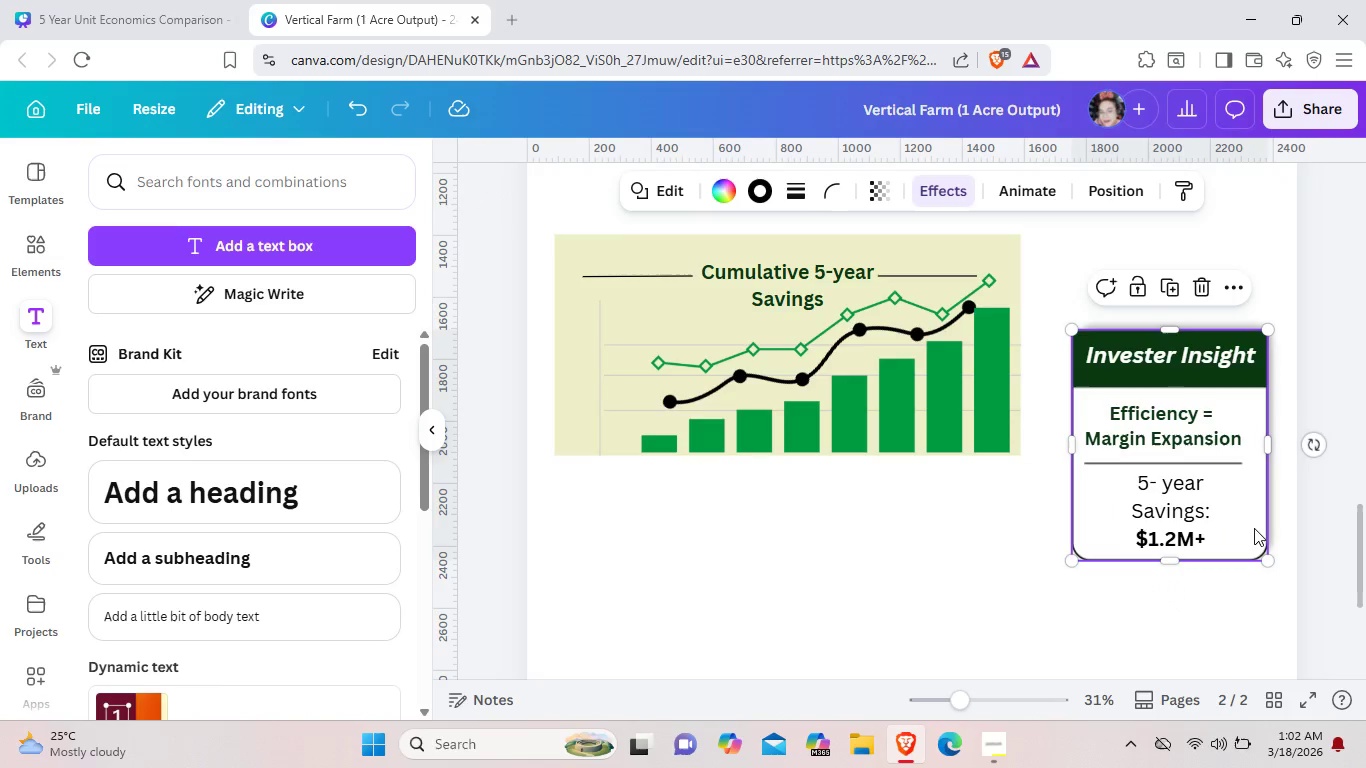 
left_click([1254, 528])
 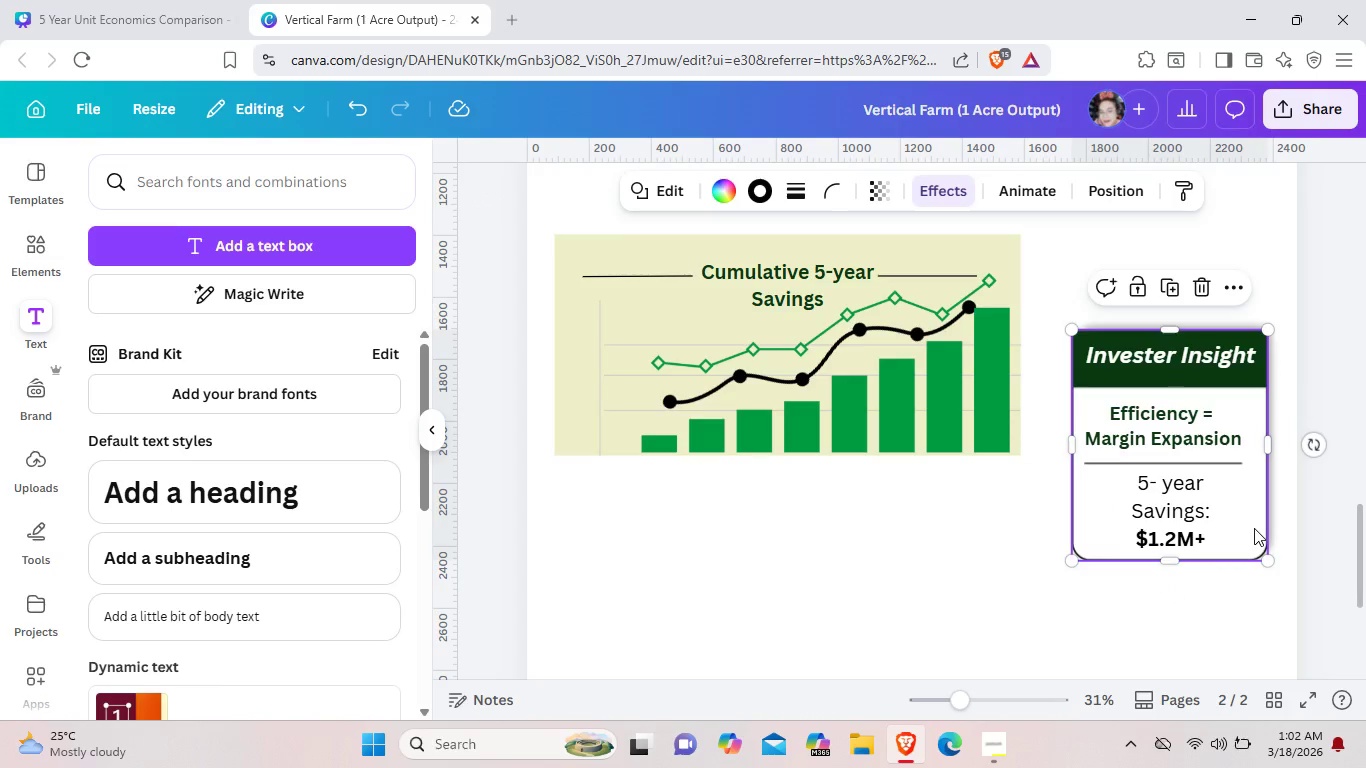 
wait(6.05)
 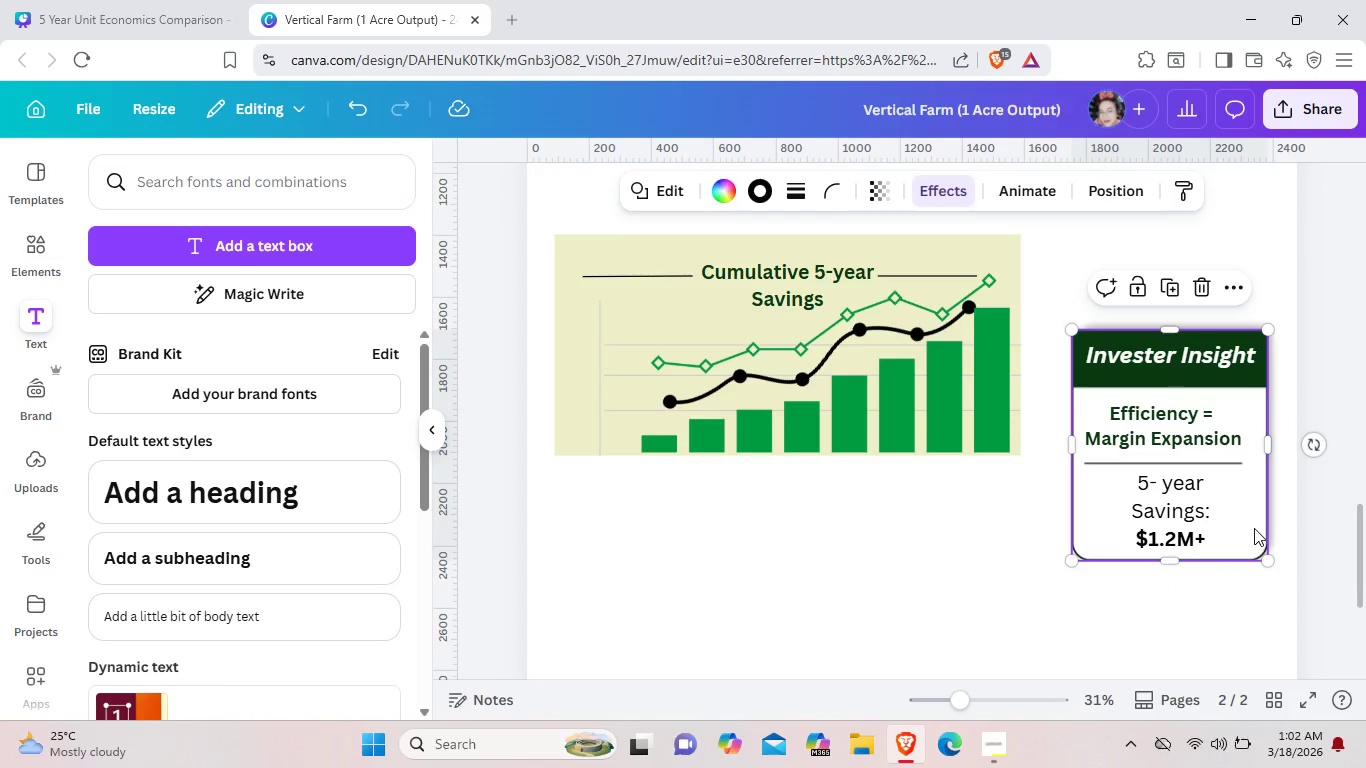 
left_click([1200, 504])
 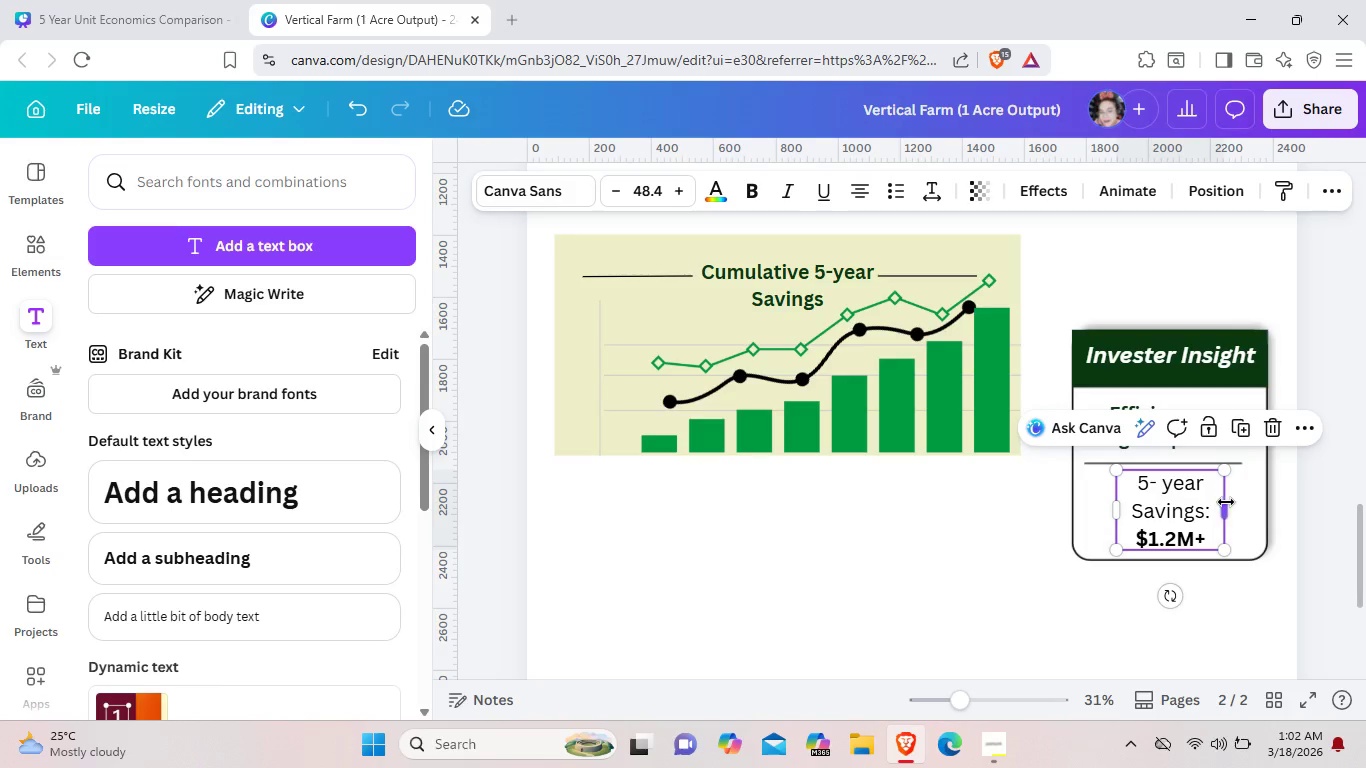 
left_click_drag(start_coordinate=[1226, 503], to_coordinate=[1274, 497])
 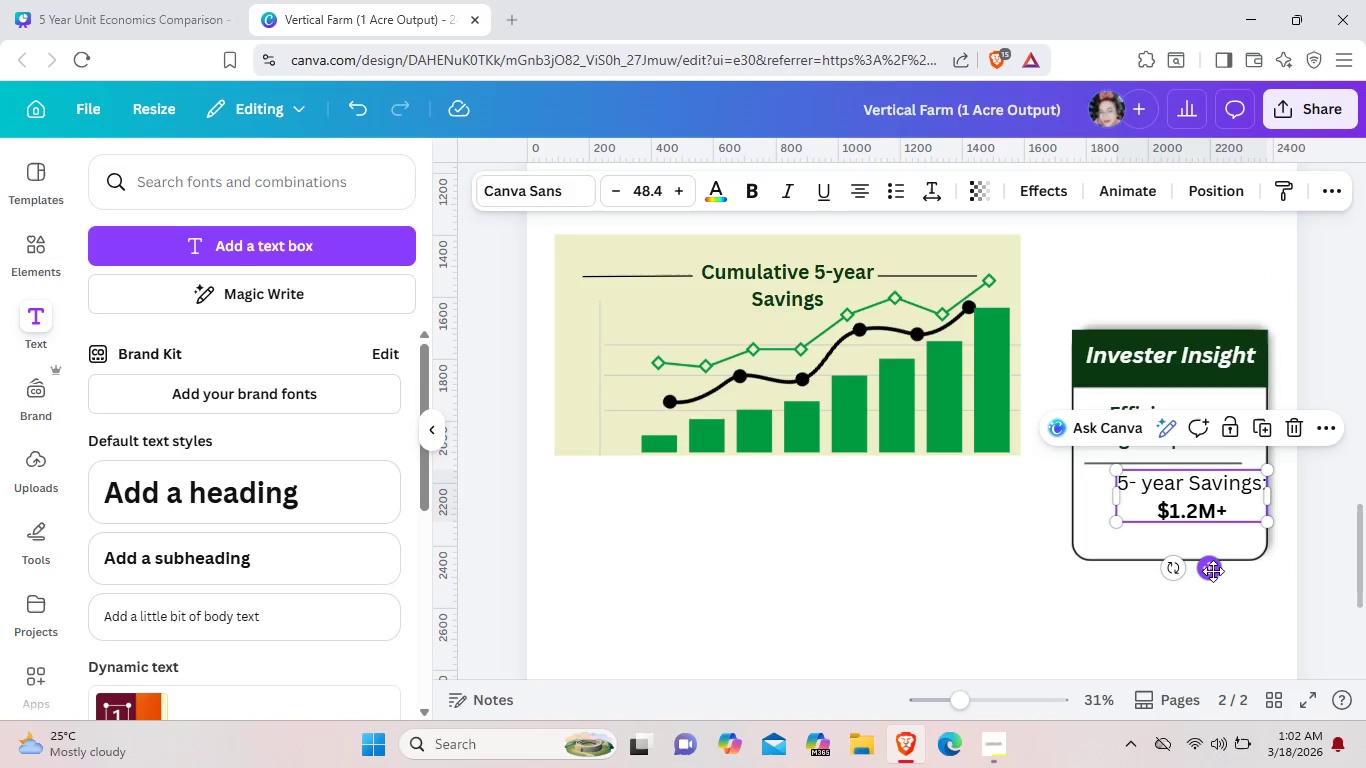 
left_click_drag(start_coordinate=[1213, 571], to_coordinate=[1191, 580])
 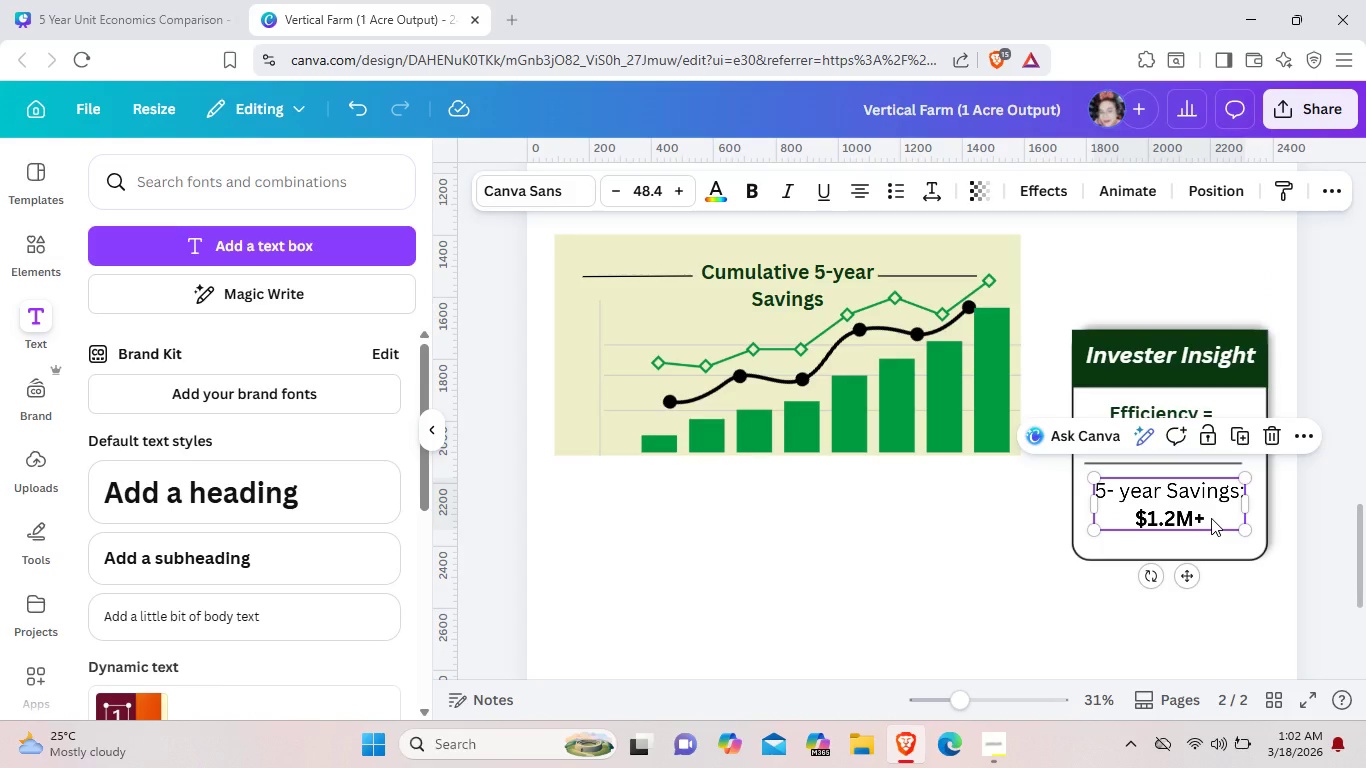 
left_click([1211, 518])
 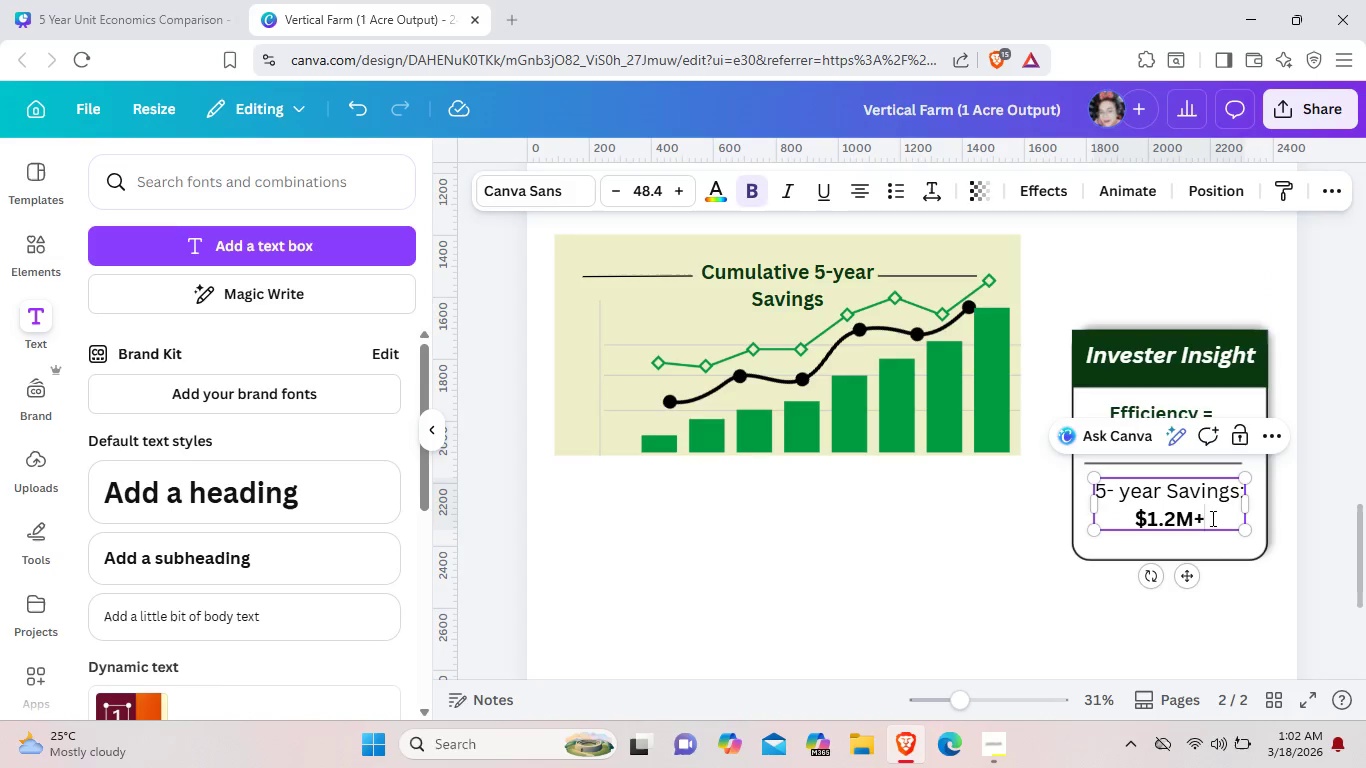 
left_click_drag(start_coordinate=[1211, 518], to_coordinate=[1128, 521])
 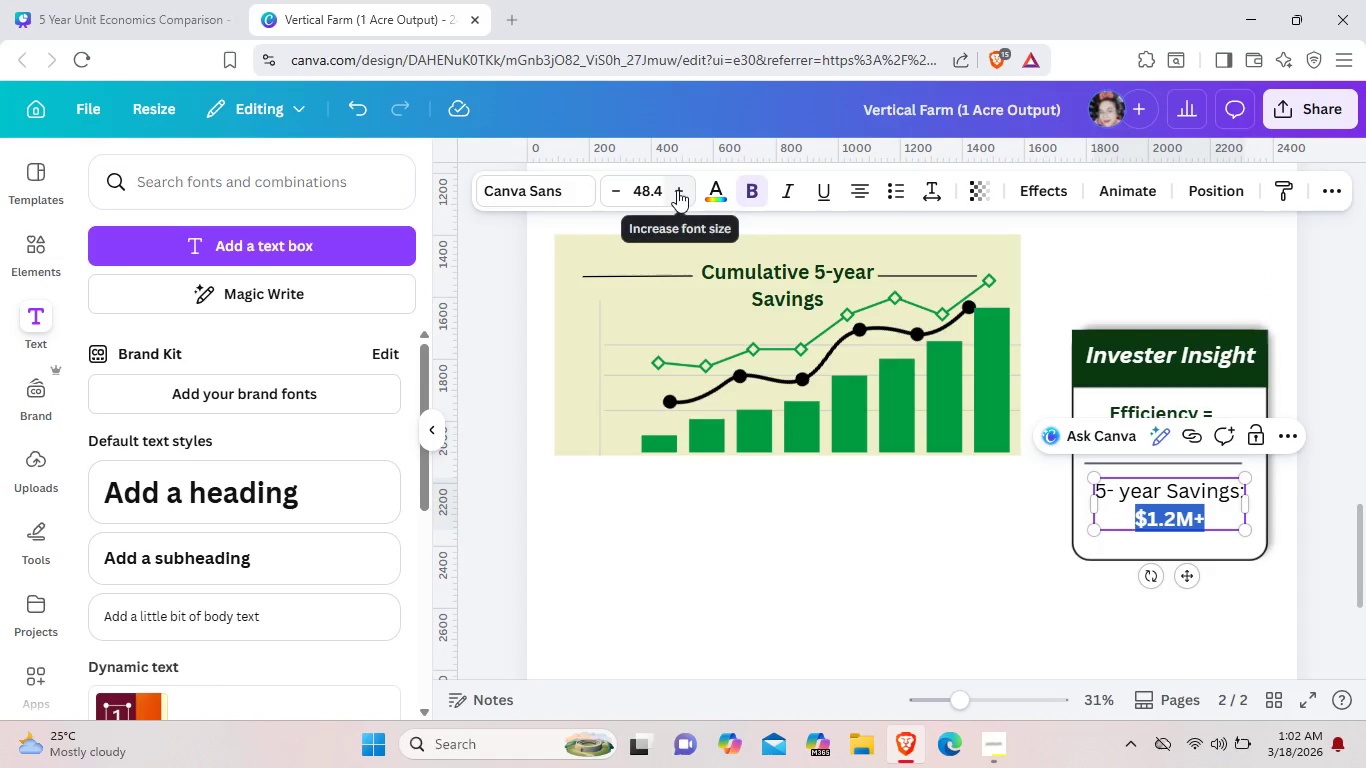 
left_click([677, 190])
 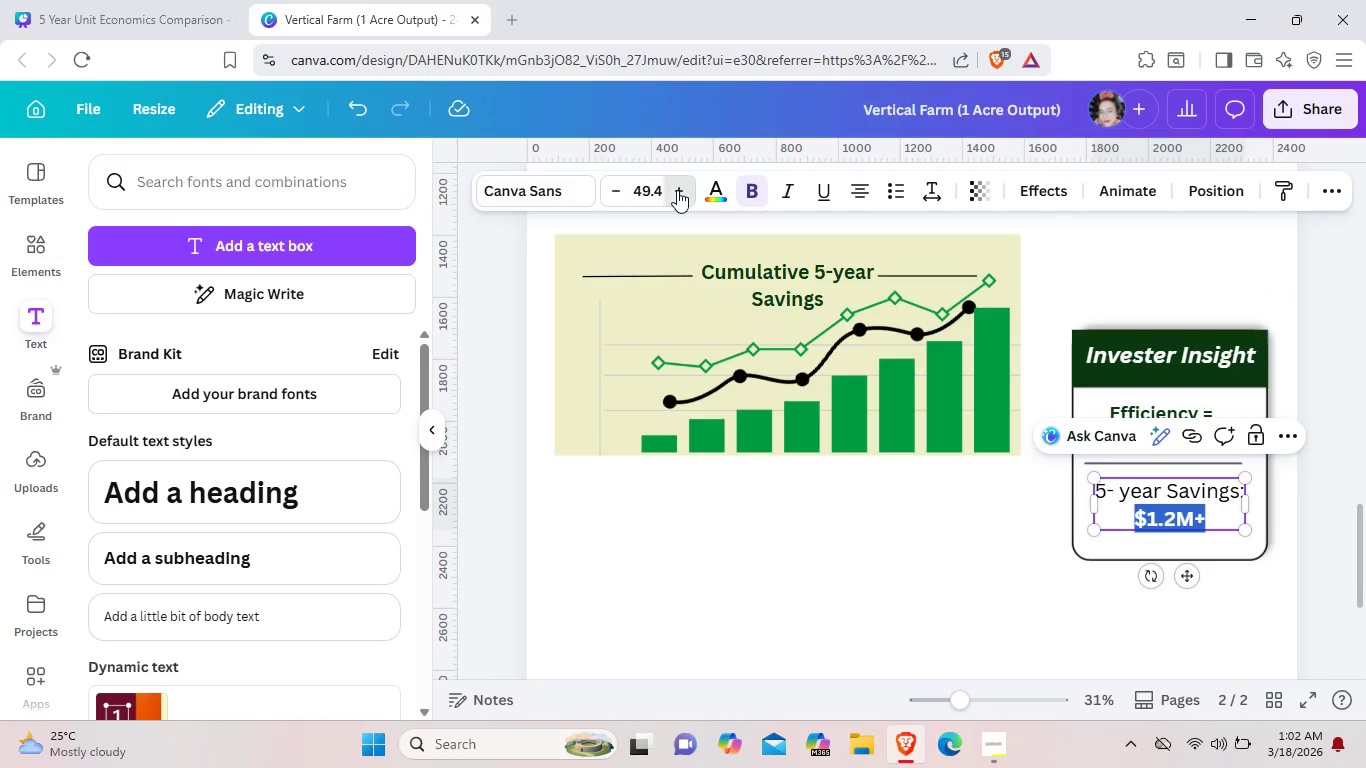 
left_click([677, 190])
 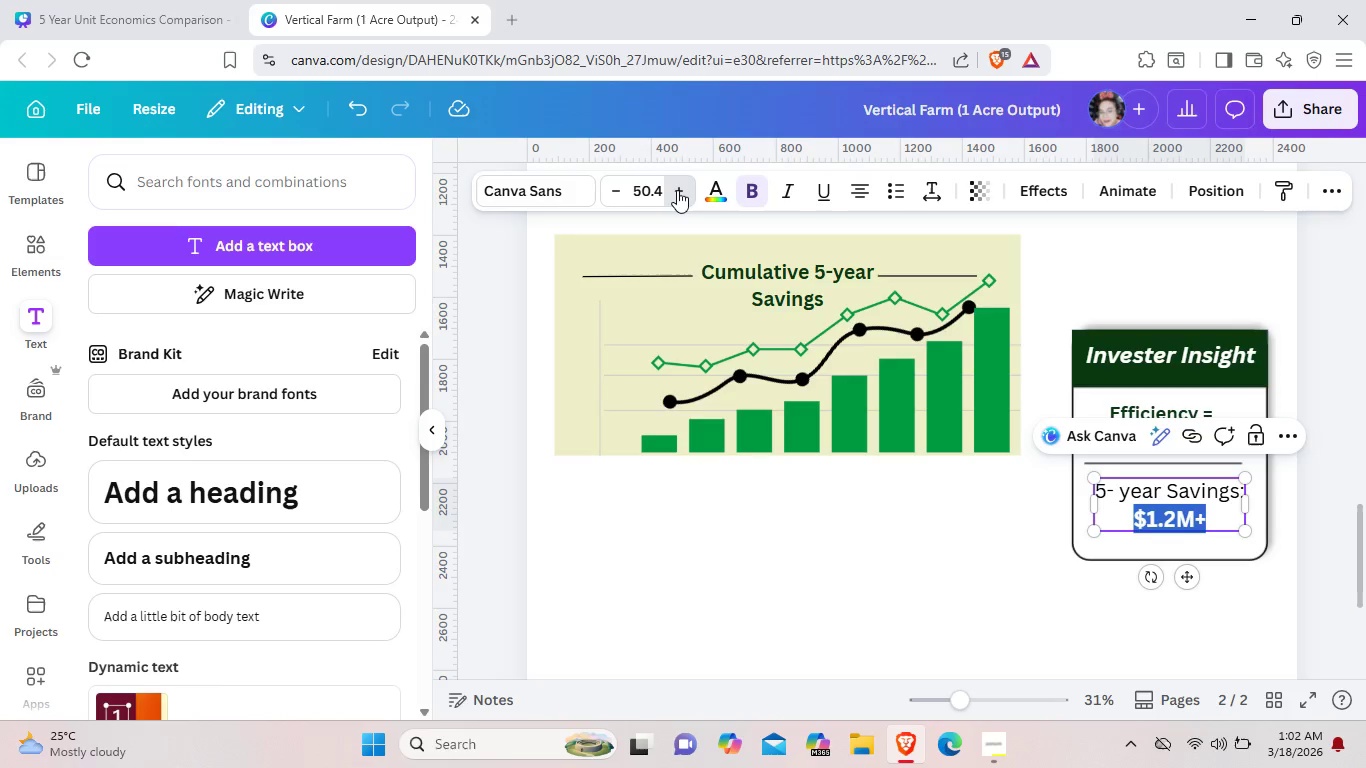 
double_click([677, 190])
 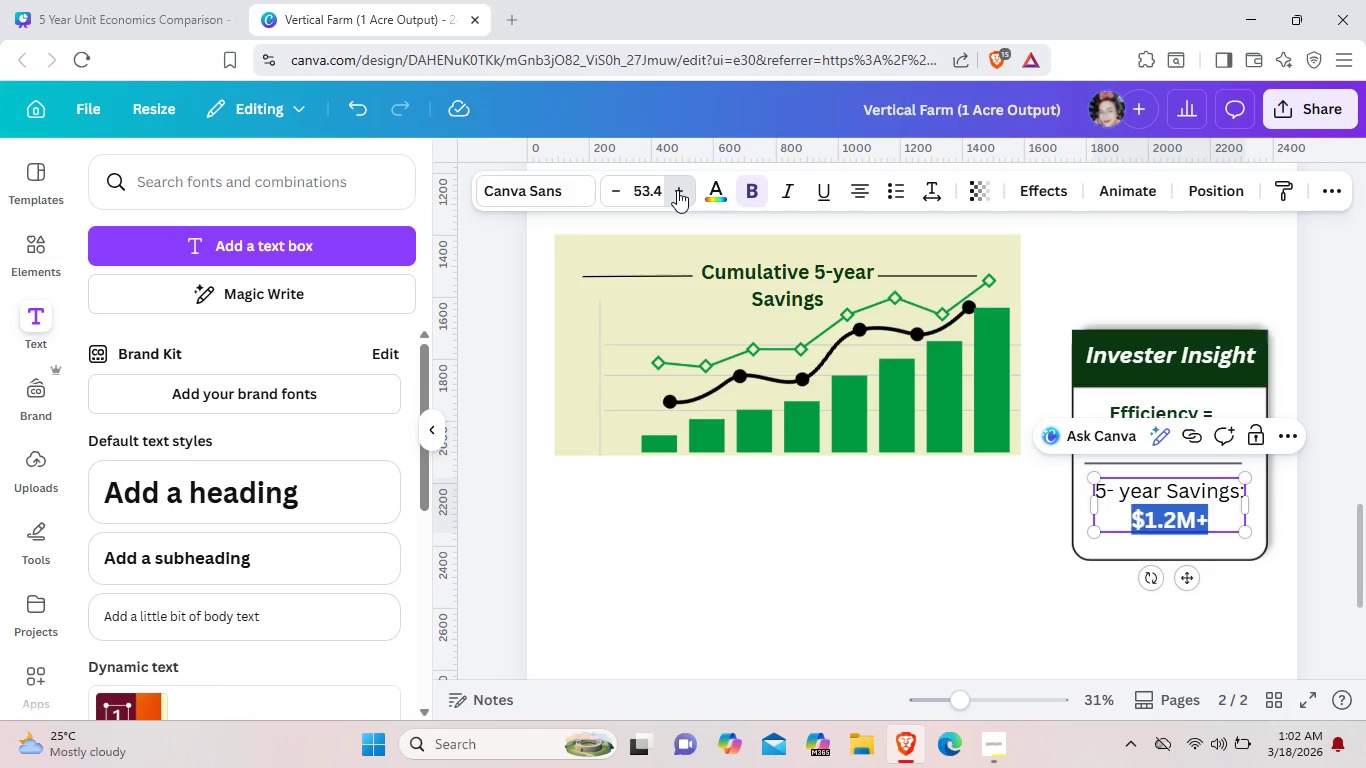 
double_click([677, 190])
 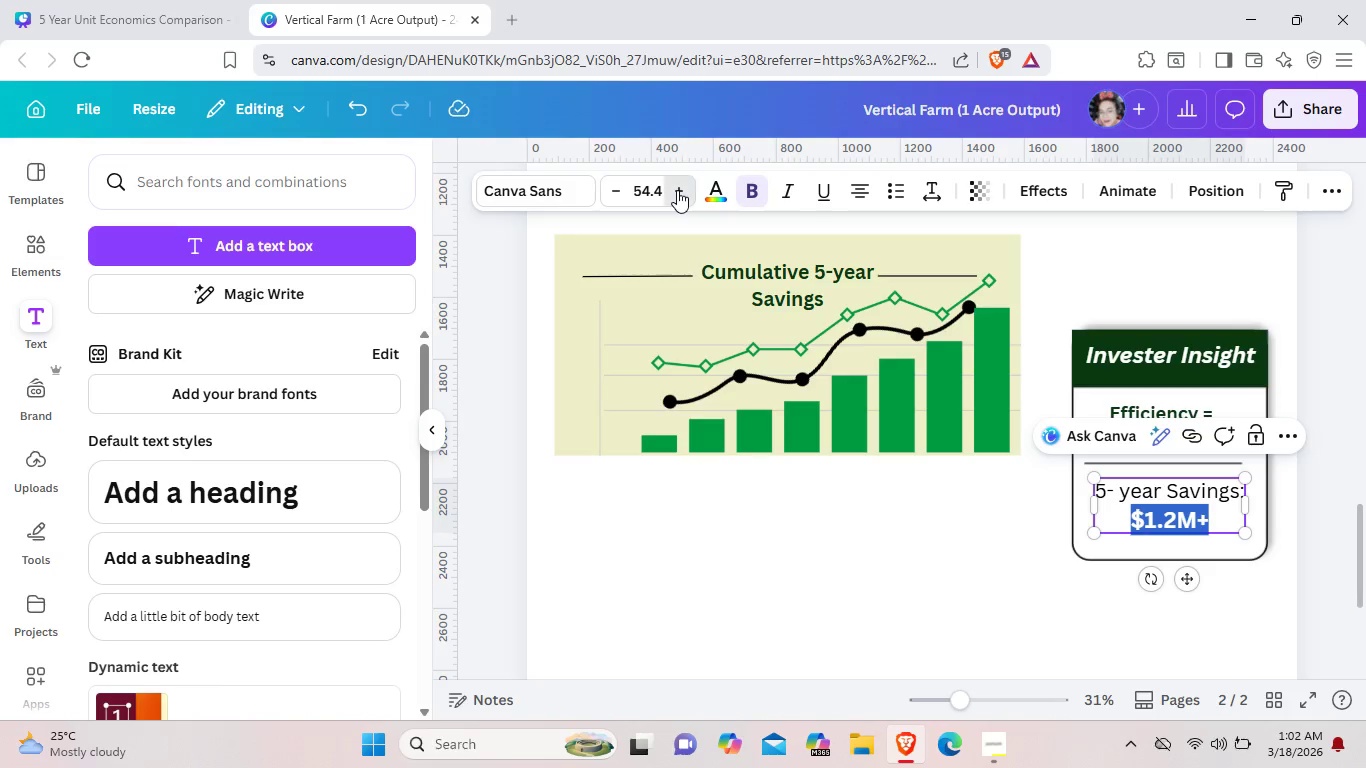 
left_click([677, 190])
 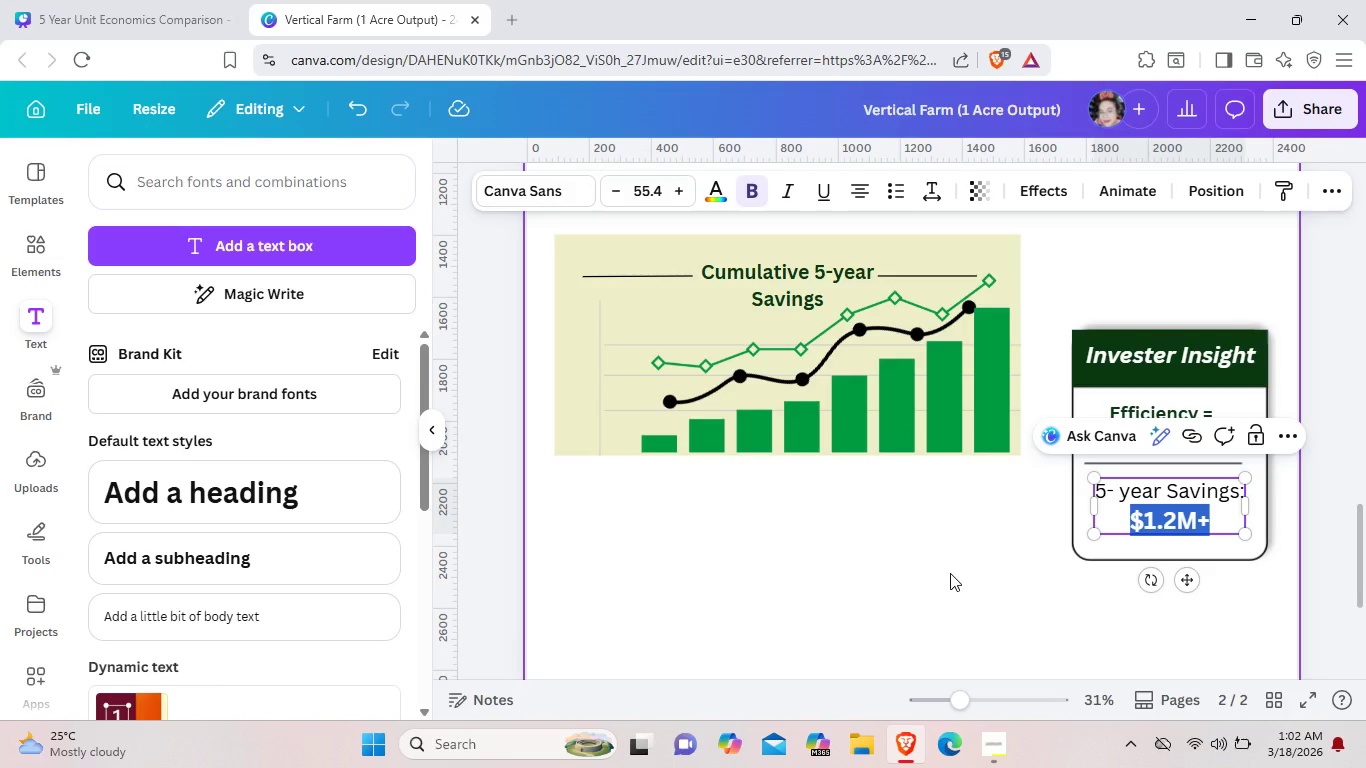 
left_click([950, 573])
 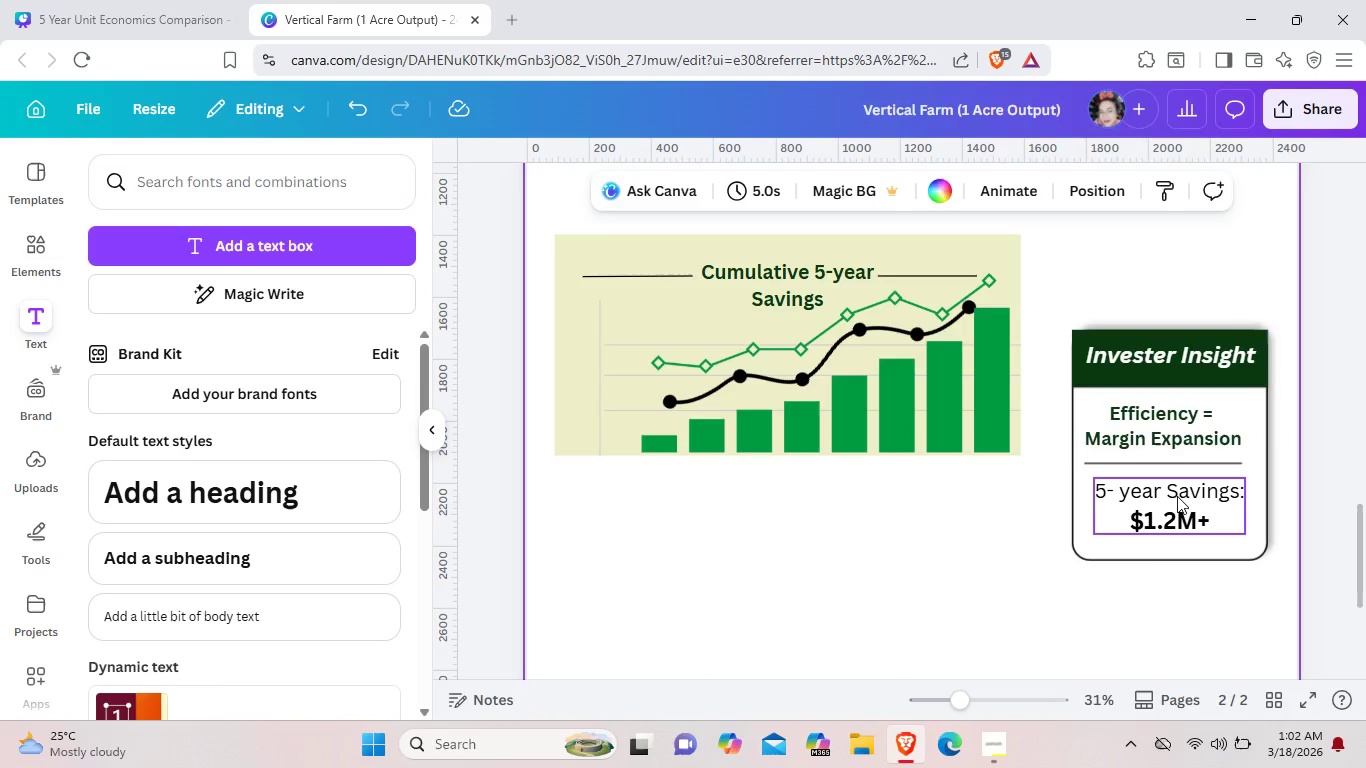 
left_click([1177, 496])
 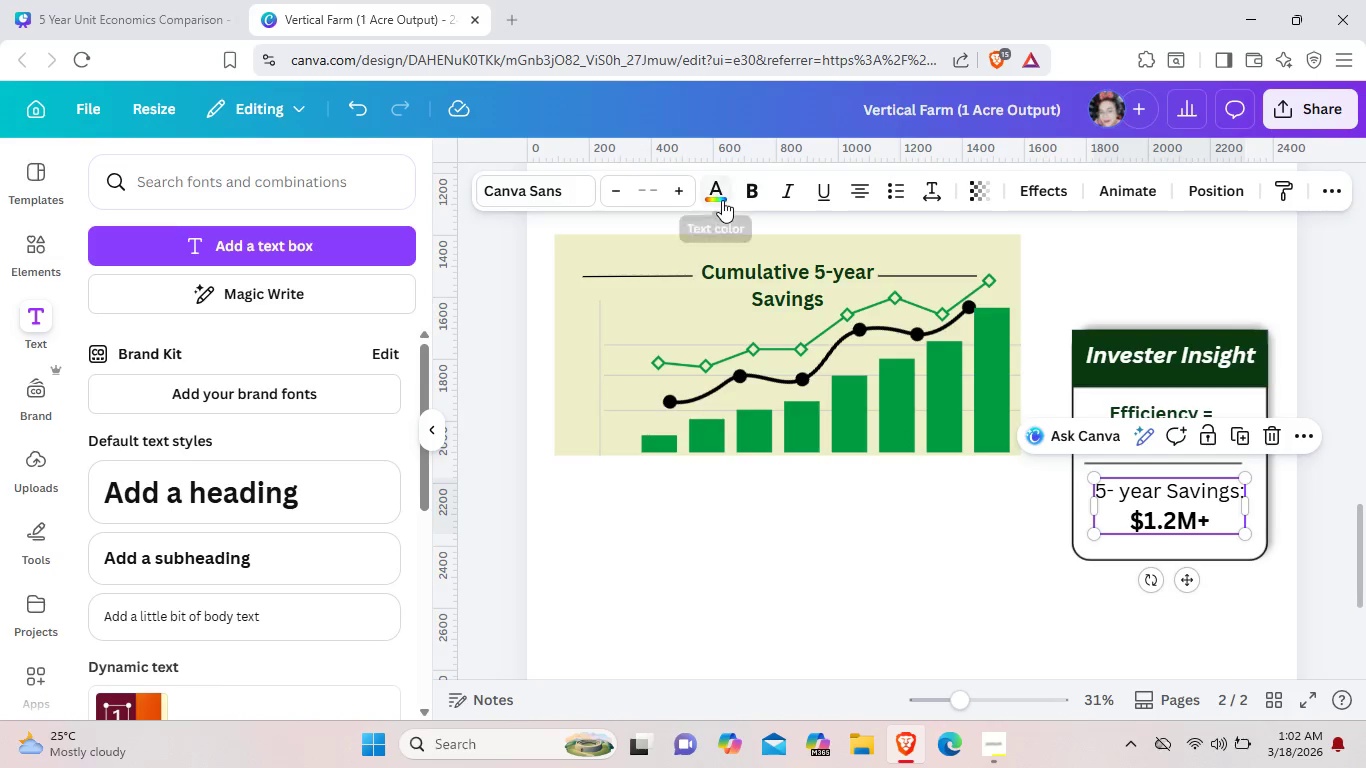 
left_click([722, 200])
 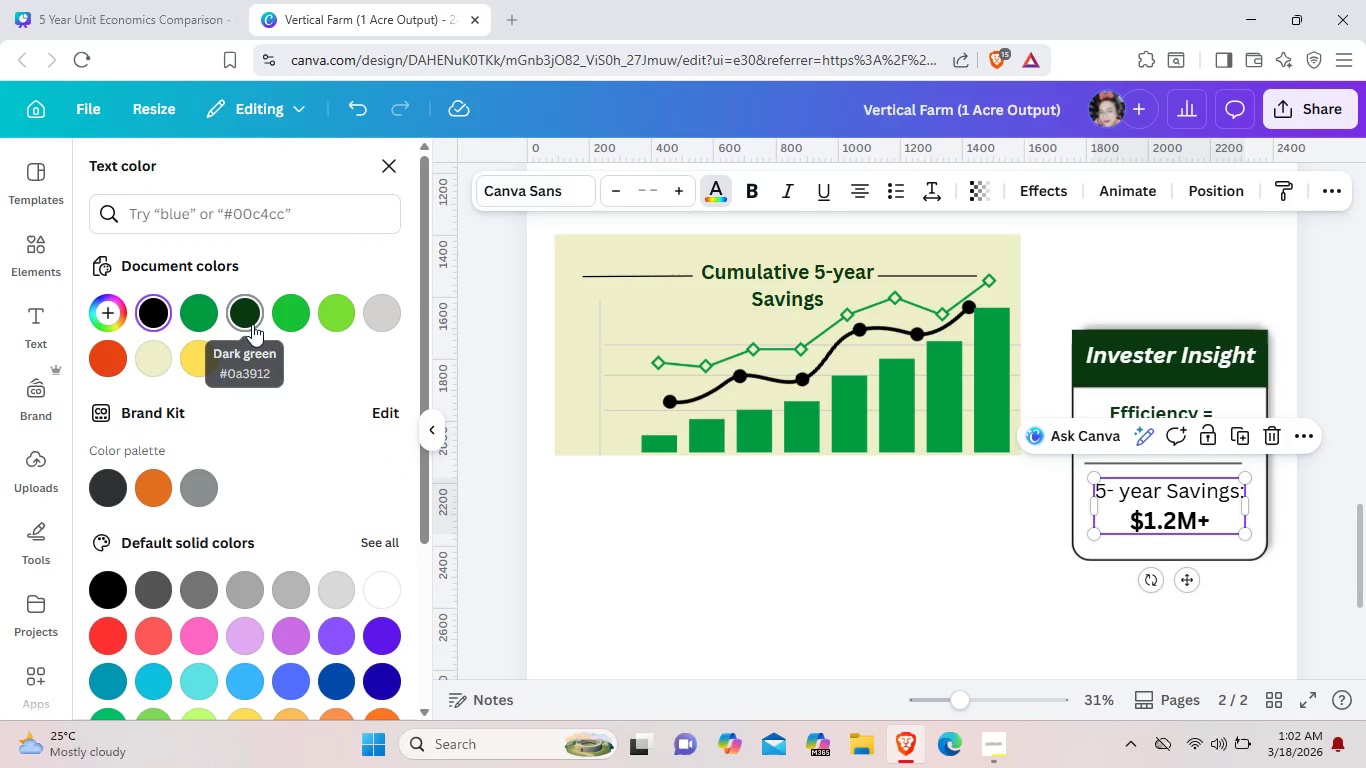 
left_click([252, 326])
 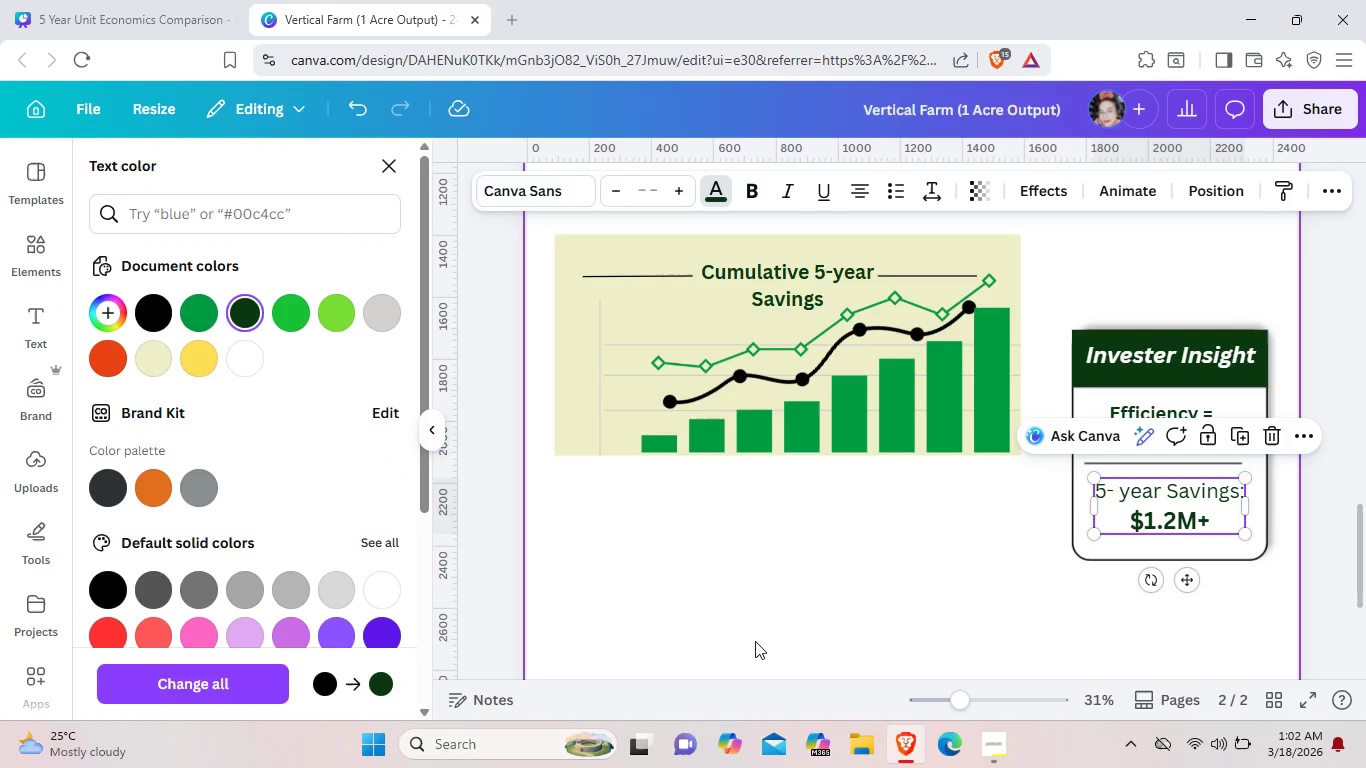 
left_click([755, 641])
 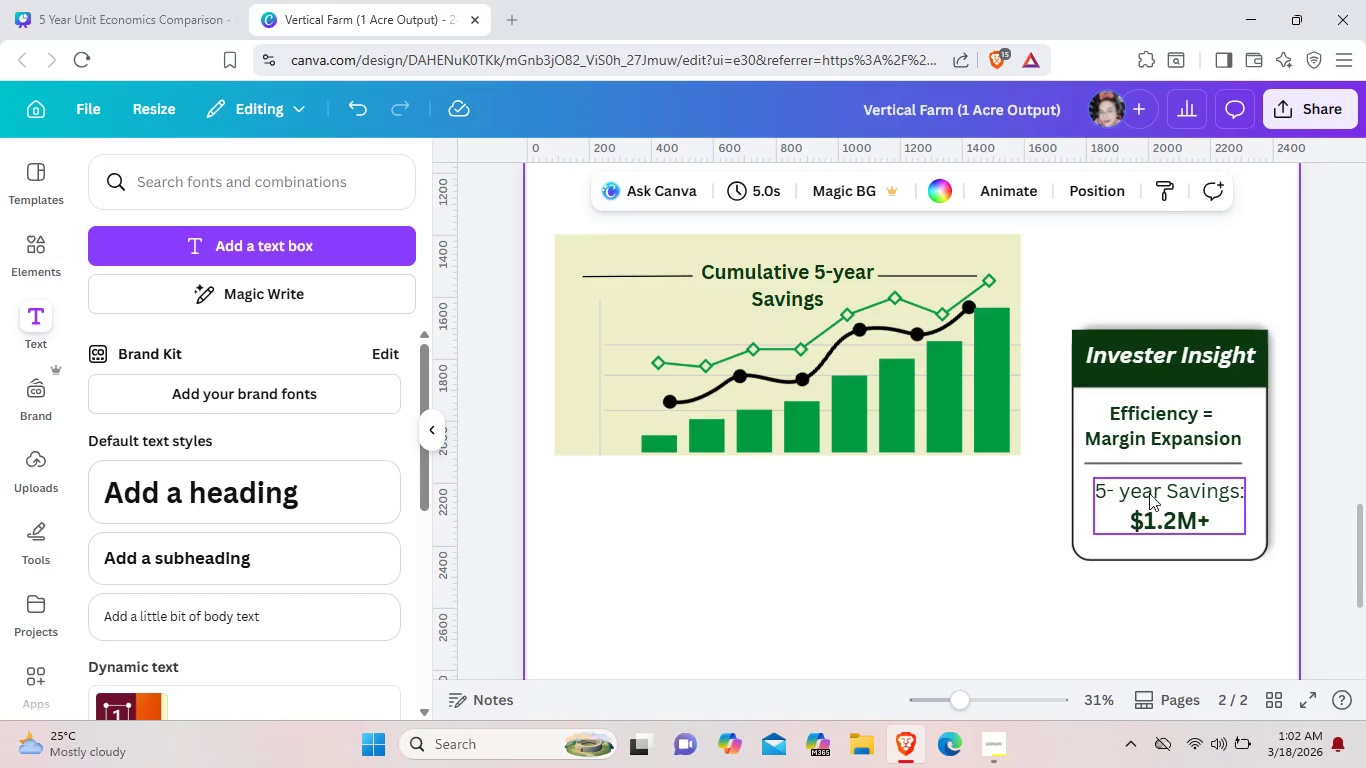 
left_click([1149, 492])
 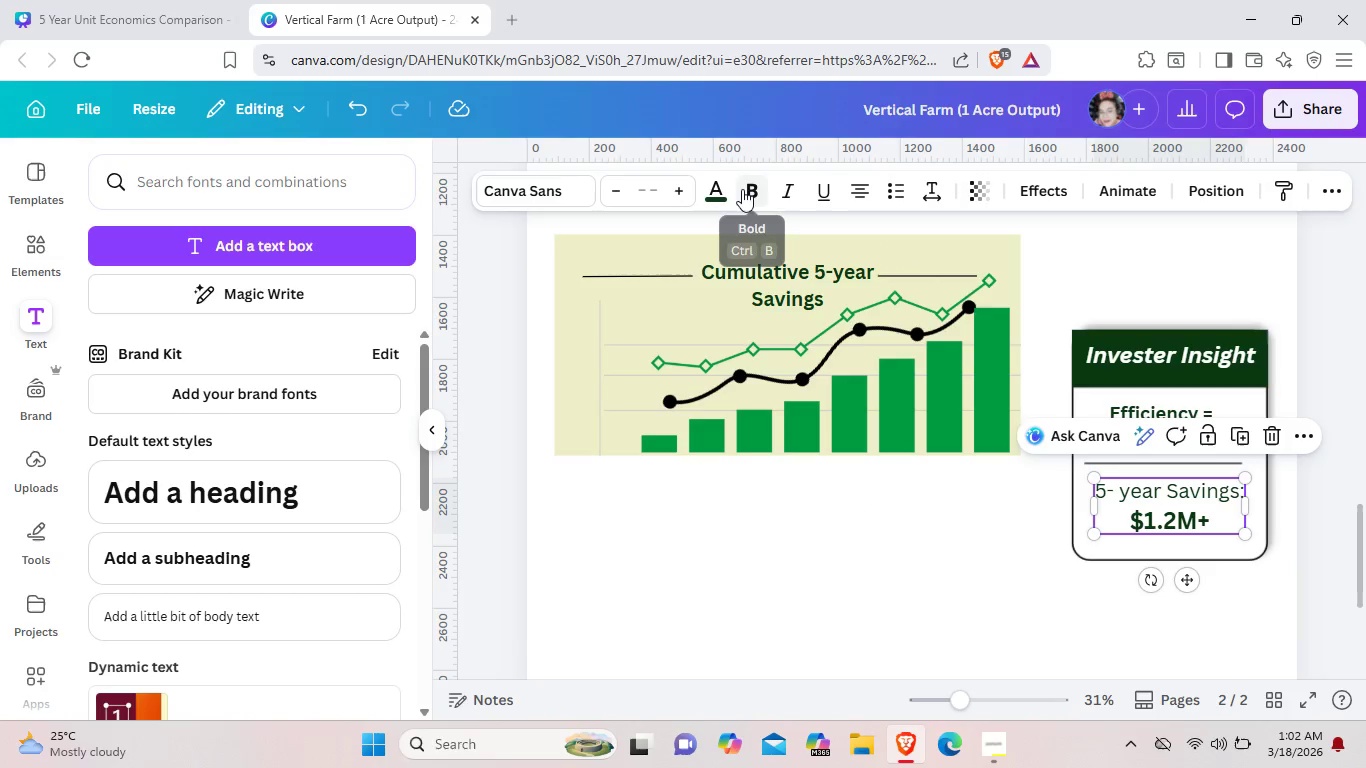 
left_click([742, 189])
 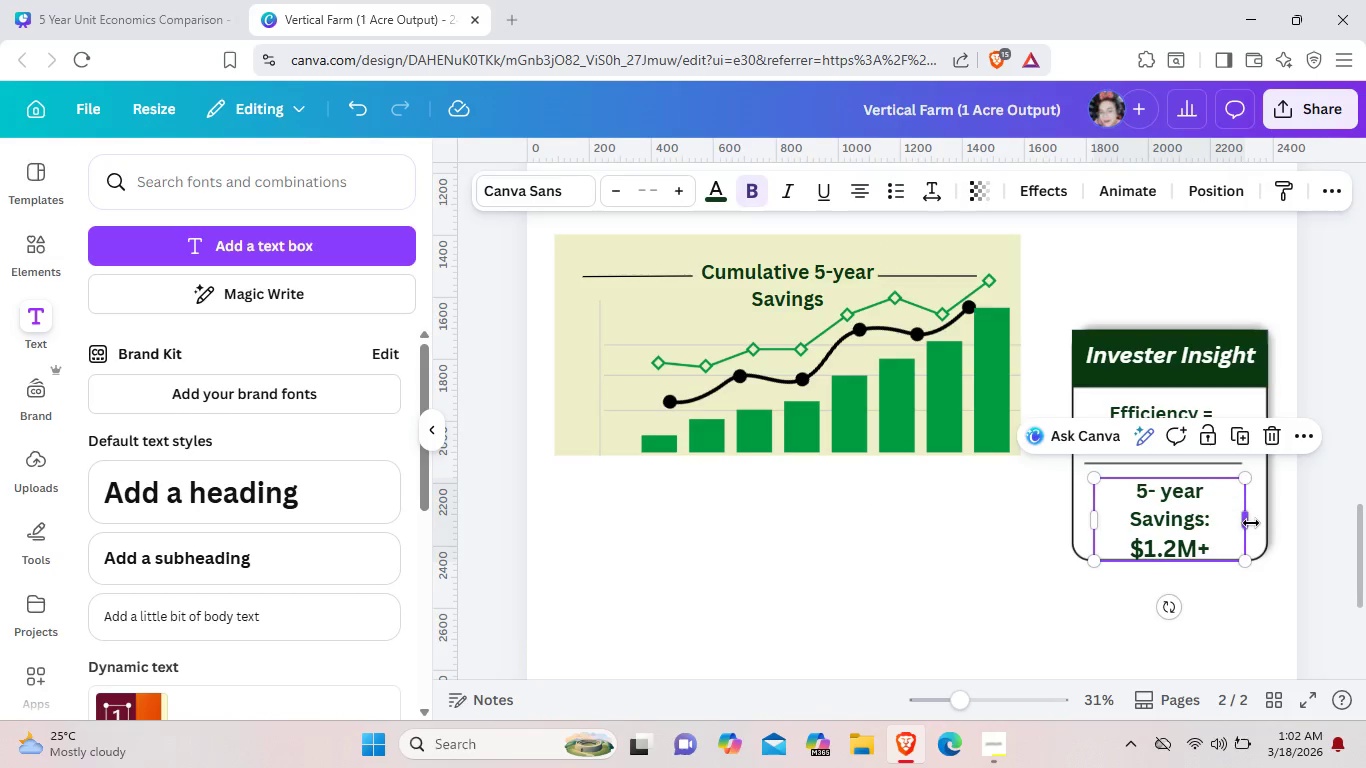 
left_click_drag(start_coordinate=[1251, 523], to_coordinate=[1258, 515])
 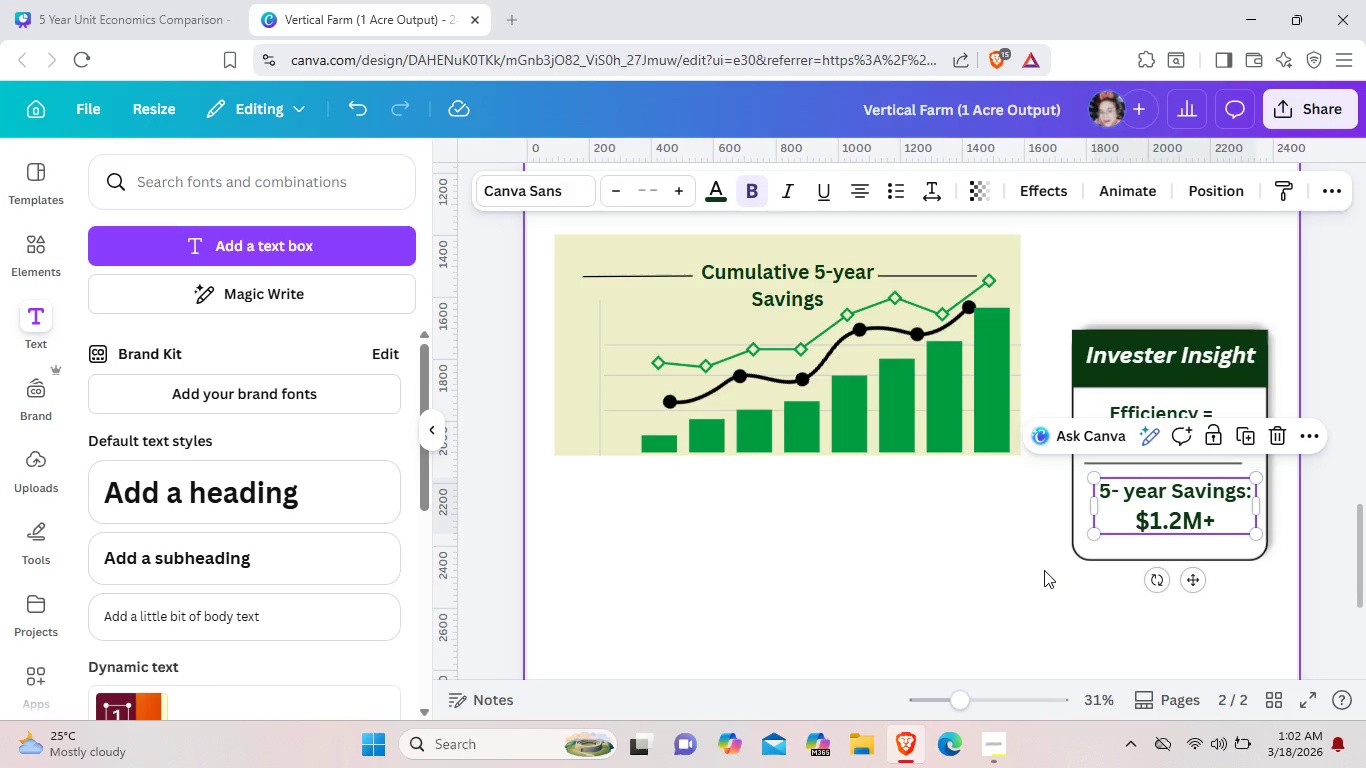 
left_click([1044, 570])
 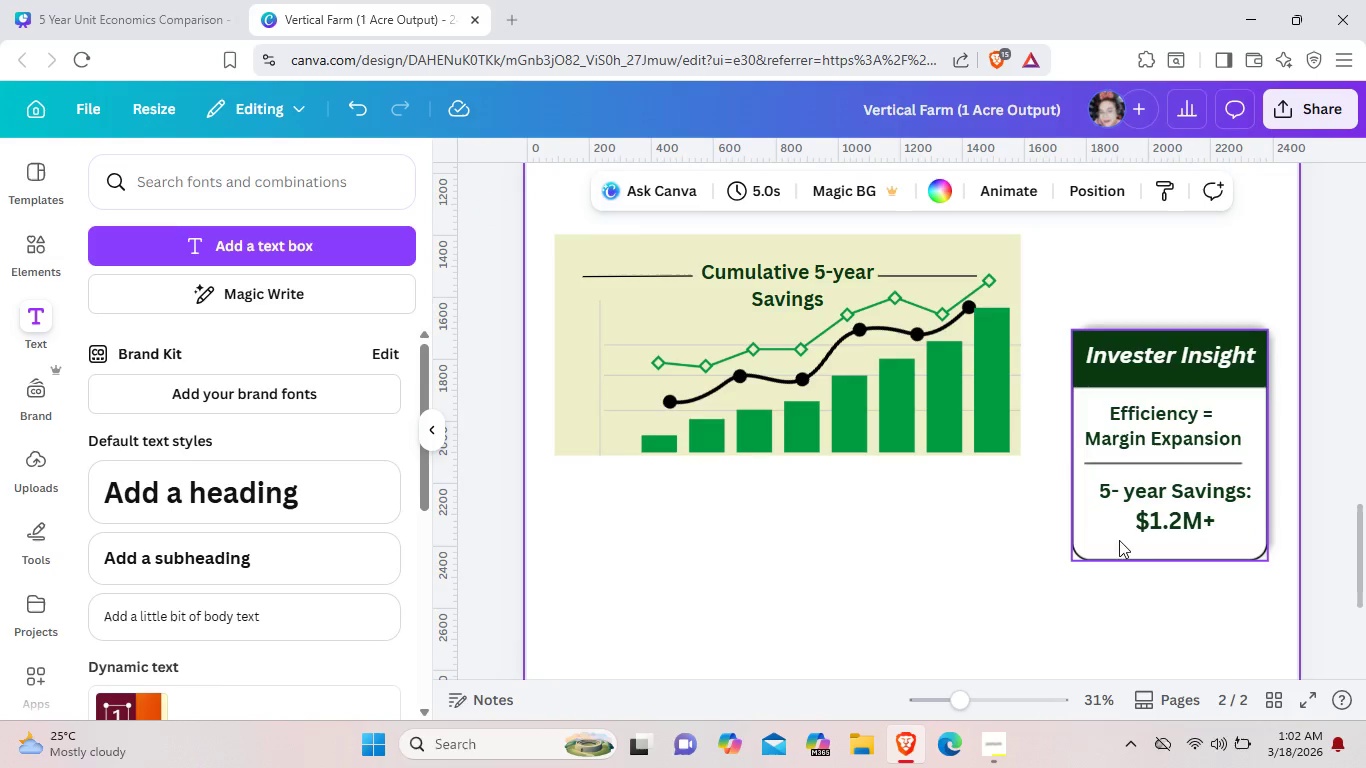 
left_click_drag(start_coordinate=[1141, 520], to_coordinate=[1134, 522])
 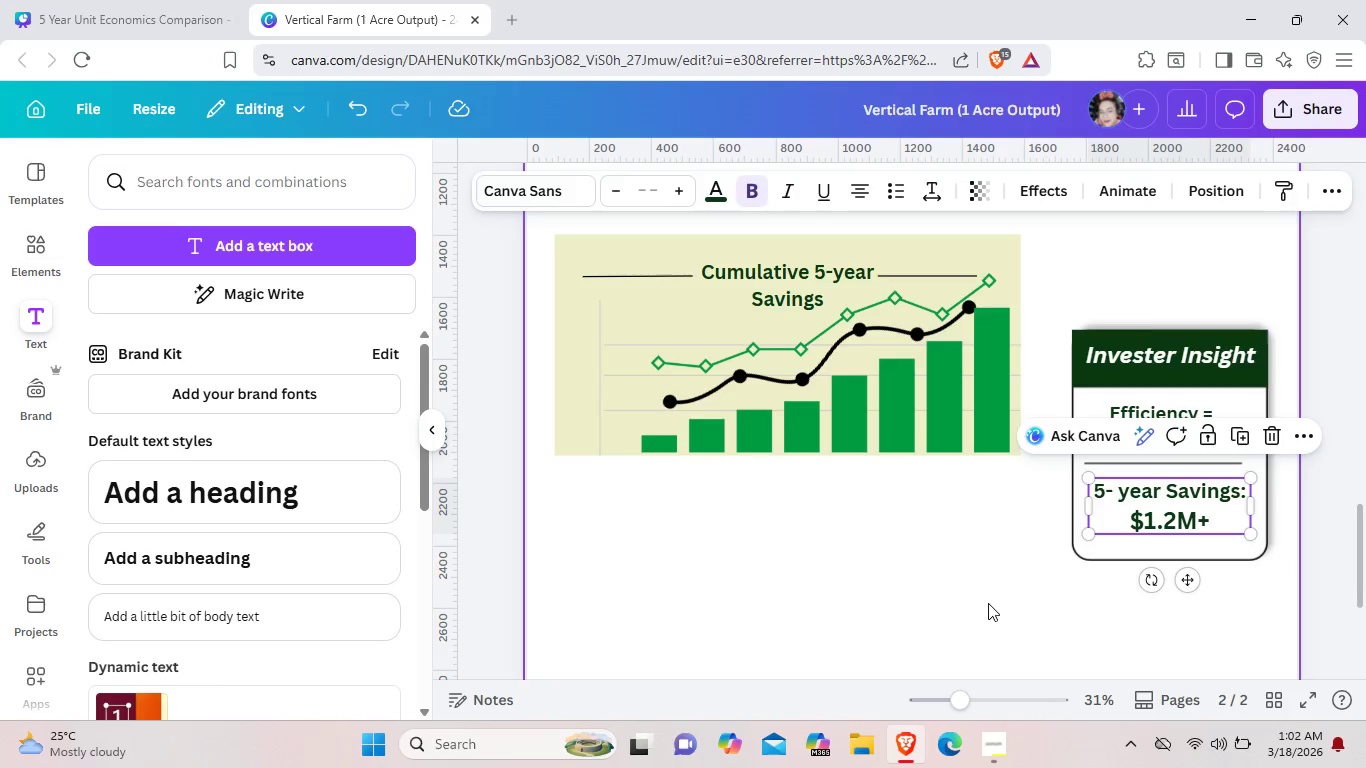 
left_click([988, 603])
 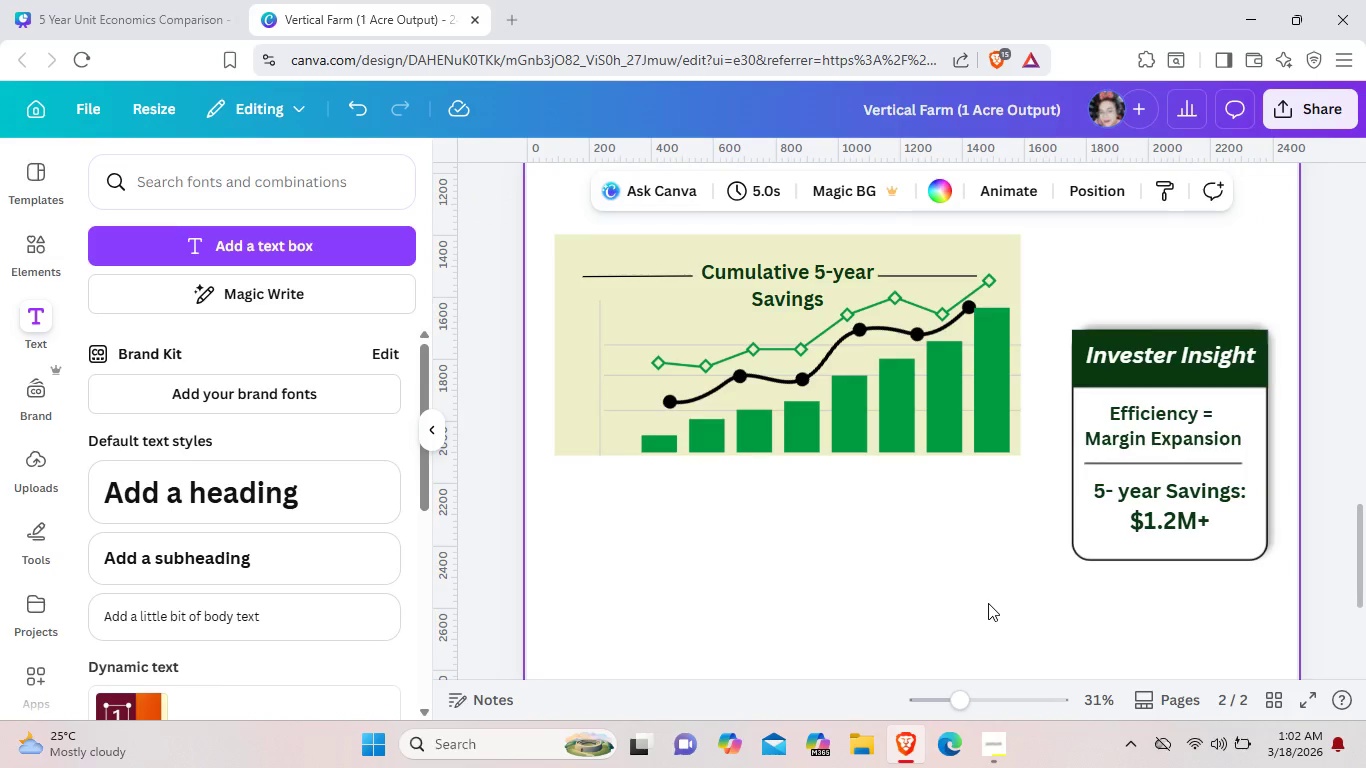 
wait(9.83)
 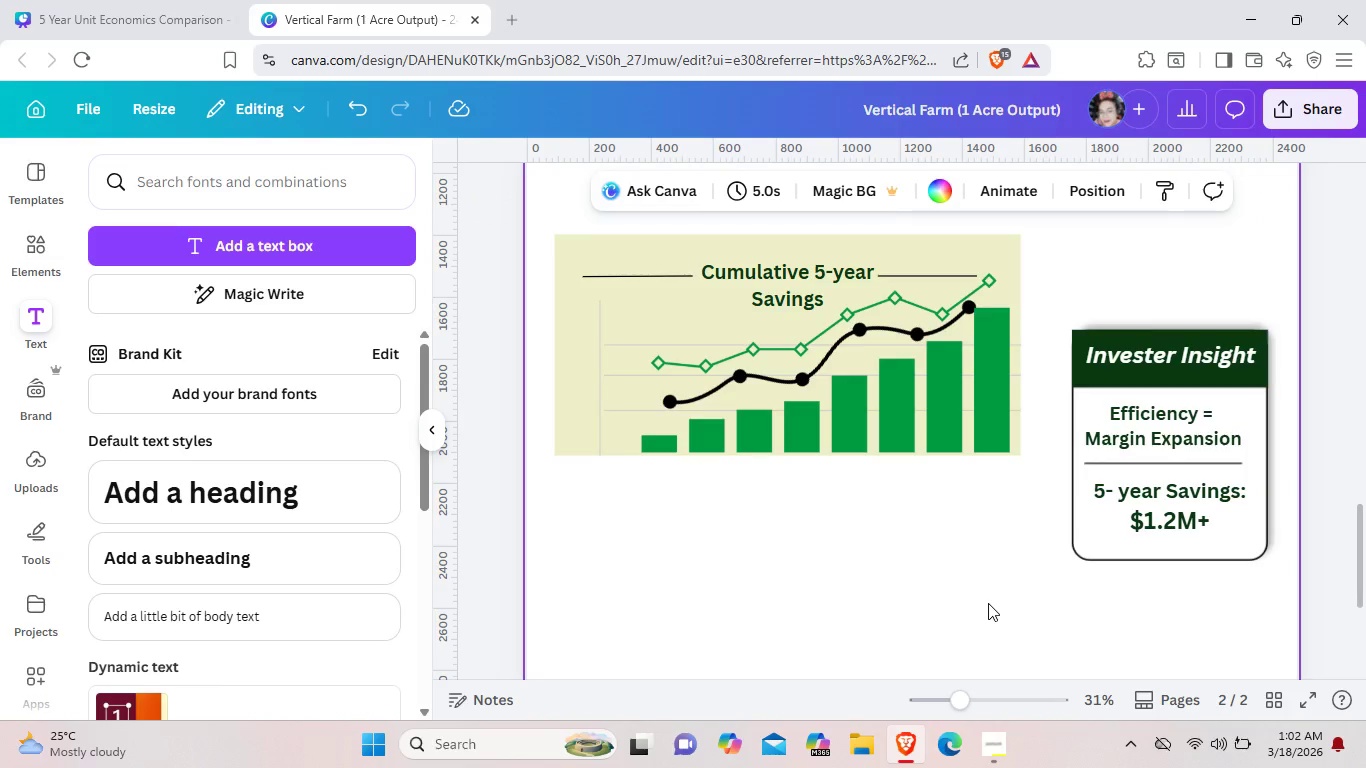 
scroll: coordinate [988, 603], scroll_direction: up, amount: 3.0
 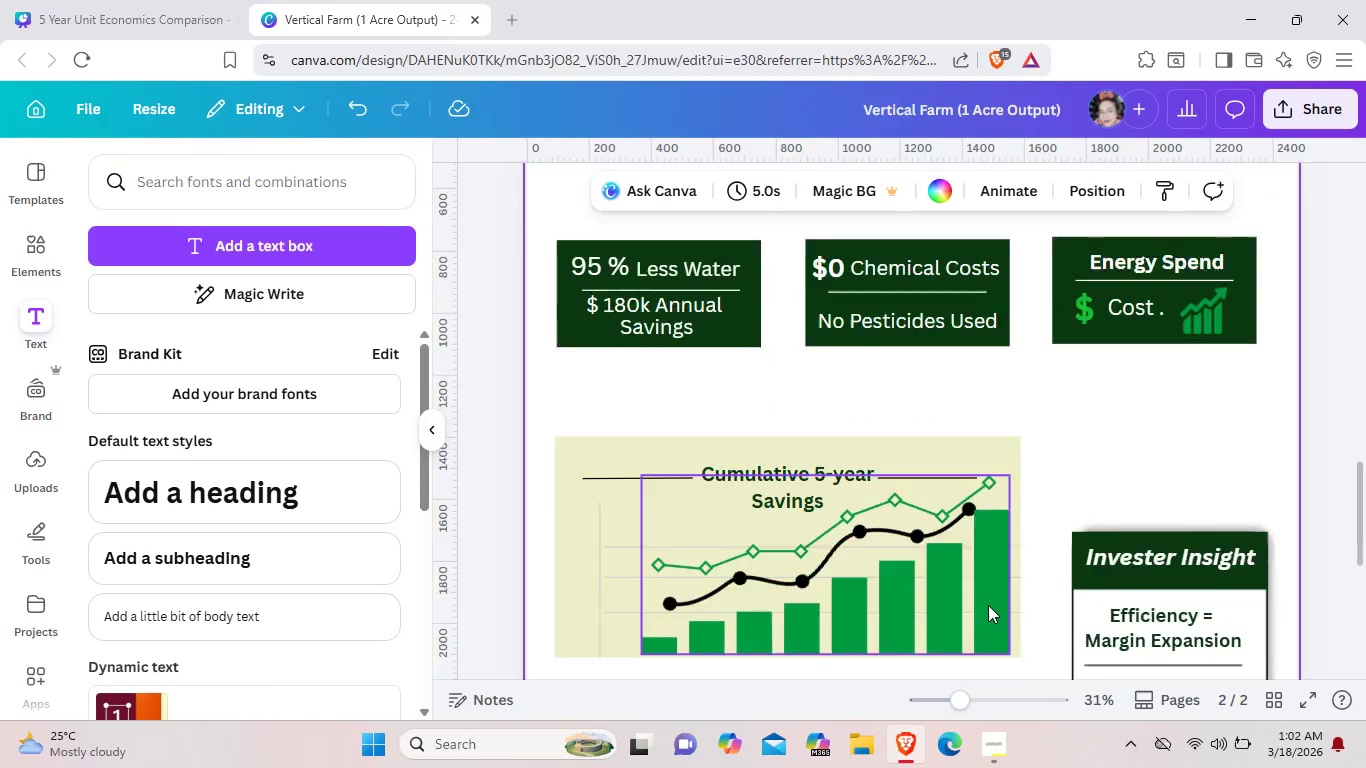 
scroll: coordinate [988, 605], scroll_direction: down, amount: 2.0
 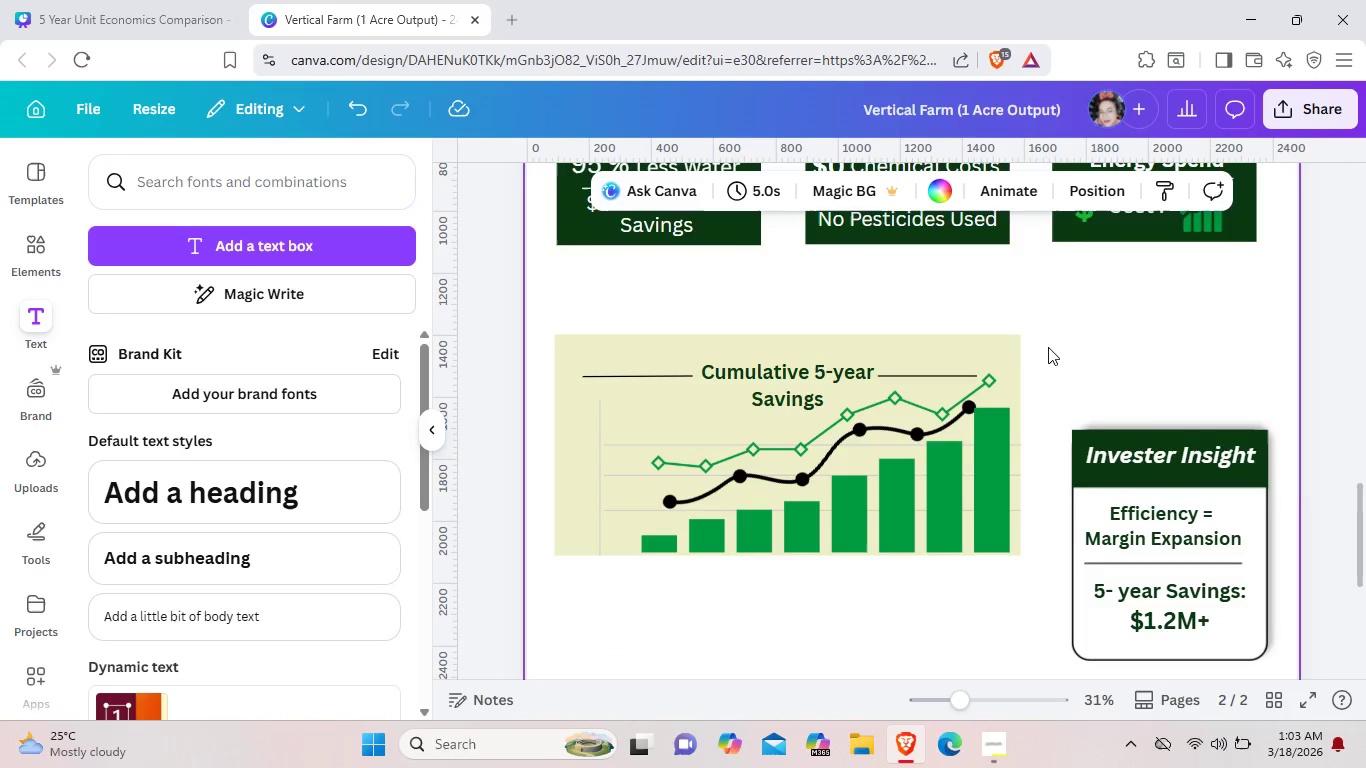 
left_click_drag(start_coordinate=[1048, 347], to_coordinate=[1266, 666])
 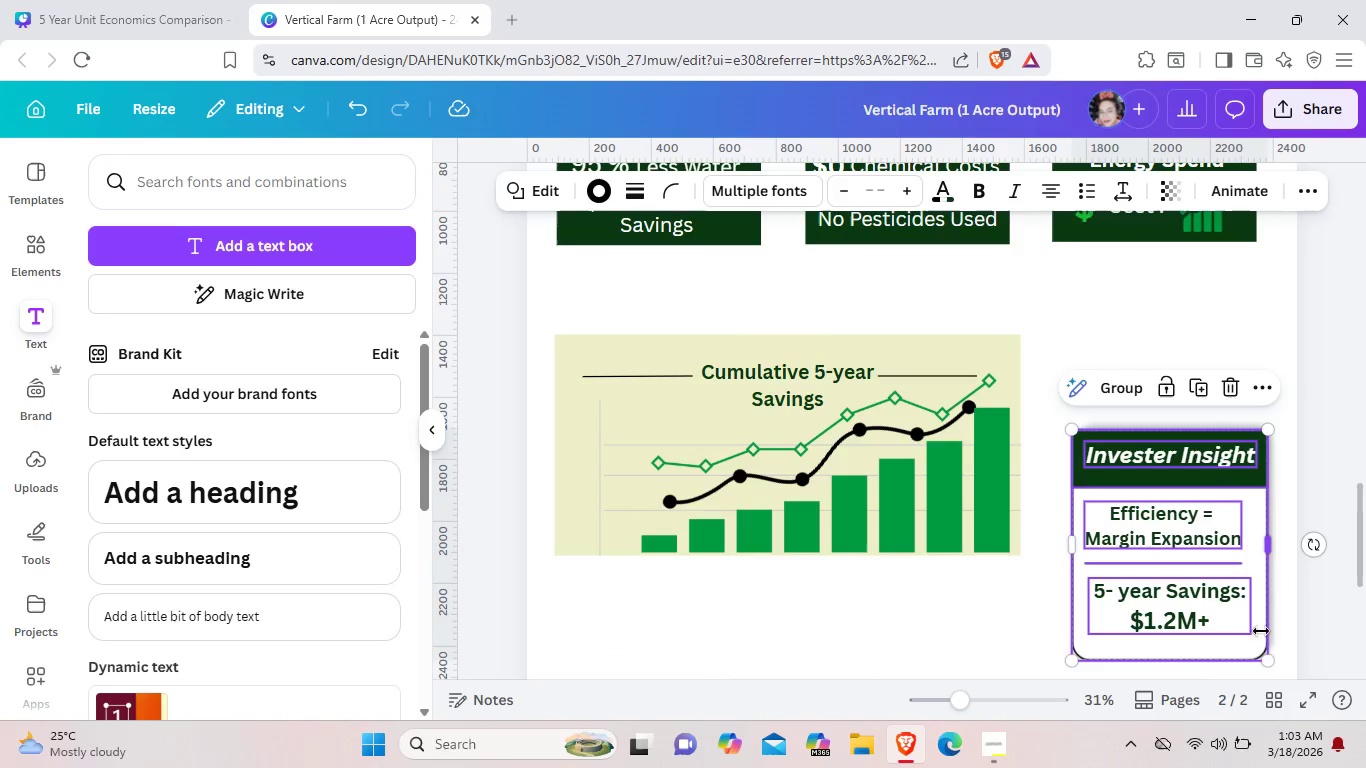 
left_click_drag(start_coordinate=[1265, 640], to_coordinate=[1255, 596])
 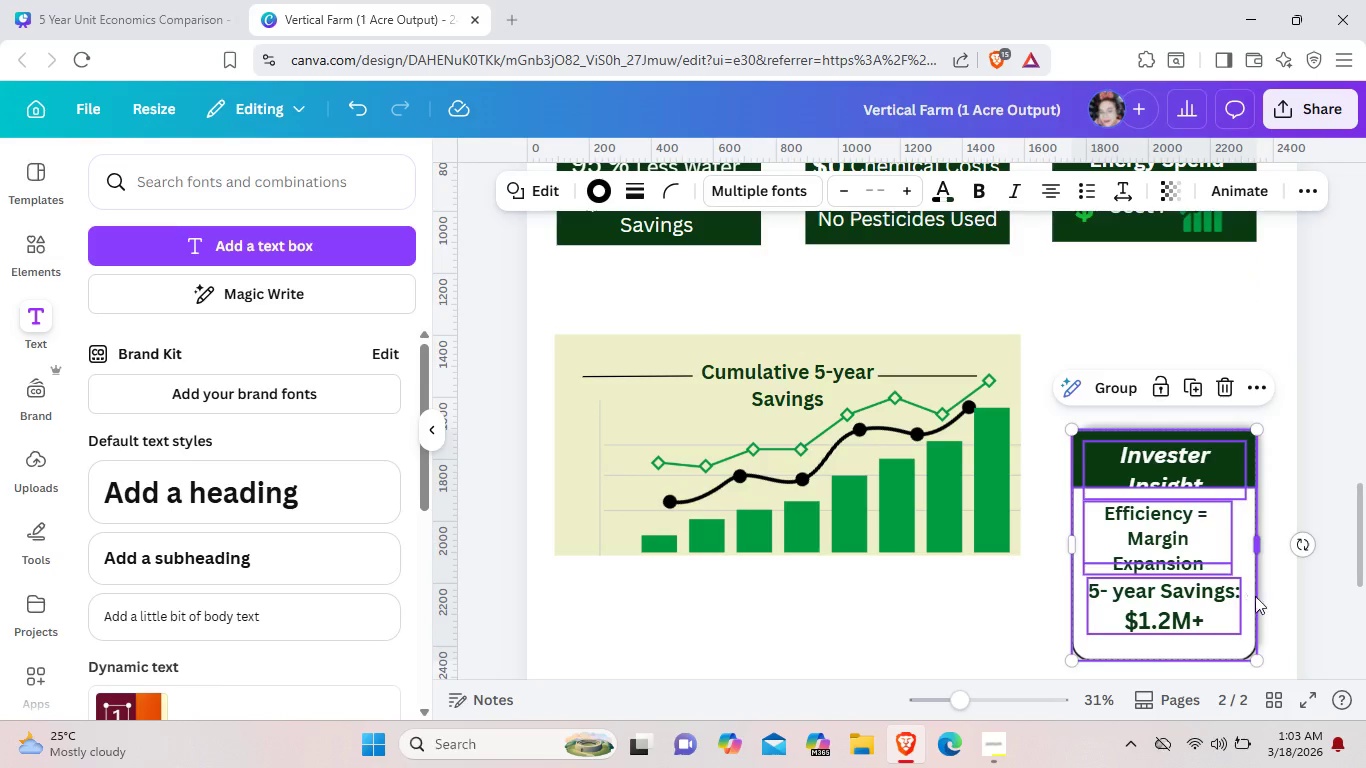 
key(Control+ControlLeft)
 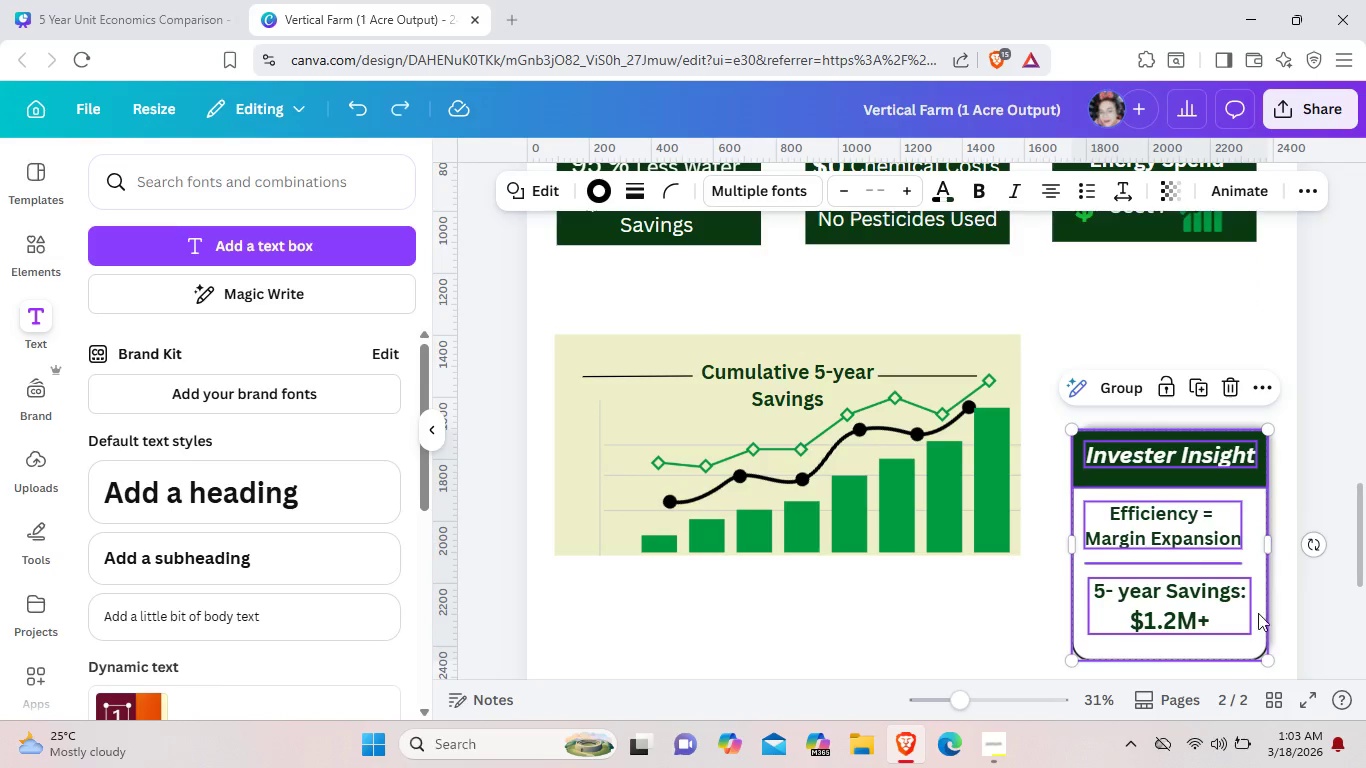 
key(Control+Z)
 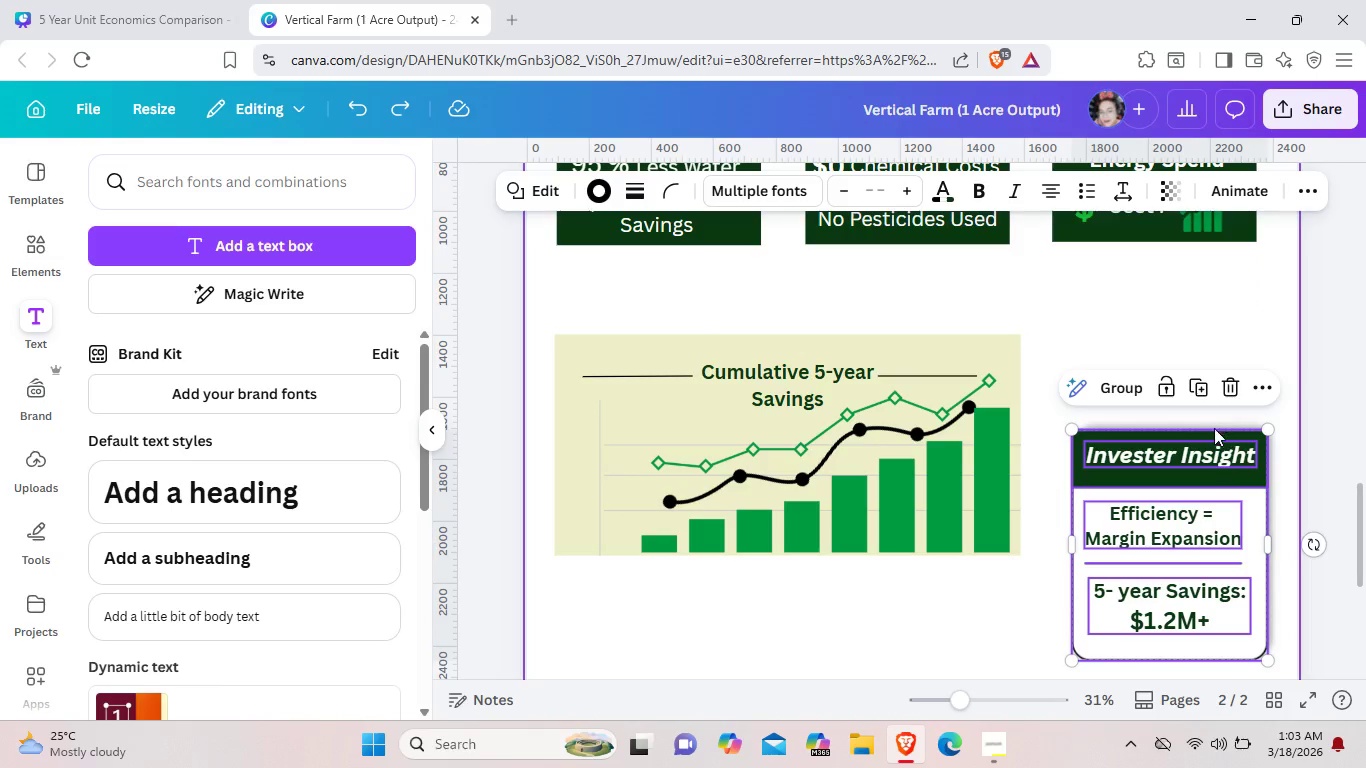 
left_click_drag(start_coordinate=[1212, 431], to_coordinate=[1199, 328])
 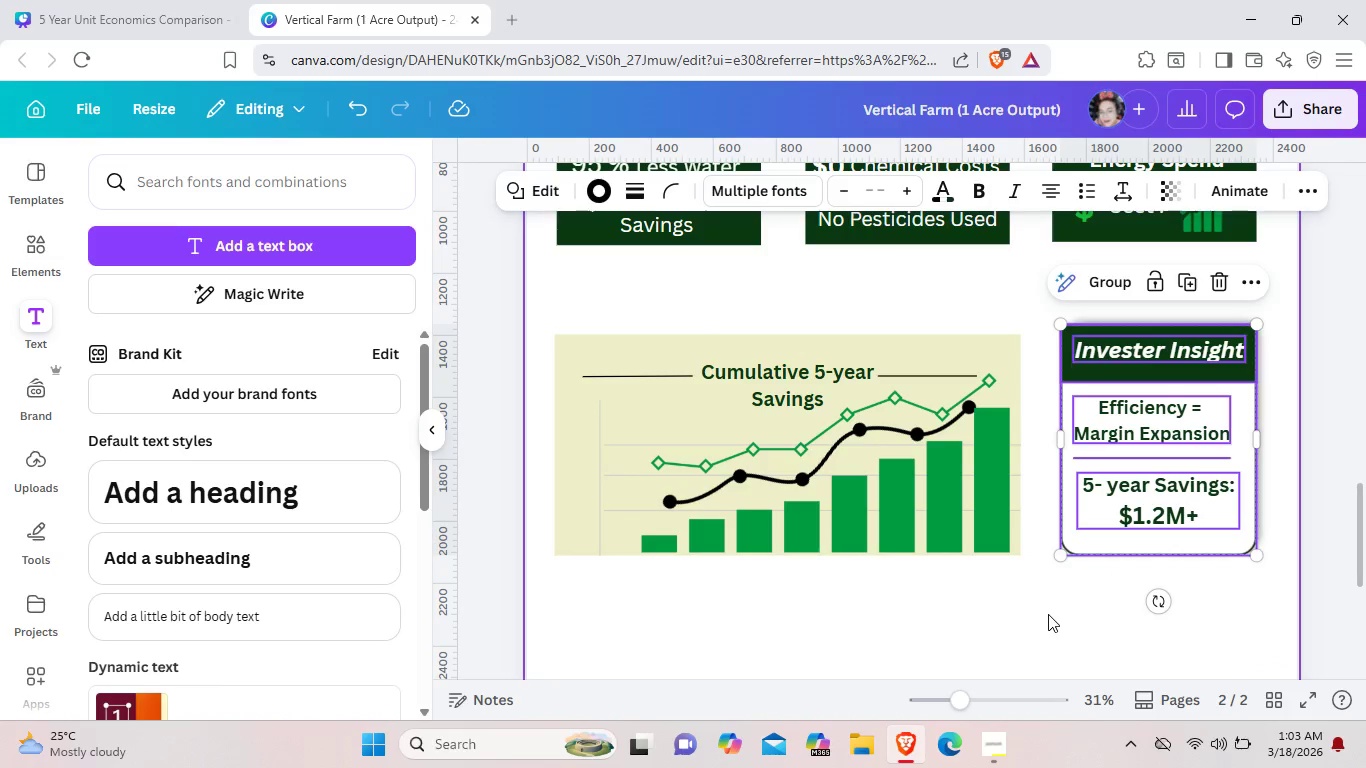 
left_click([1048, 614])
 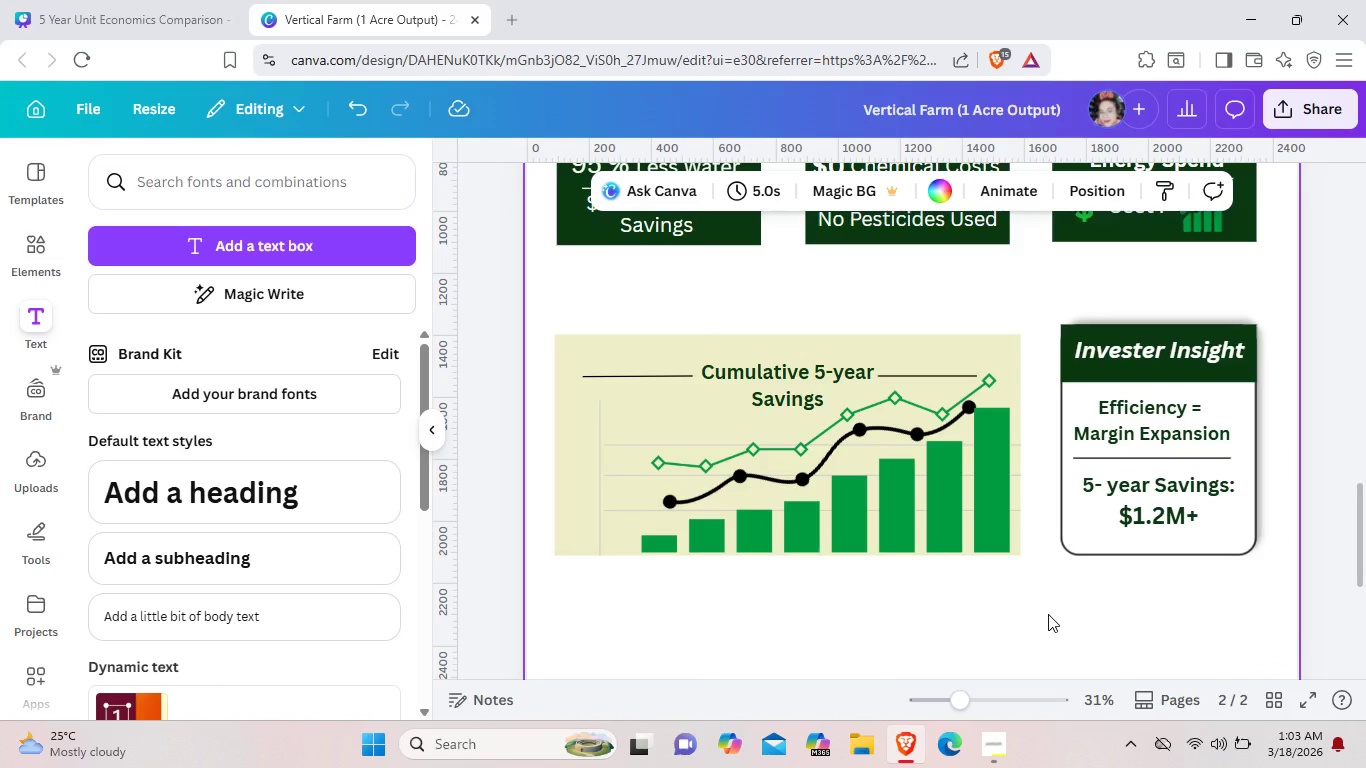 
scroll: coordinate [1048, 614], scroll_direction: up, amount: 2.0
 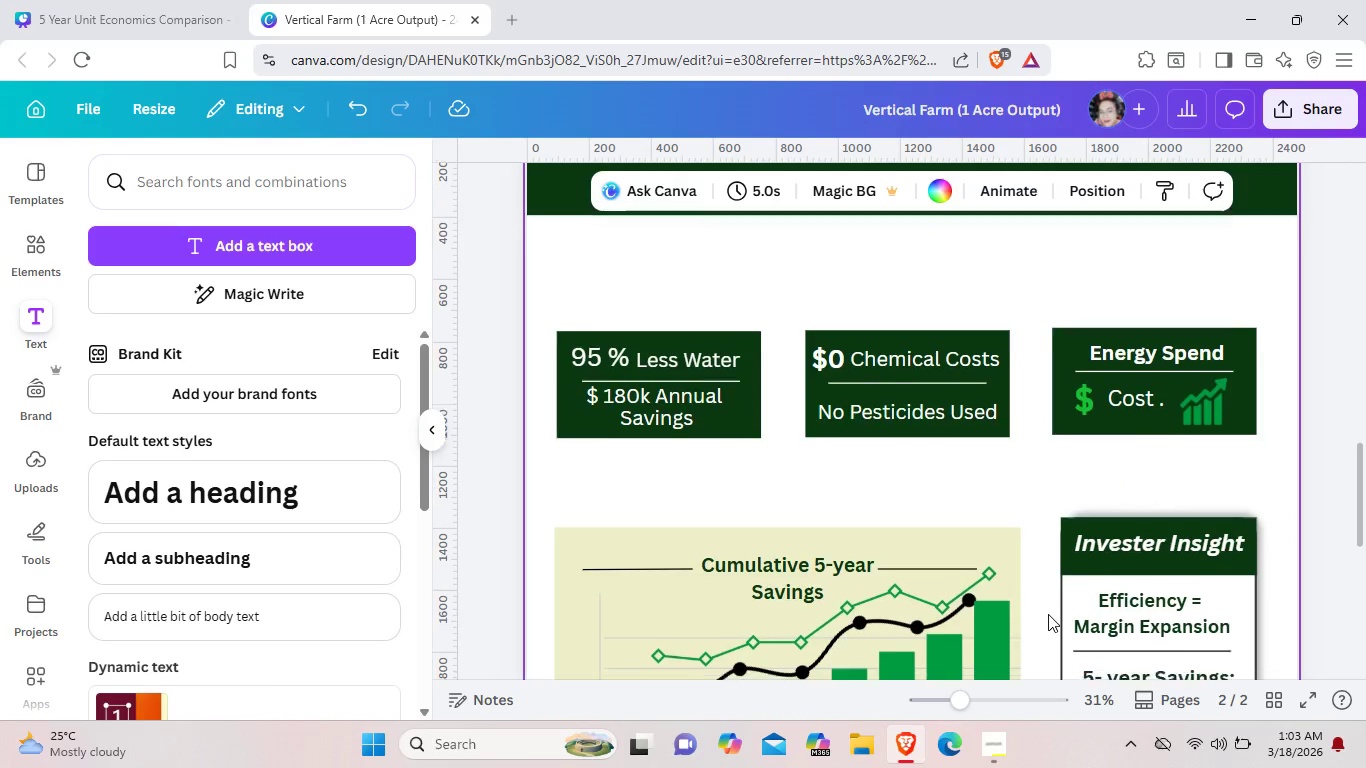 
scroll: coordinate [1048, 614], scroll_direction: down, amount: 7.0
 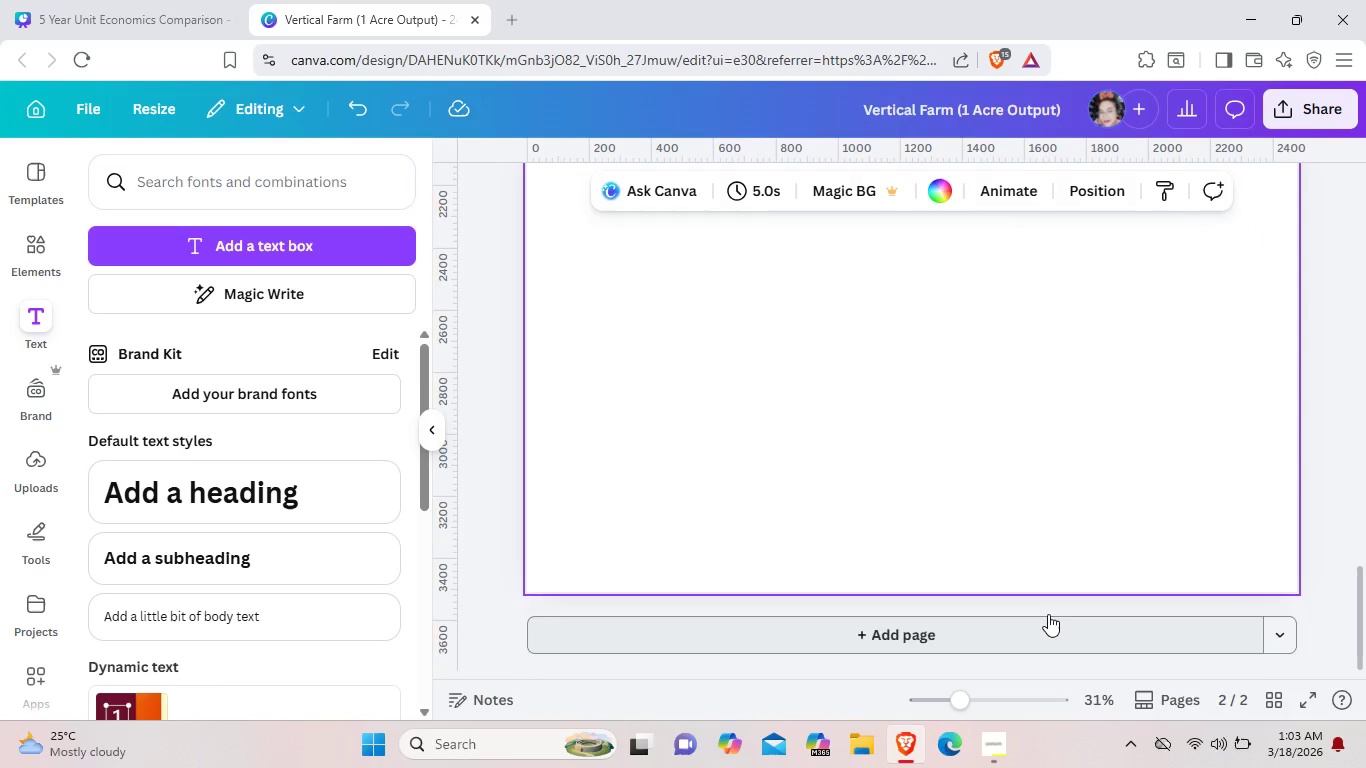 
scroll: coordinate [1048, 614], scroll_direction: up, amount: 6.0
 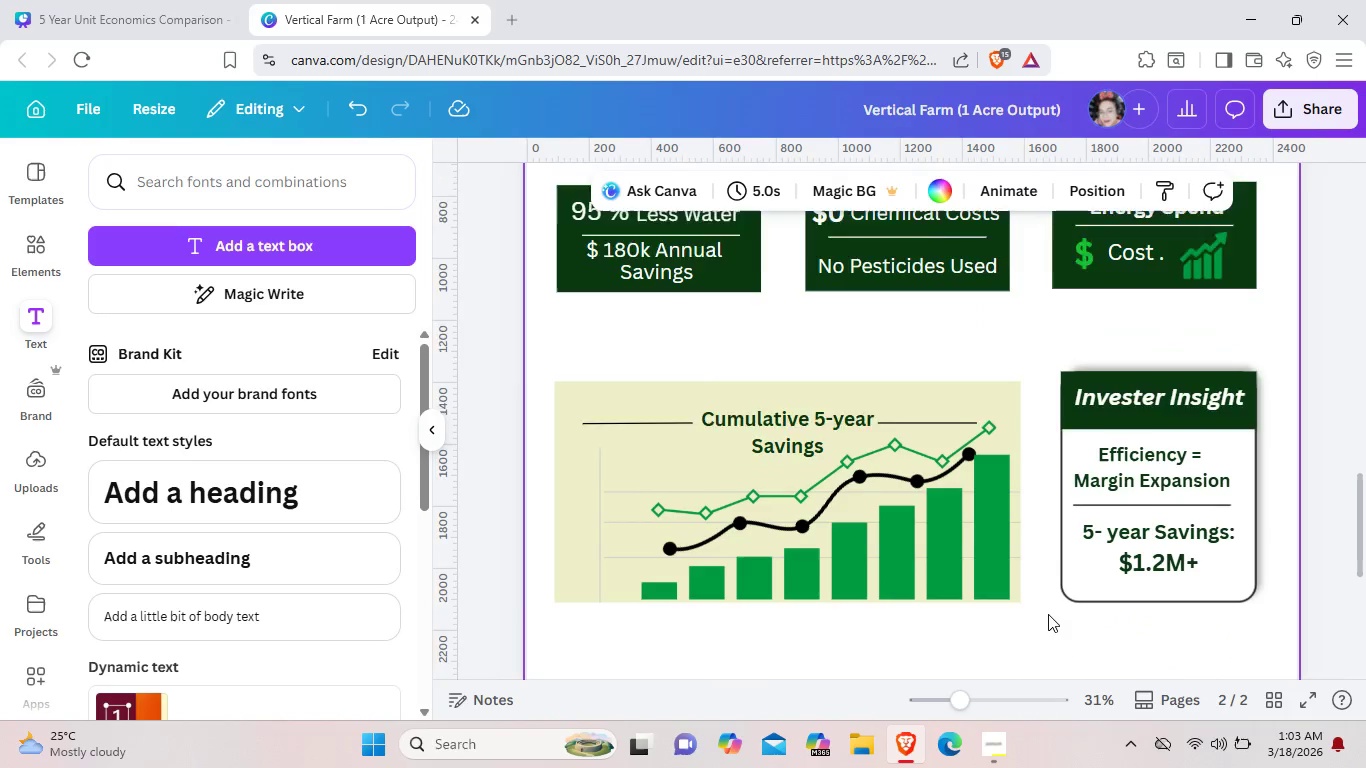 
scroll: coordinate [1048, 614], scroll_direction: down, amount: 2.0
 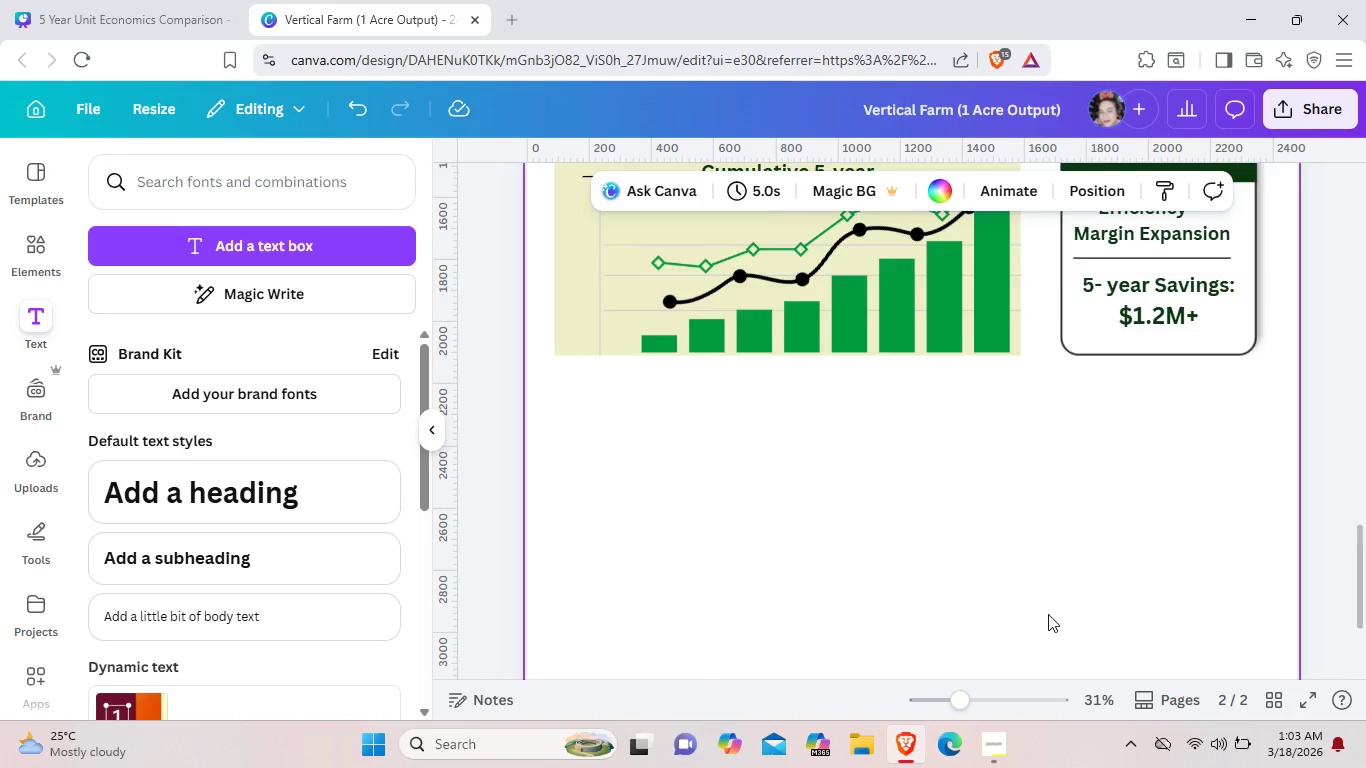 
scroll: coordinate [1048, 614], scroll_direction: up, amount: 2.0
 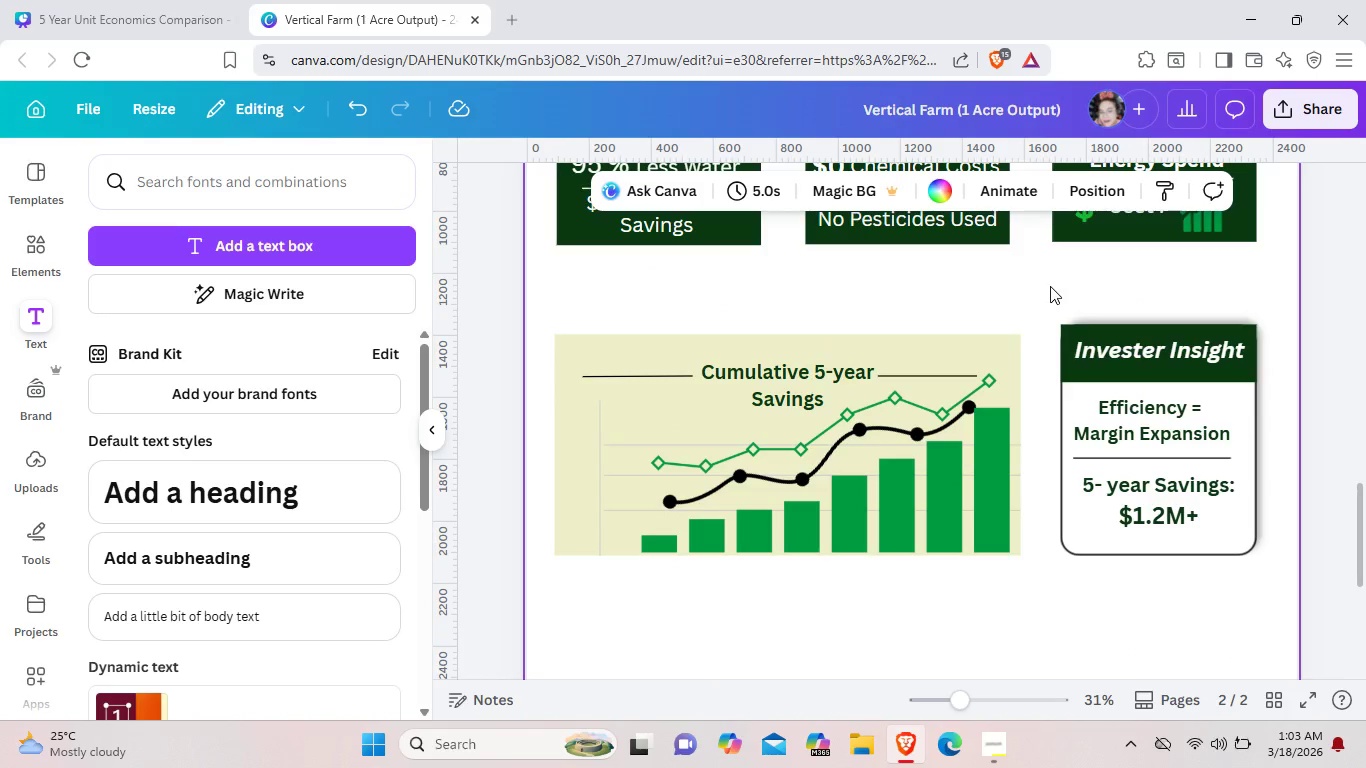 
left_click_drag(start_coordinate=[1047, 286], to_coordinate=[1220, 565])
 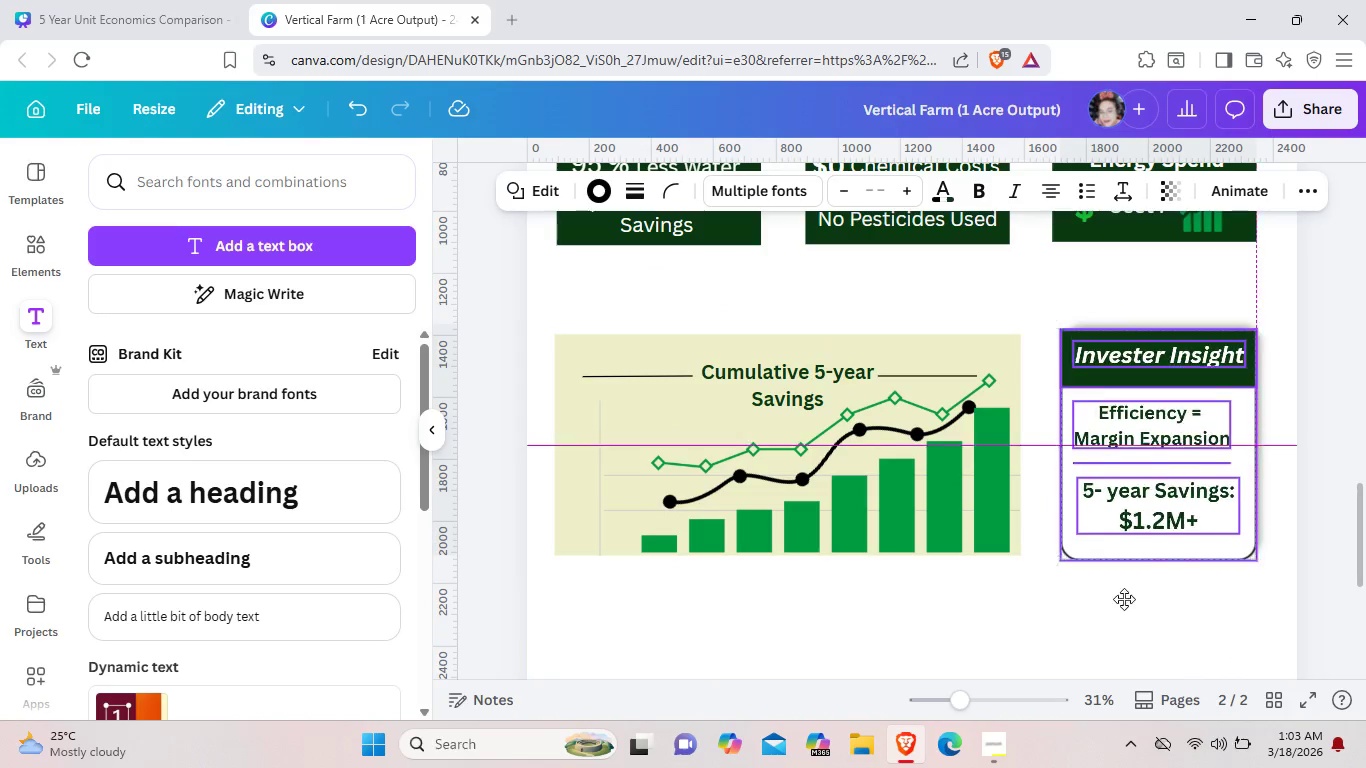 
left_click_drag(start_coordinate=[1178, 469], to_coordinate=[920, 638])
 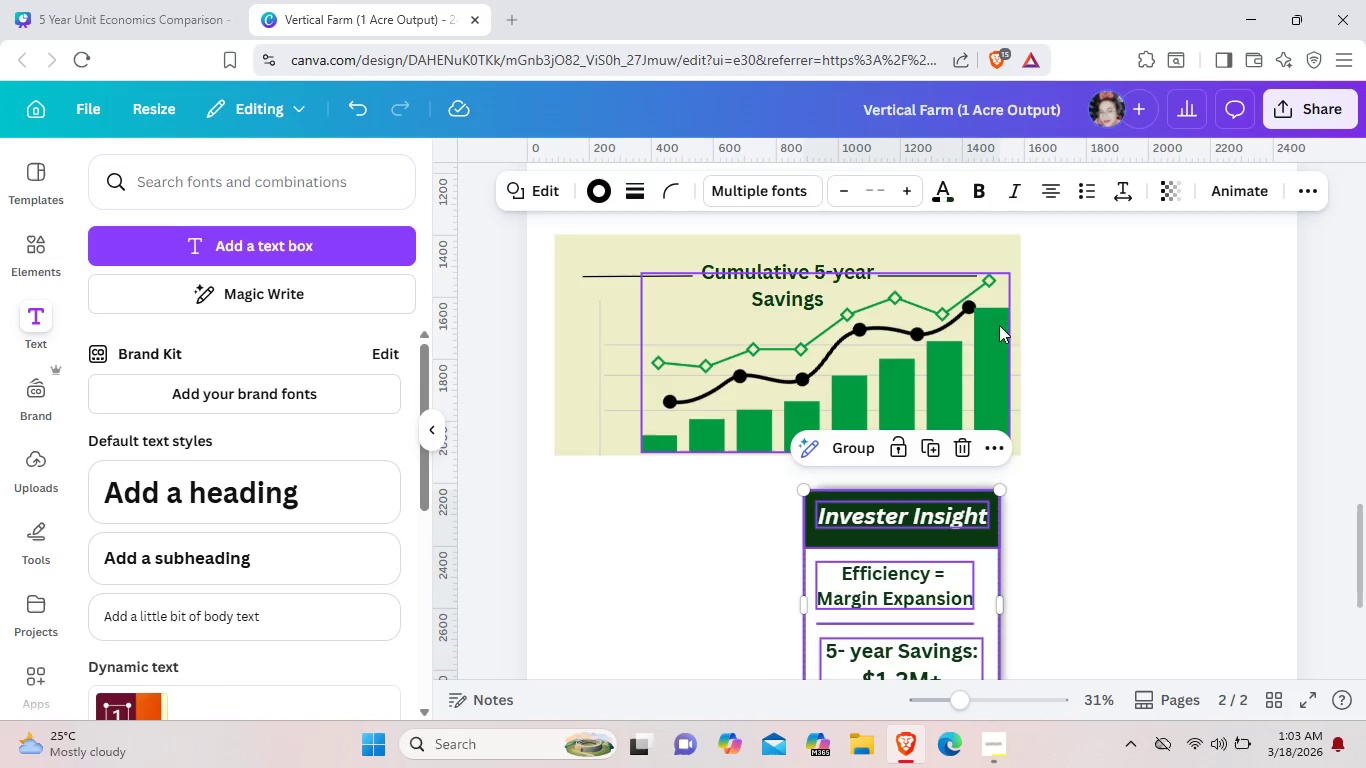 
scroll: coordinate [1064, 658], scroll_direction: down, amount: 1.0
 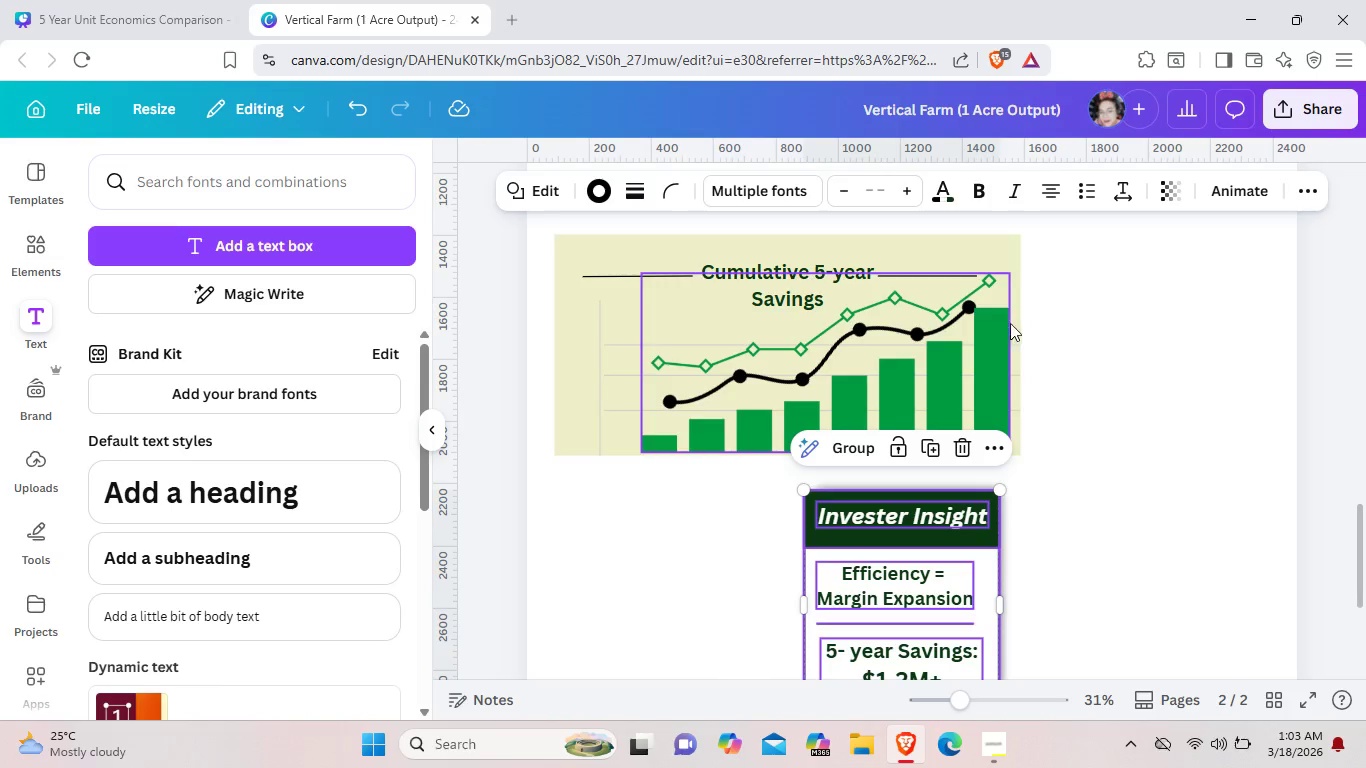 
left_click([1017, 326])
 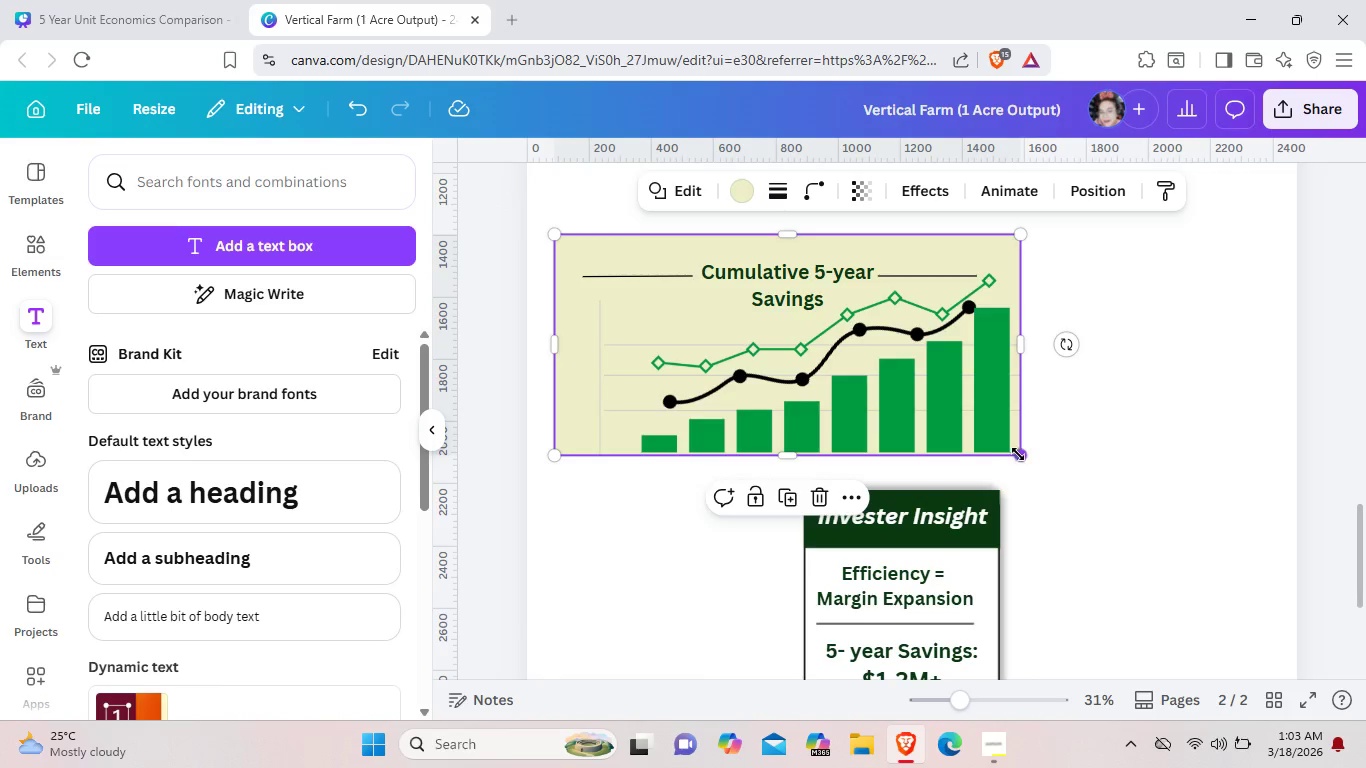 
left_click_drag(start_coordinate=[1017, 454], to_coordinate=[1224, 471])
 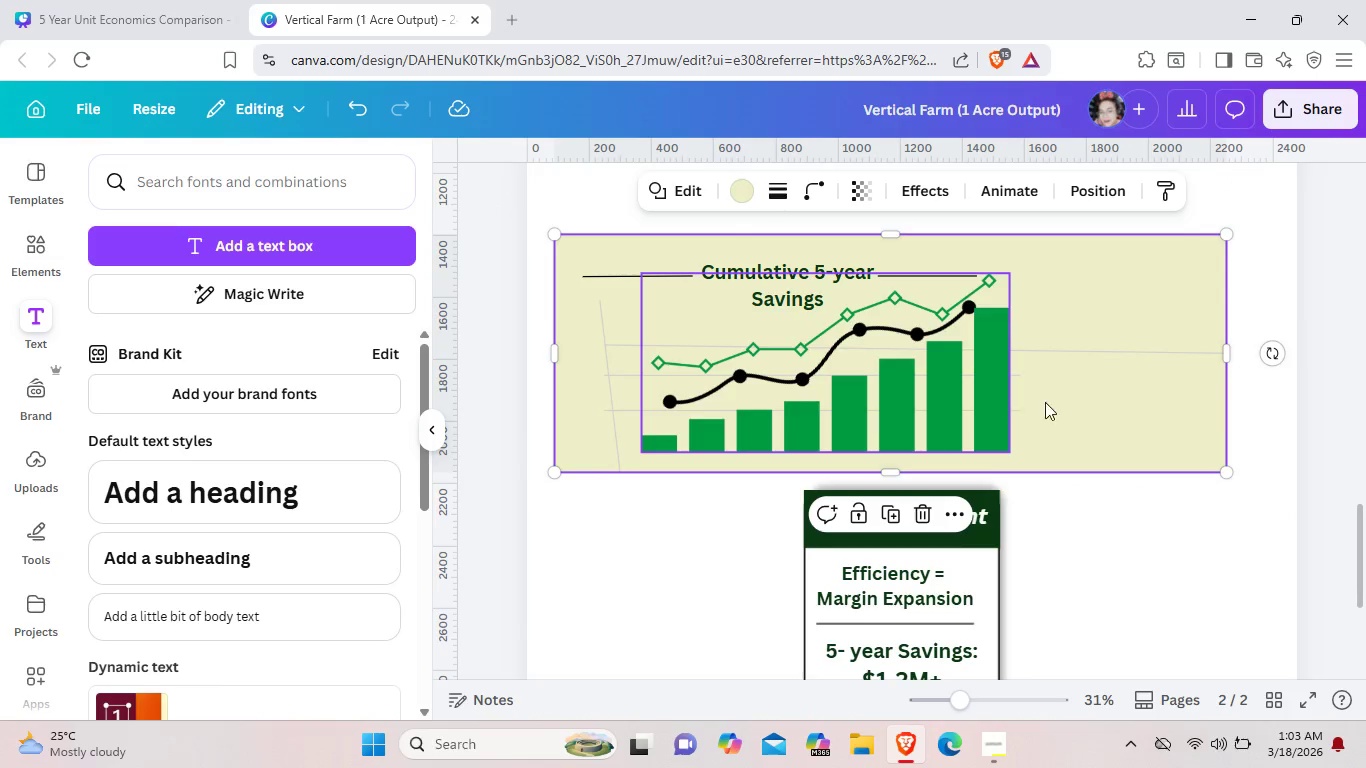 
left_click_drag(start_coordinate=[991, 398], to_coordinate=[1157, 632])
 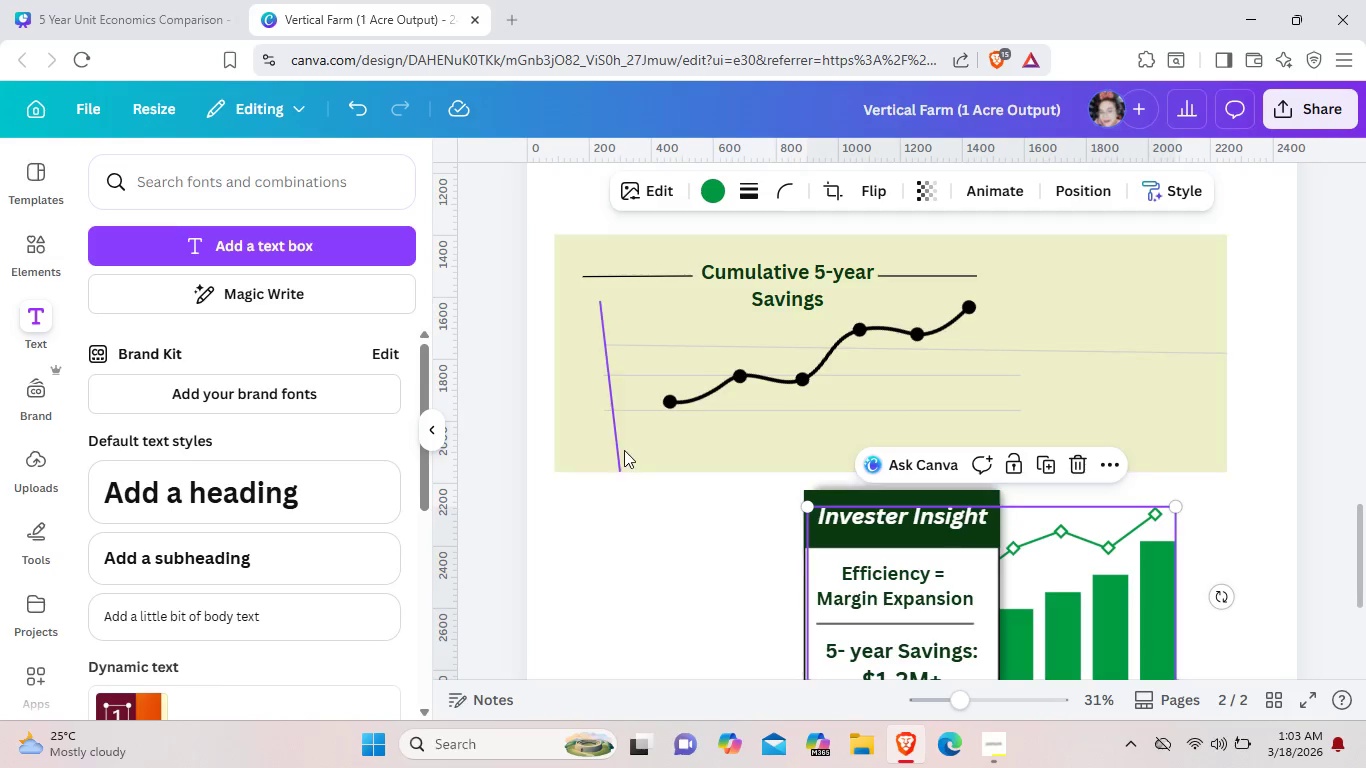 
left_click([624, 450])
 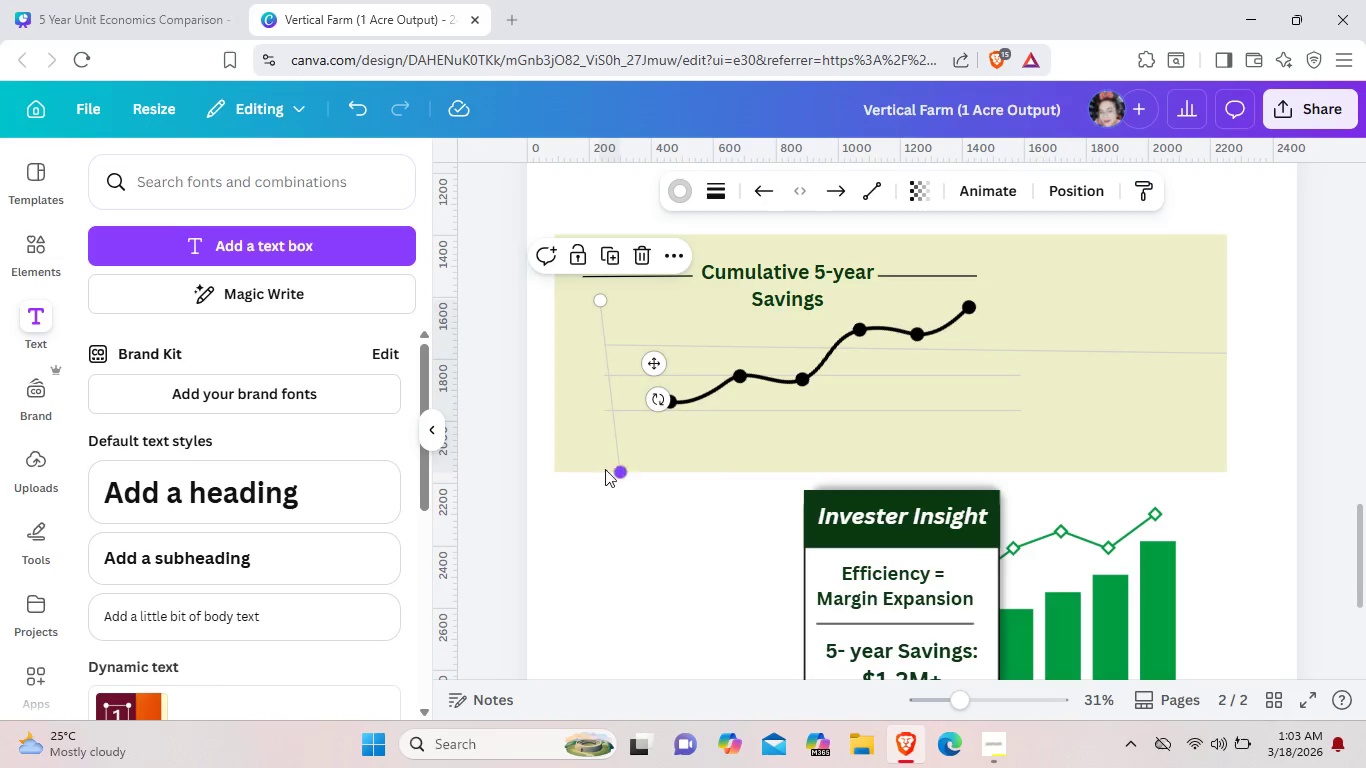 
left_click_drag(start_coordinate=[617, 469], to_coordinate=[596, 466])
 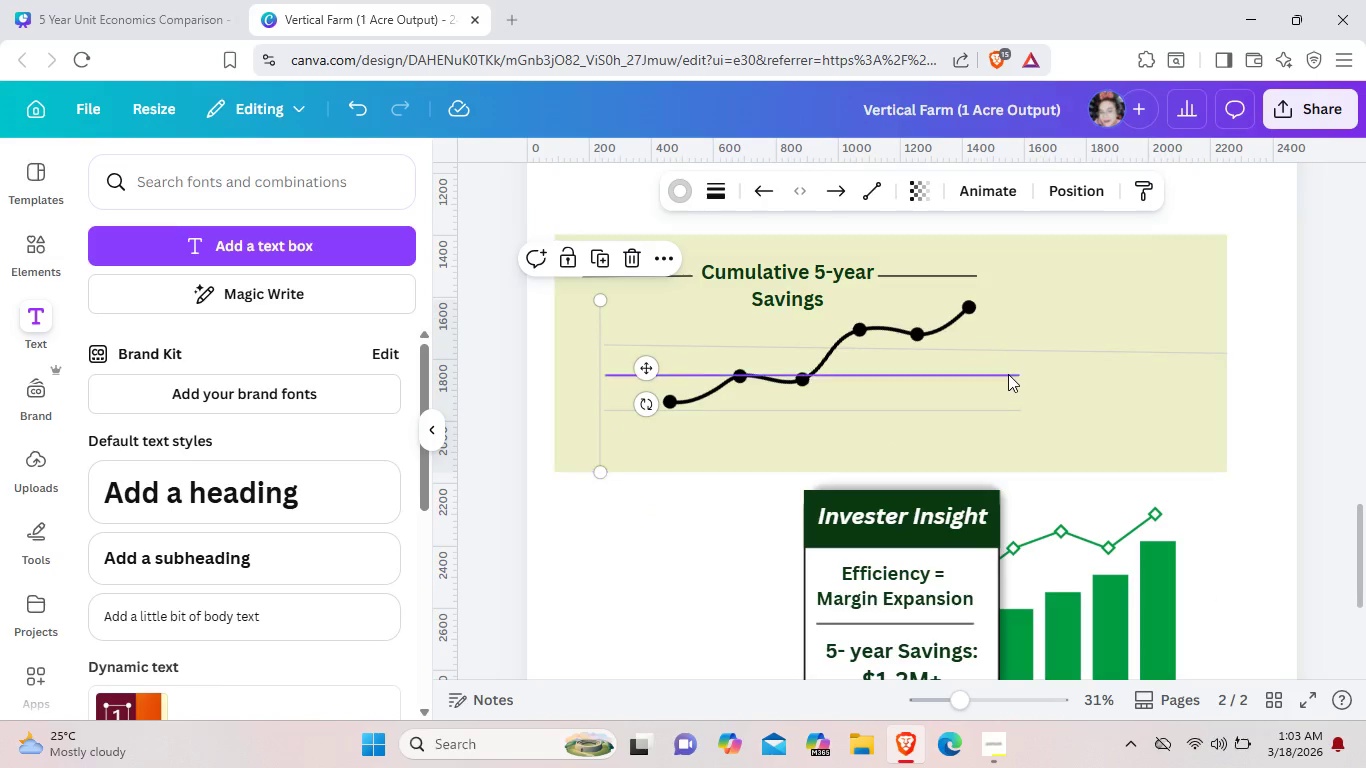 
left_click([1008, 374])
 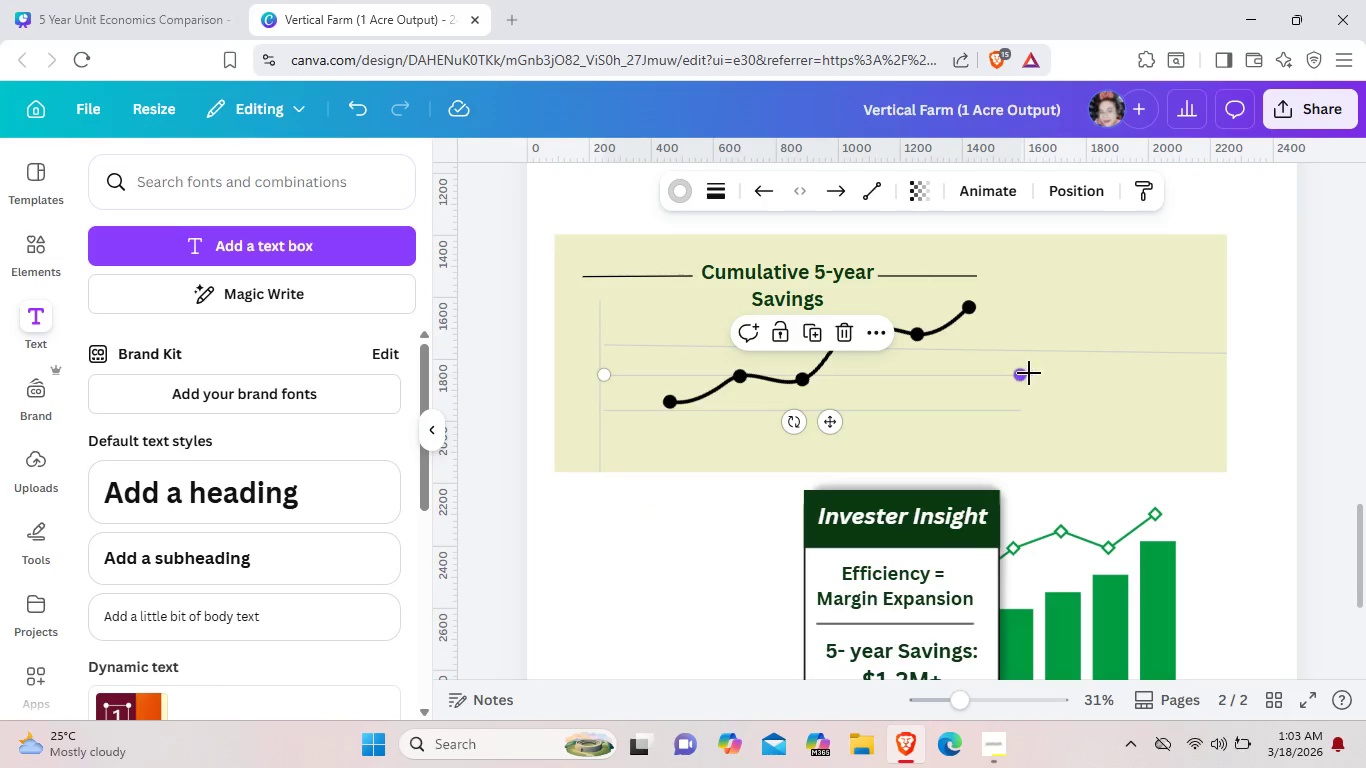 
left_click_drag(start_coordinate=[1022, 373], to_coordinate=[1219, 374])
 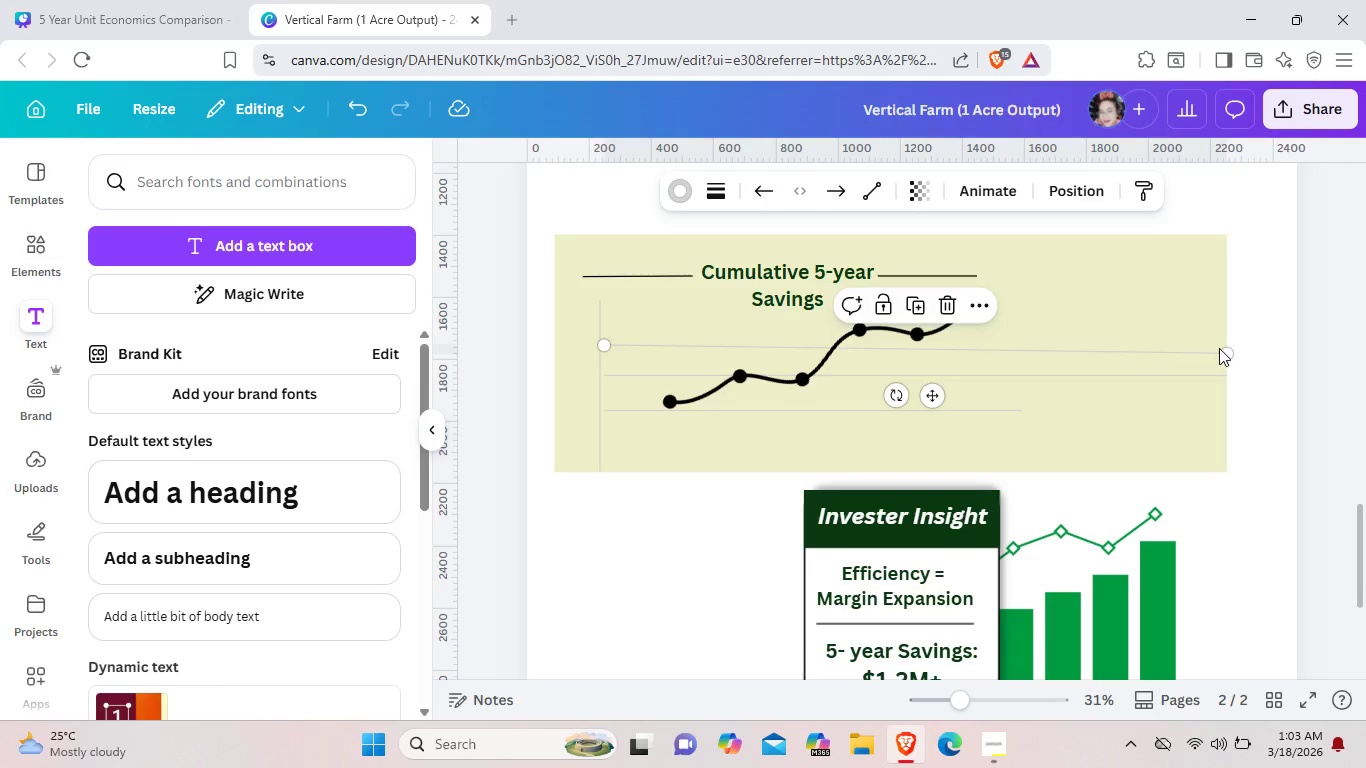 
left_click([1219, 348])
 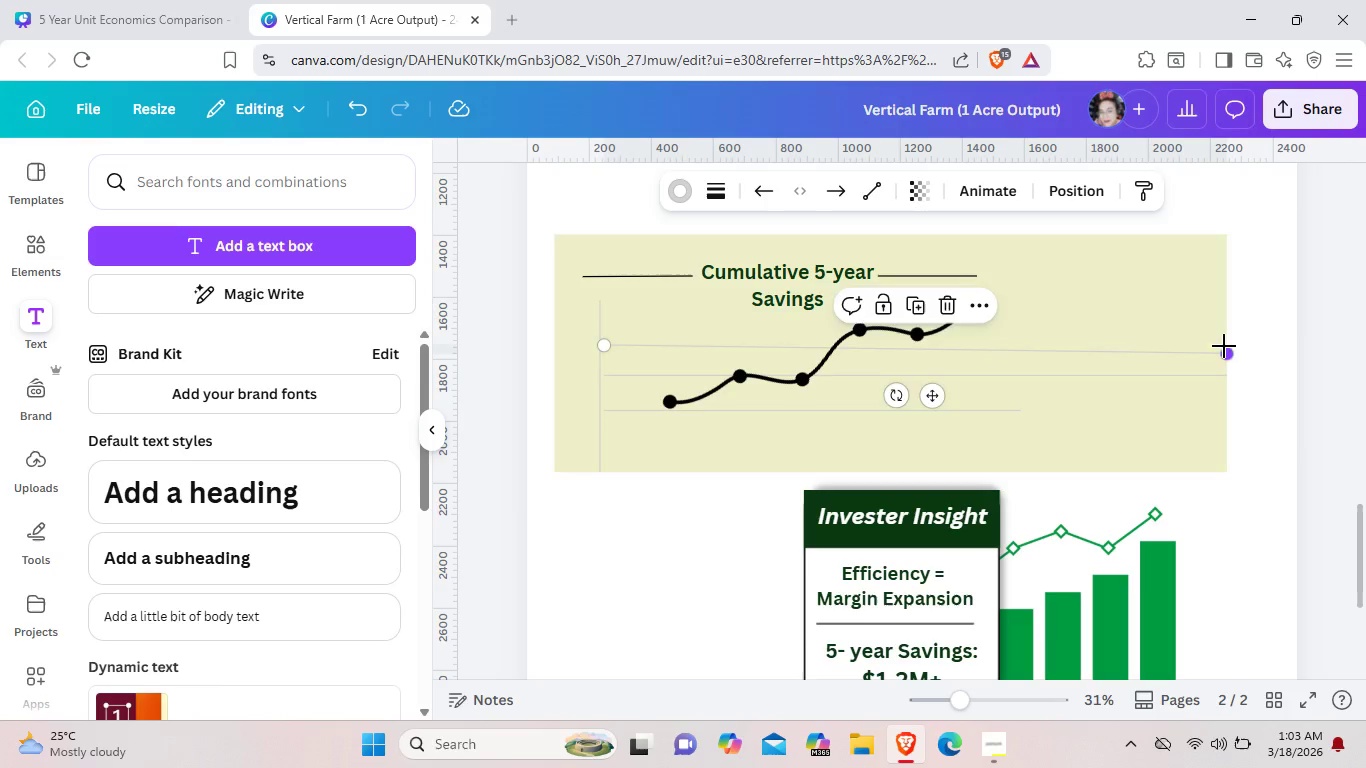 
left_click_drag(start_coordinate=[1221, 355], to_coordinate=[1224, 333])
 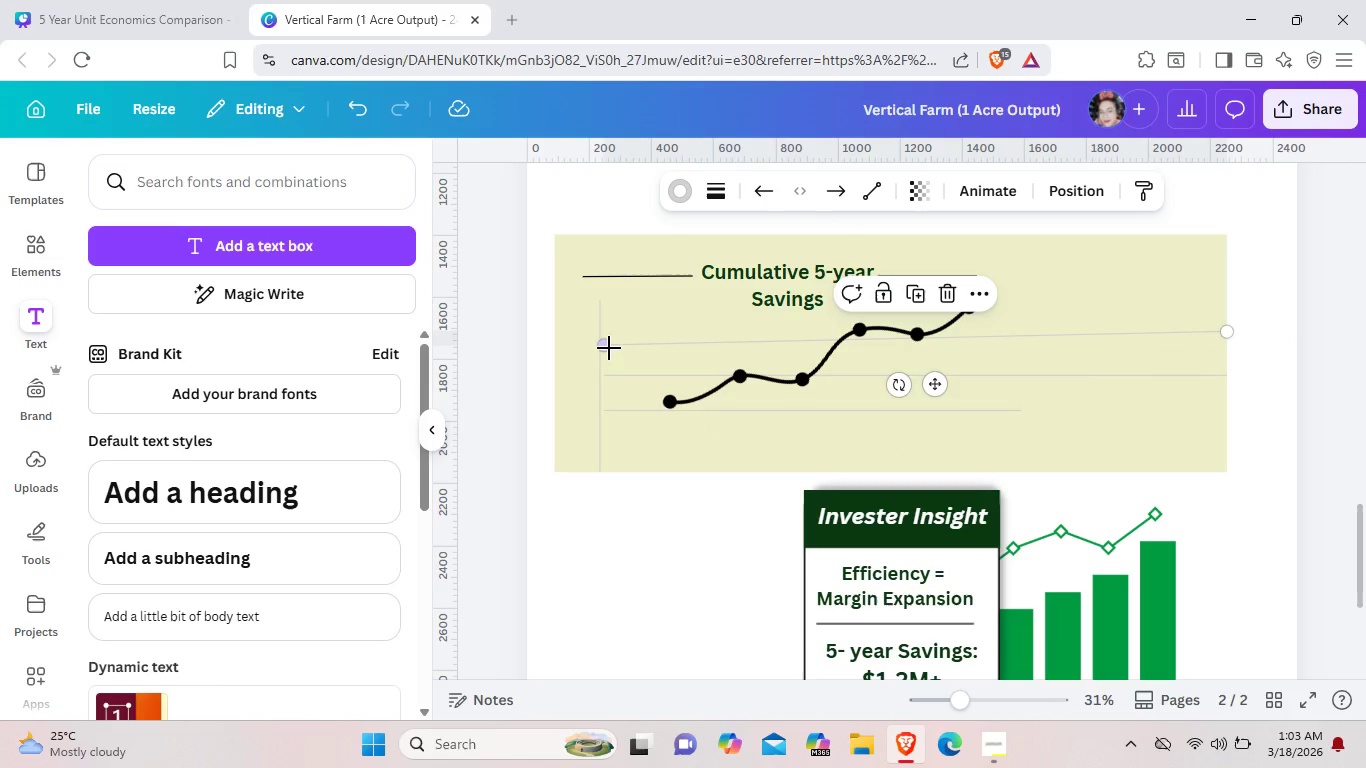 
left_click_drag(start_coordinate=[608, 348], to_coordinate=[607, 337])
 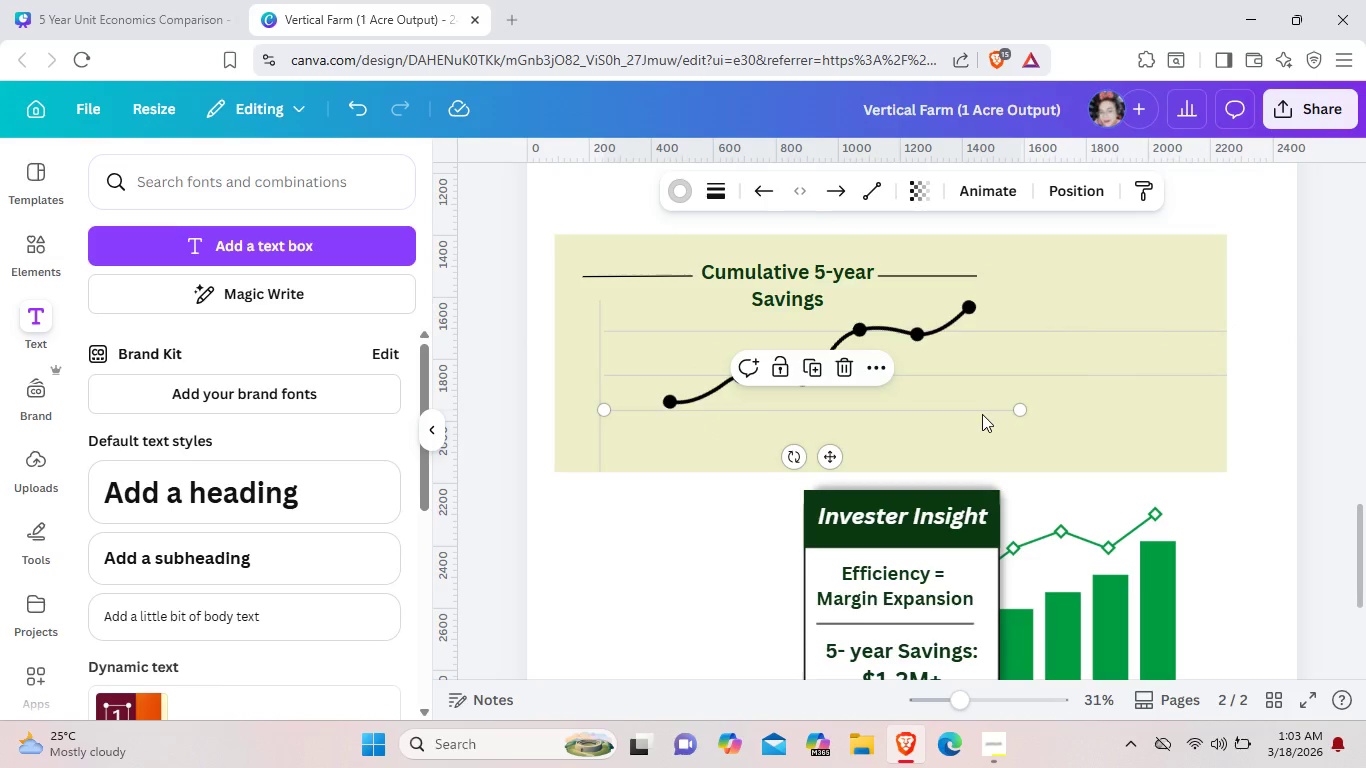 
left_click_drag(start_coordinate=[982, 414], to_coordinate=[980, 423])
 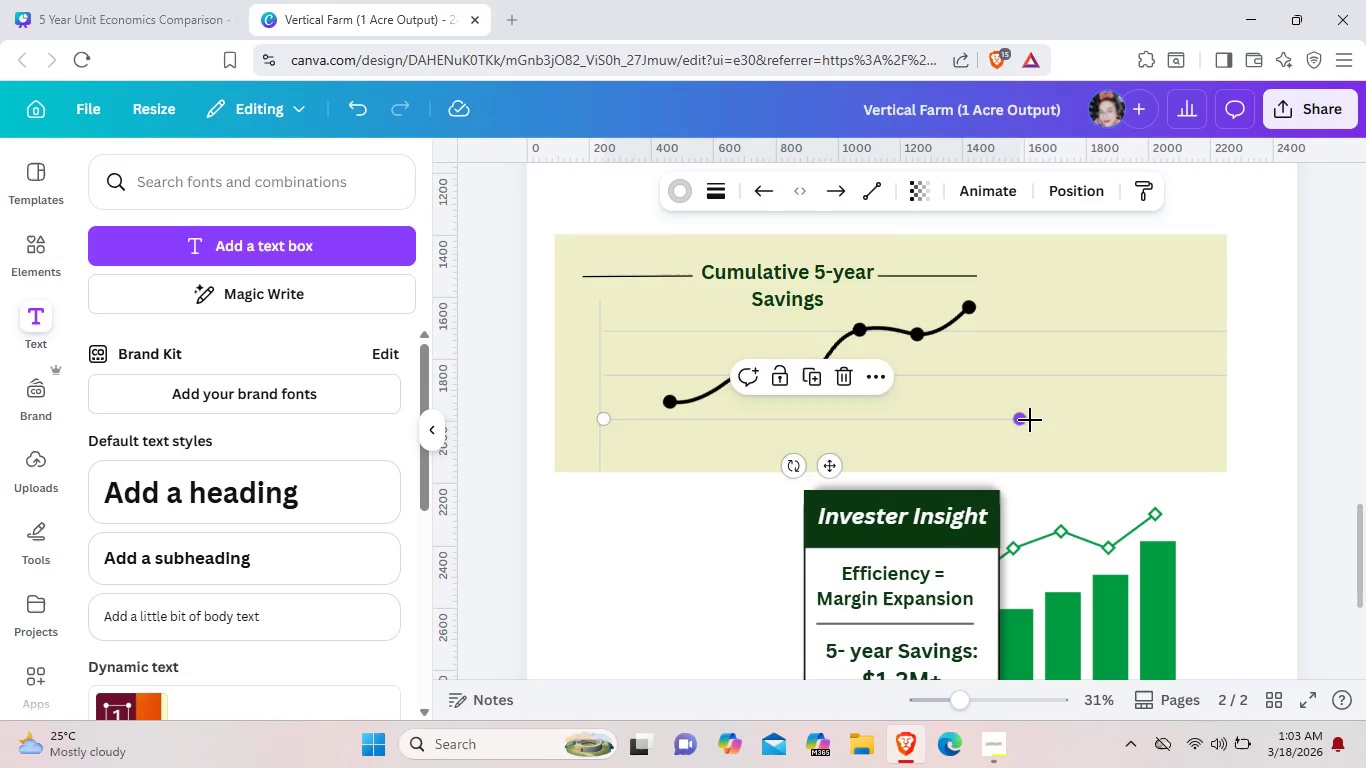 
left_click_drag(start_coordinate=[1018, 422], to_coordinate=[1230, 411])
 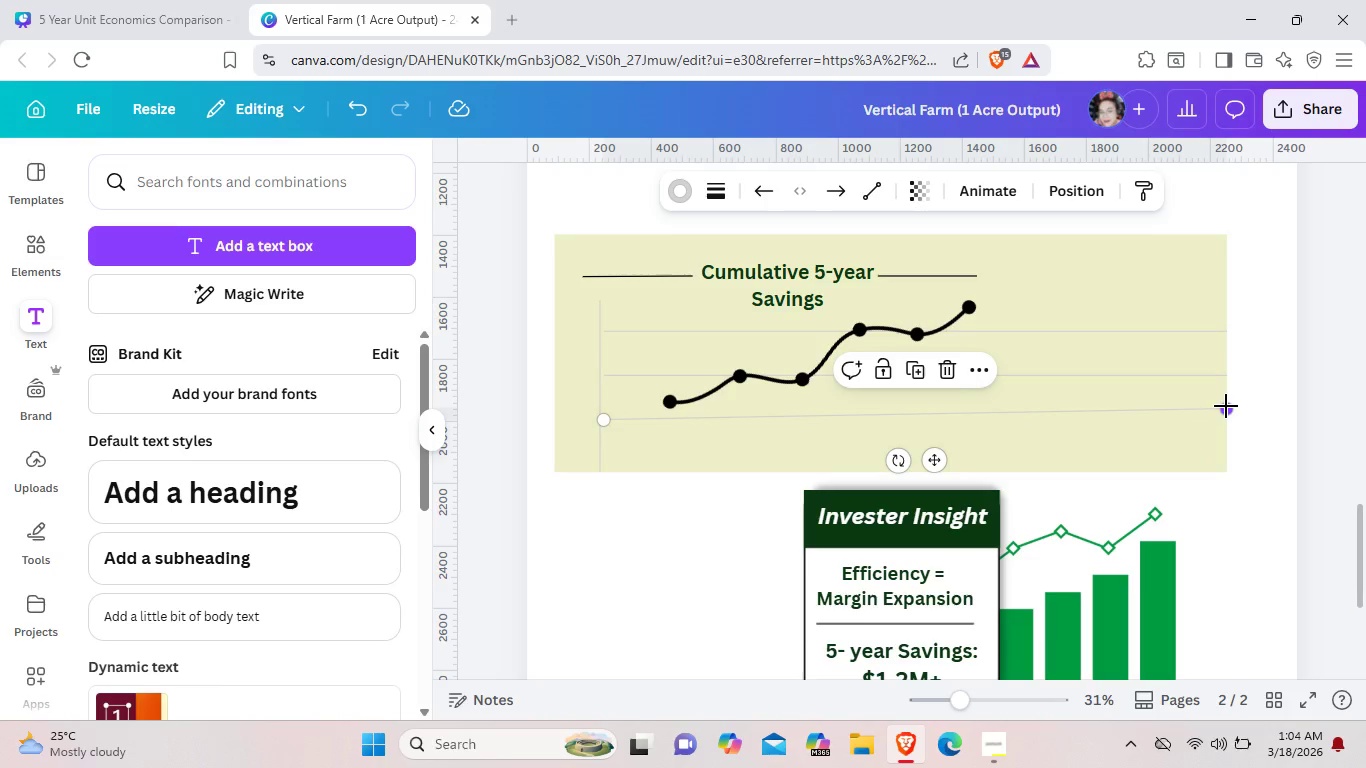 
left_click_drag(start_coordinate=[1226, 406], to_coordinate=[1227, 414])
 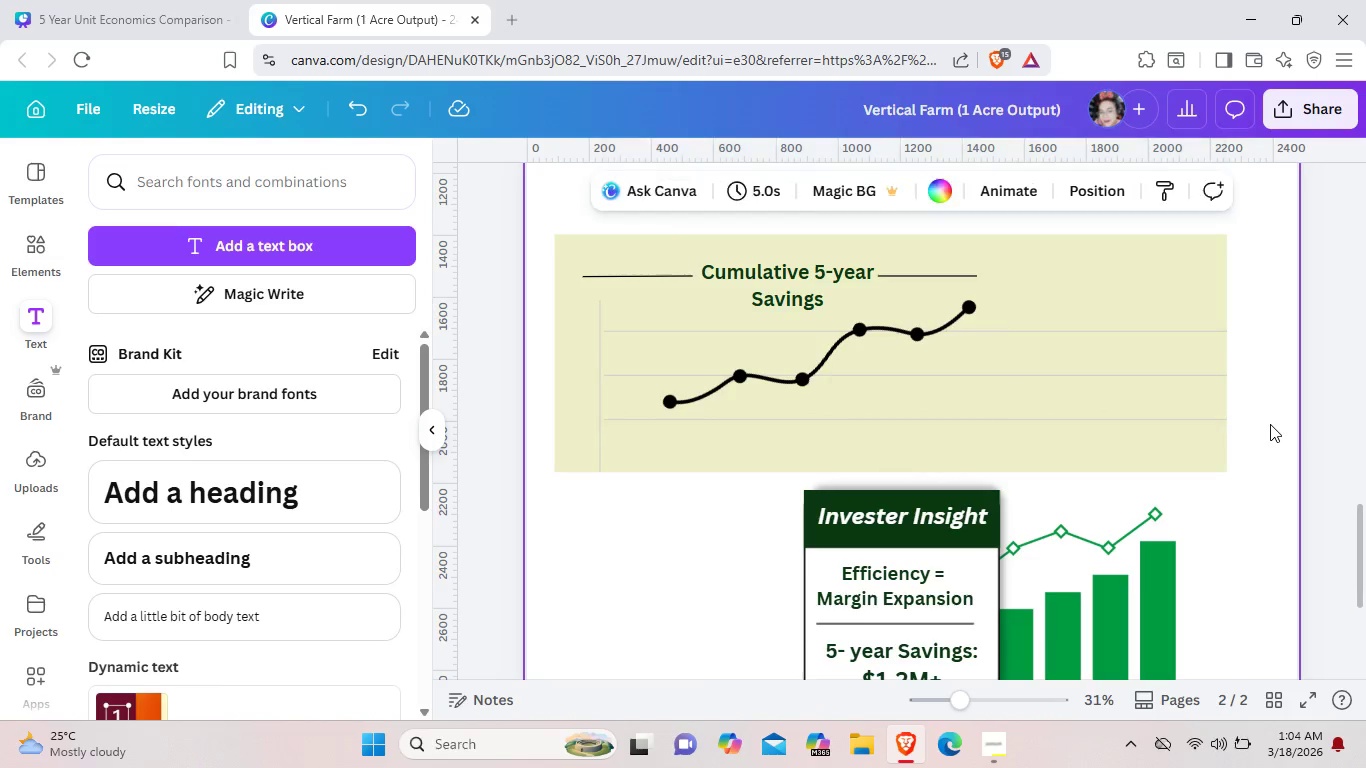 
left_click([1270, 424])
 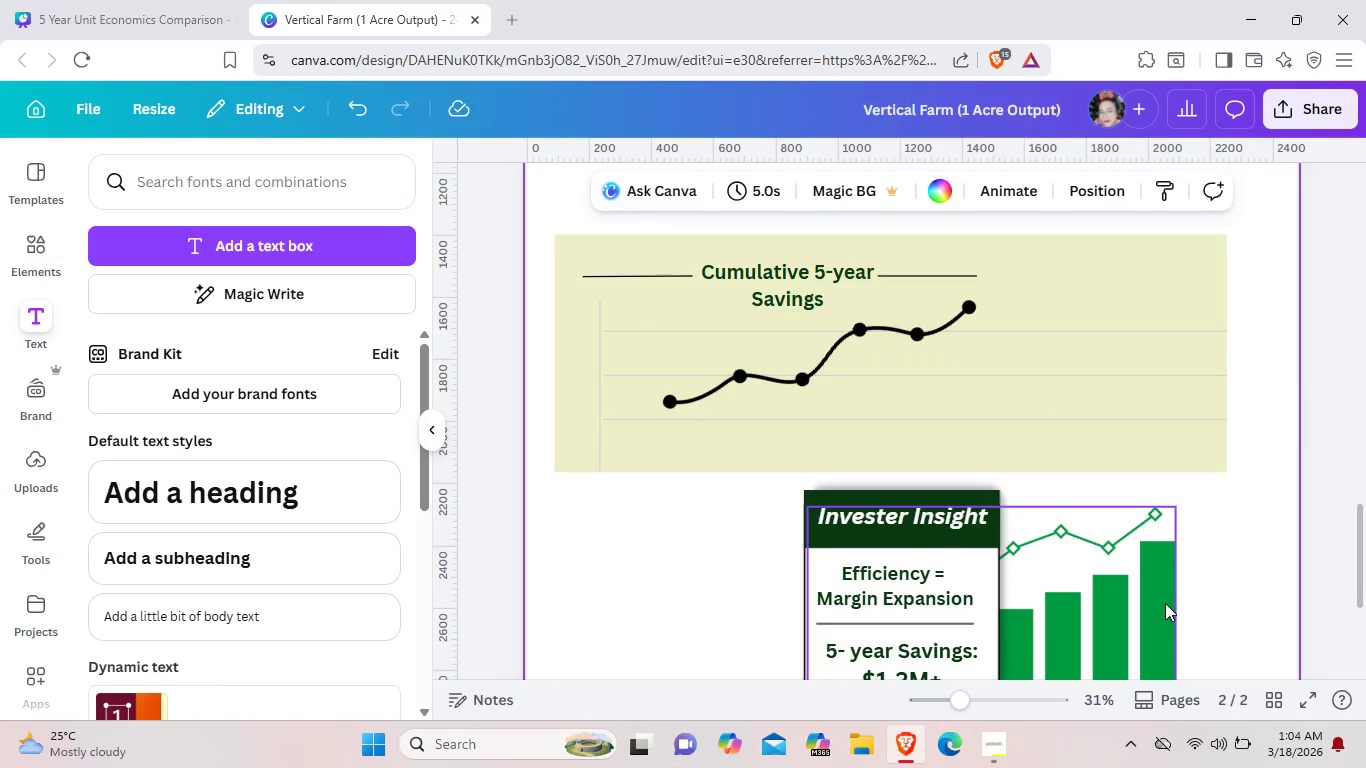 
left_click_drag(start_coordinate=[1165, 603], to_coordinate=[1117, 394])
 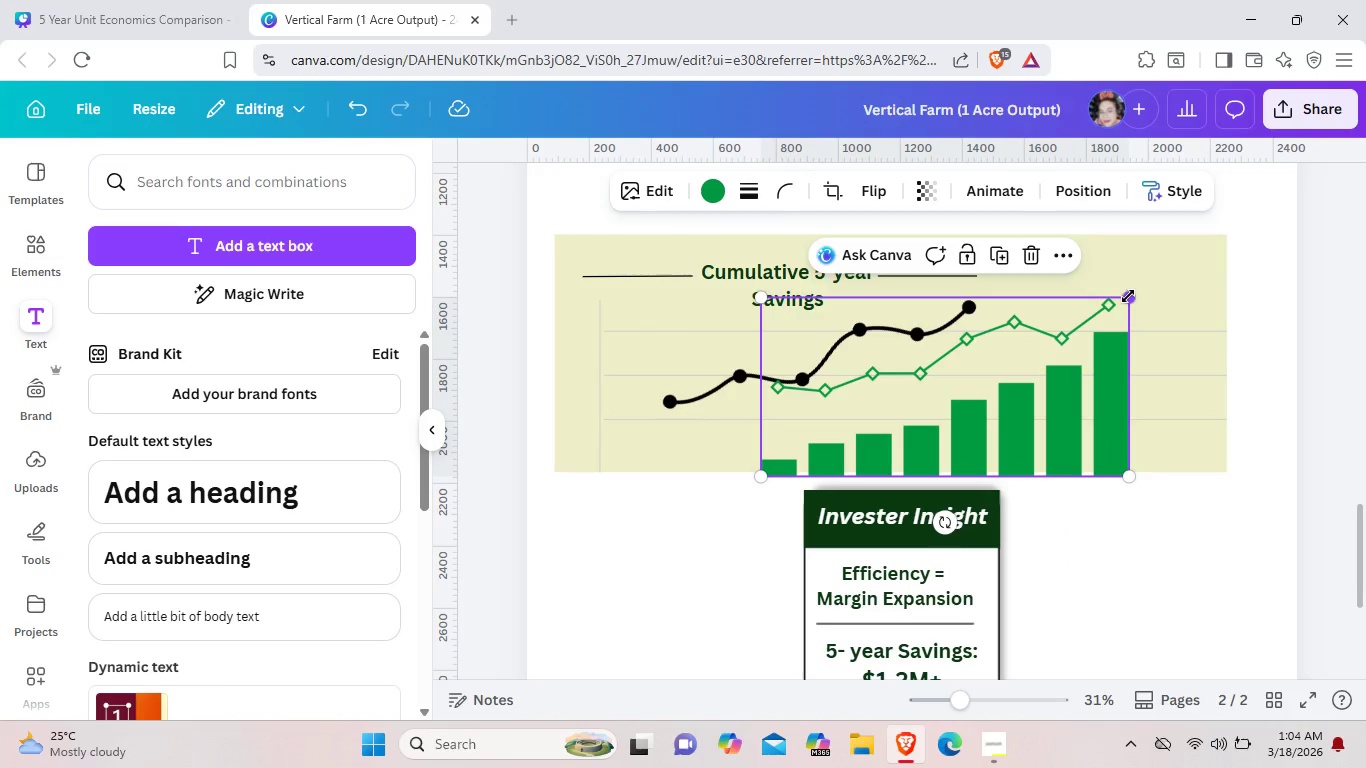 
left_click_drag(start_coordinate=[1129, 296], to_coordinate=[1233, 278])
 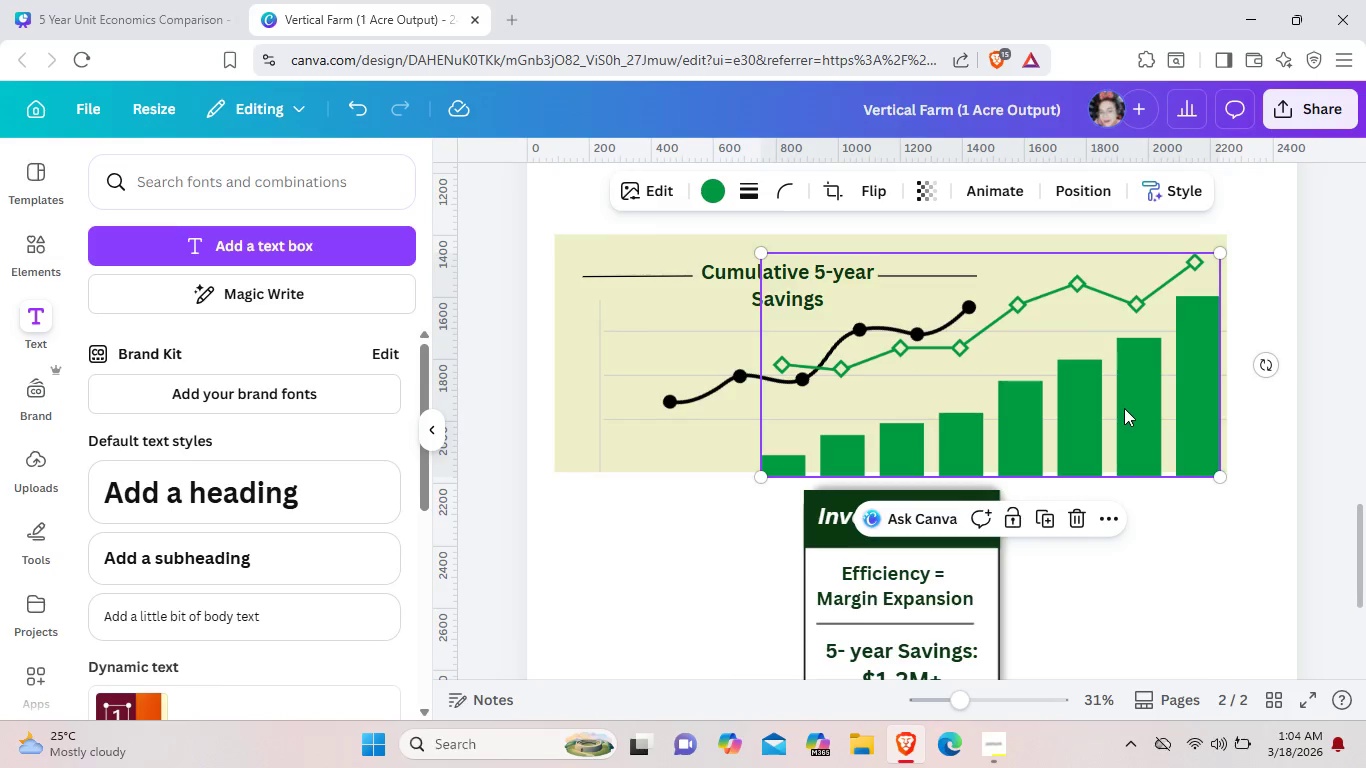 
left_click_drag(start_coordinate=[1127, 407], to_coordinate=[1107, 402])
 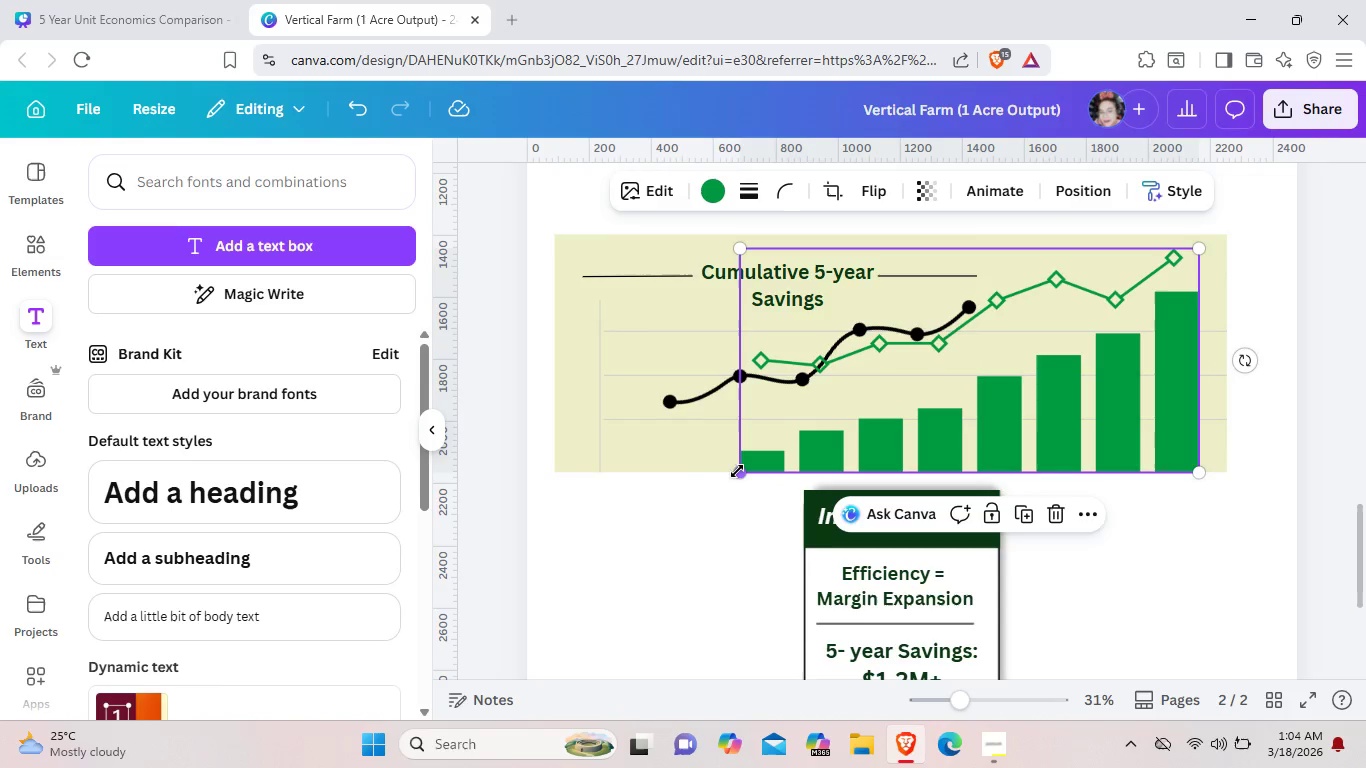 
left_click_drag(start_coordinate=[737, 471], to_coordinate=[753, 452])
 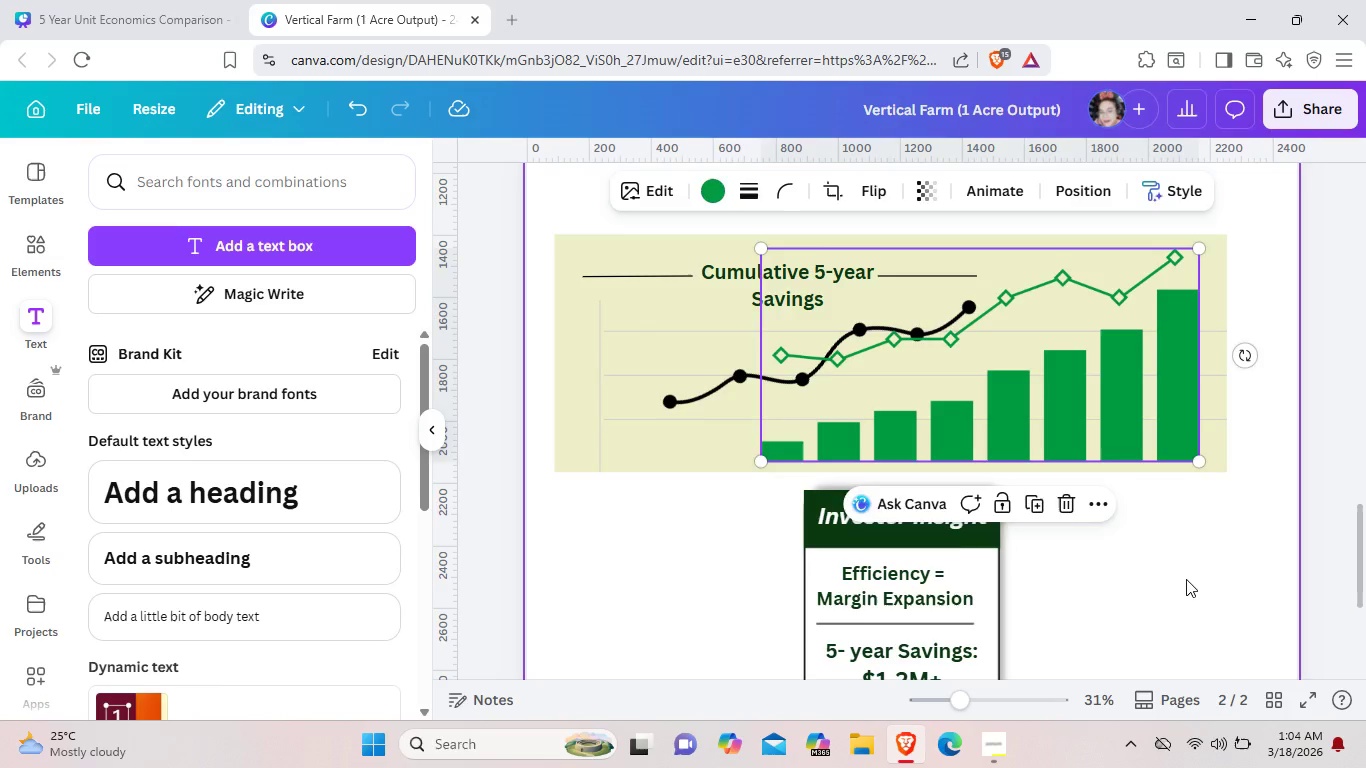 
left_click([1186, 579])
 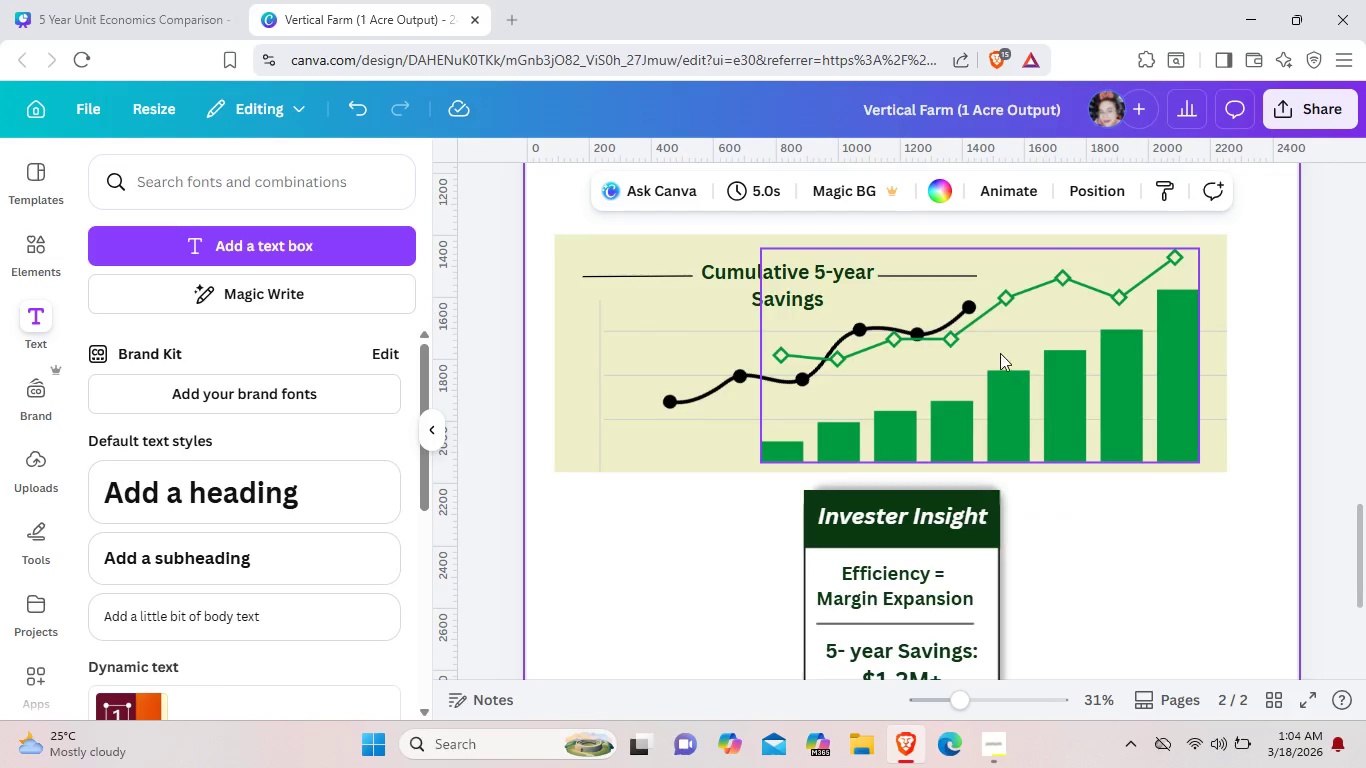 
left_click([946, 310])
 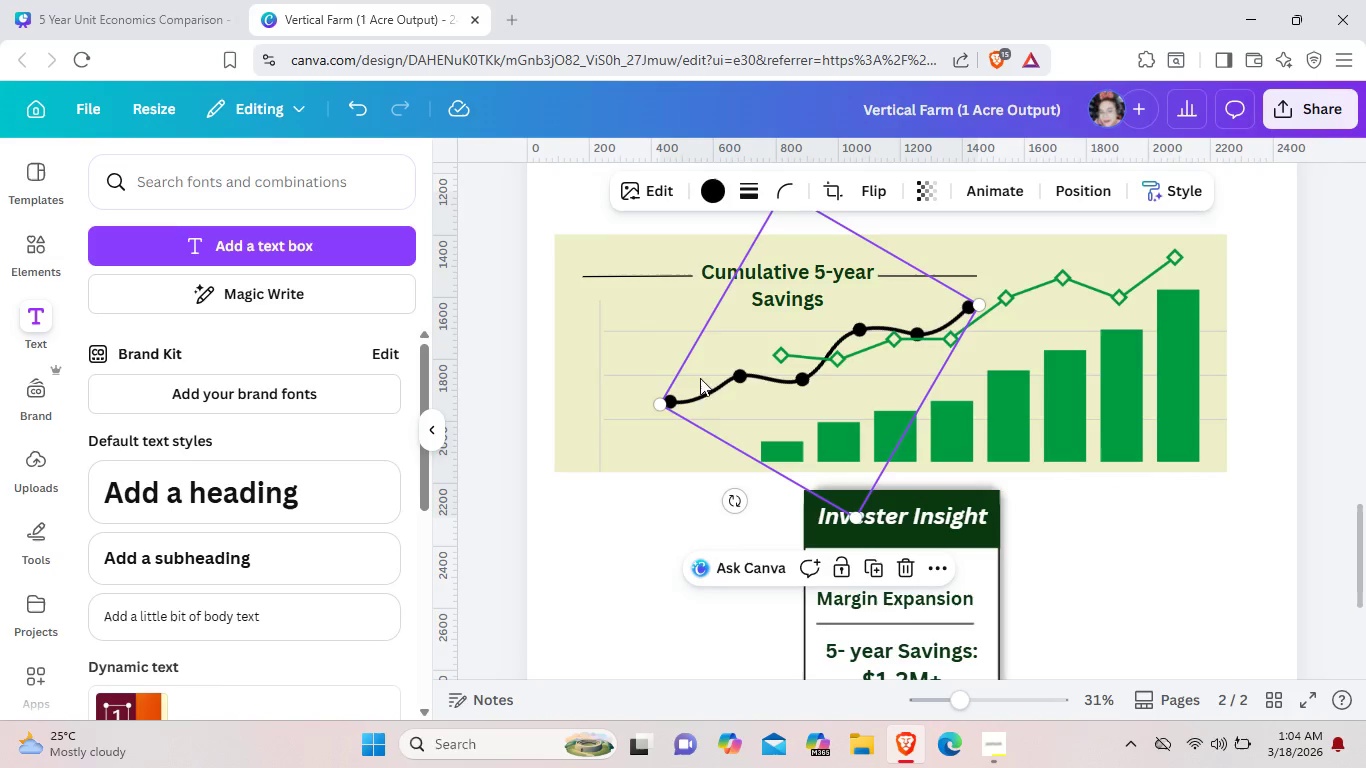 
left_click_drag(start_coordinate=[701, 377], to_coordinate=[836, 379])
 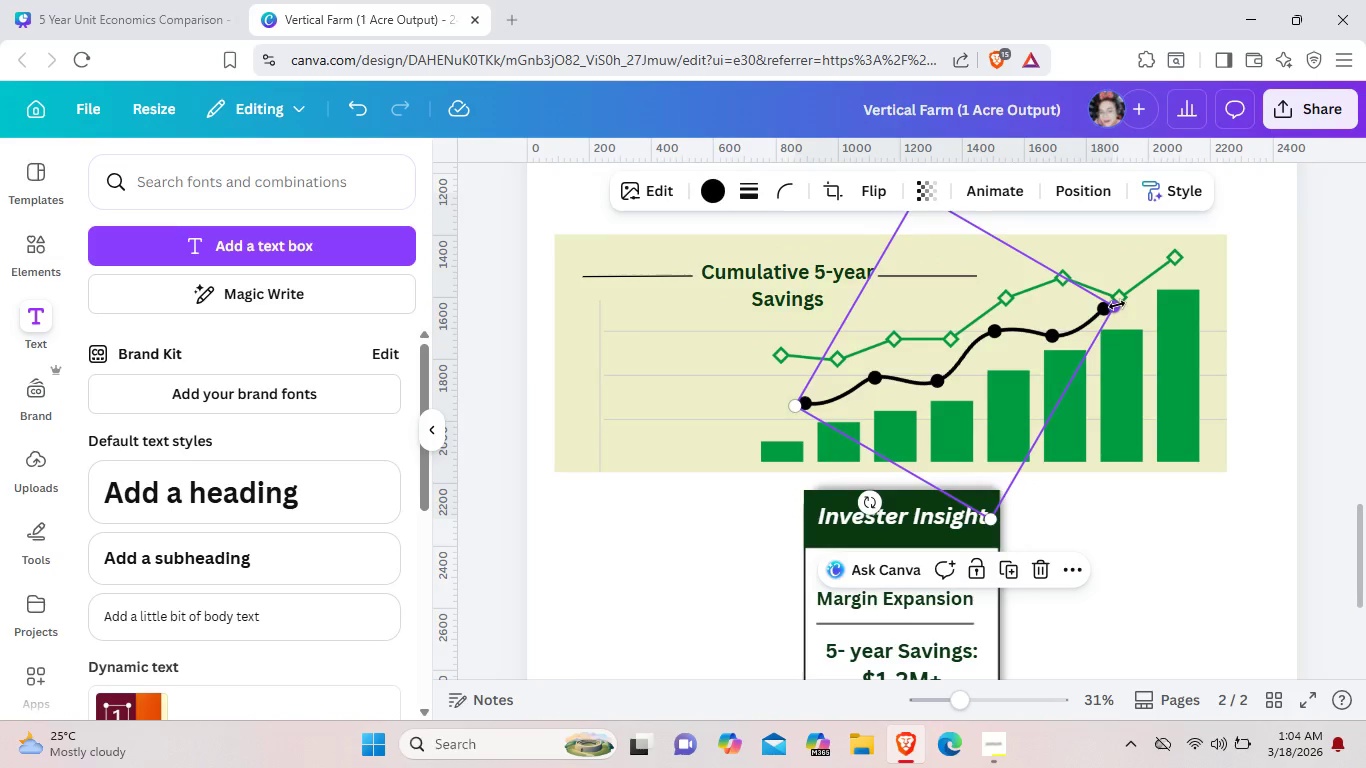 
left_click_drag(start_coordinate=[1111, 306], to_coordinate=[1193, 287])
 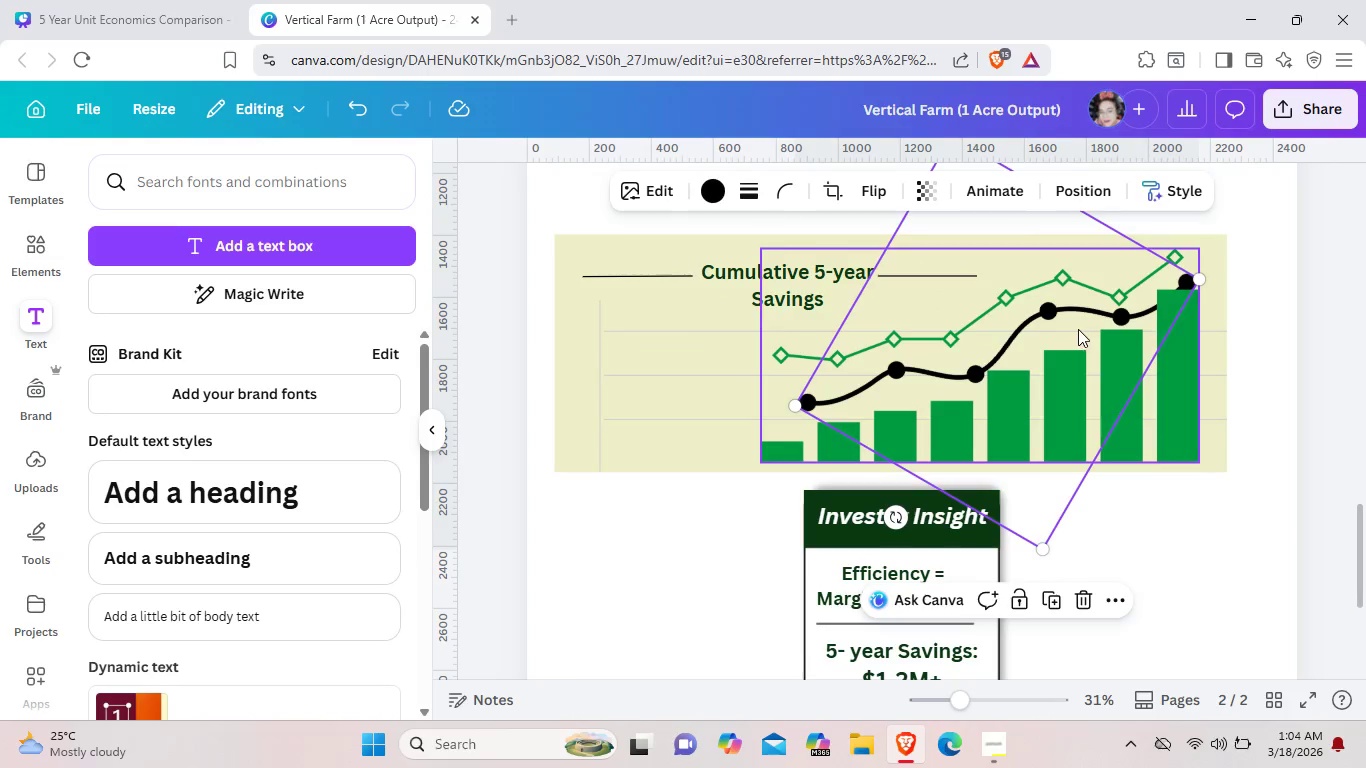 
left_click_drag(start_coordinate=[1081, 329], to_coordinate=[1063, 321])
 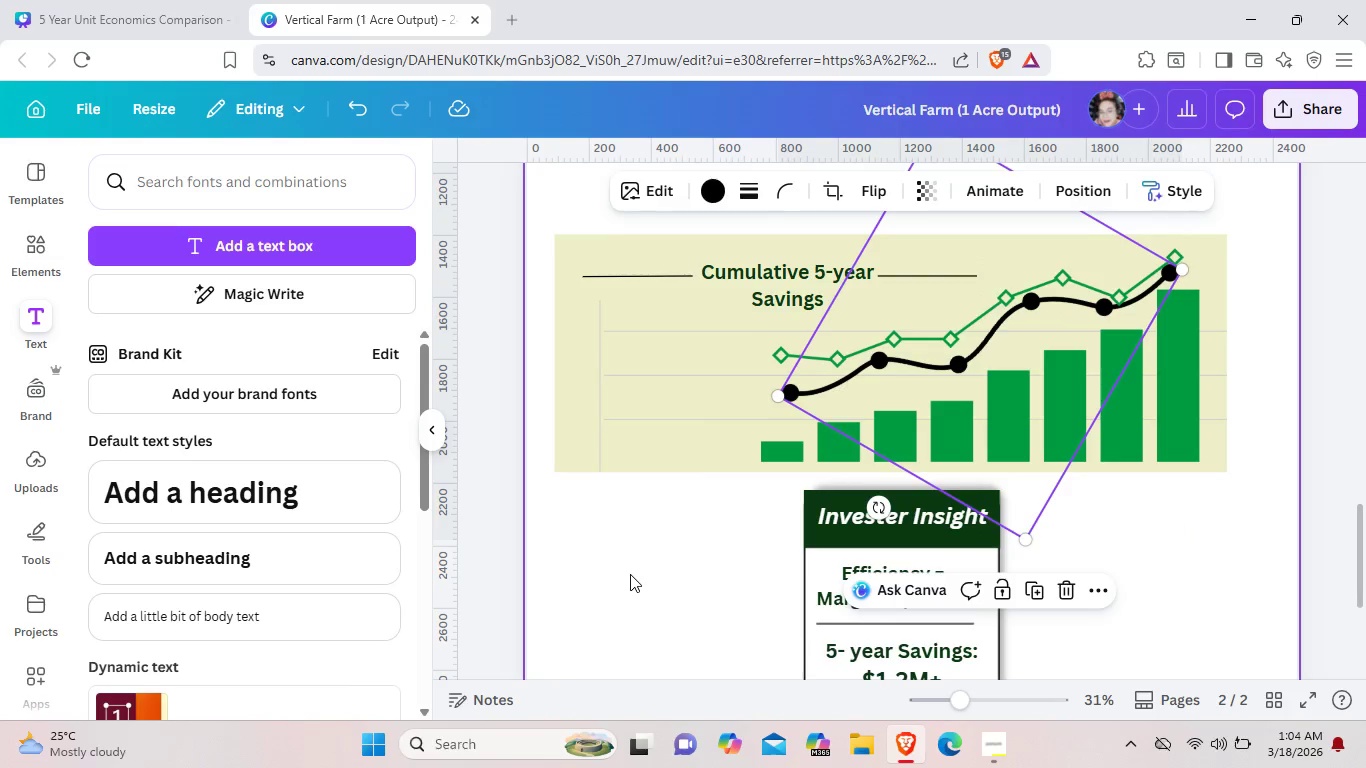 
left_click([630, 574])
 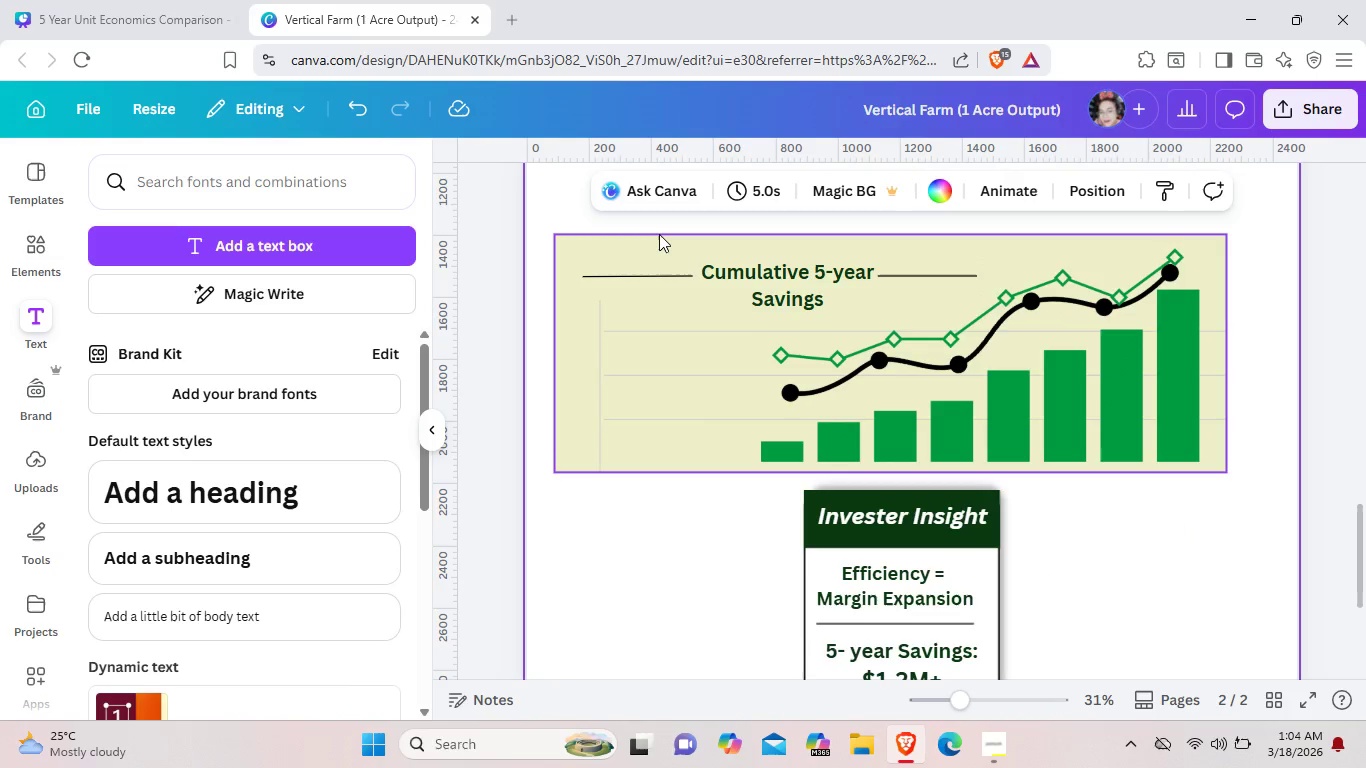 
wait(6.23)
 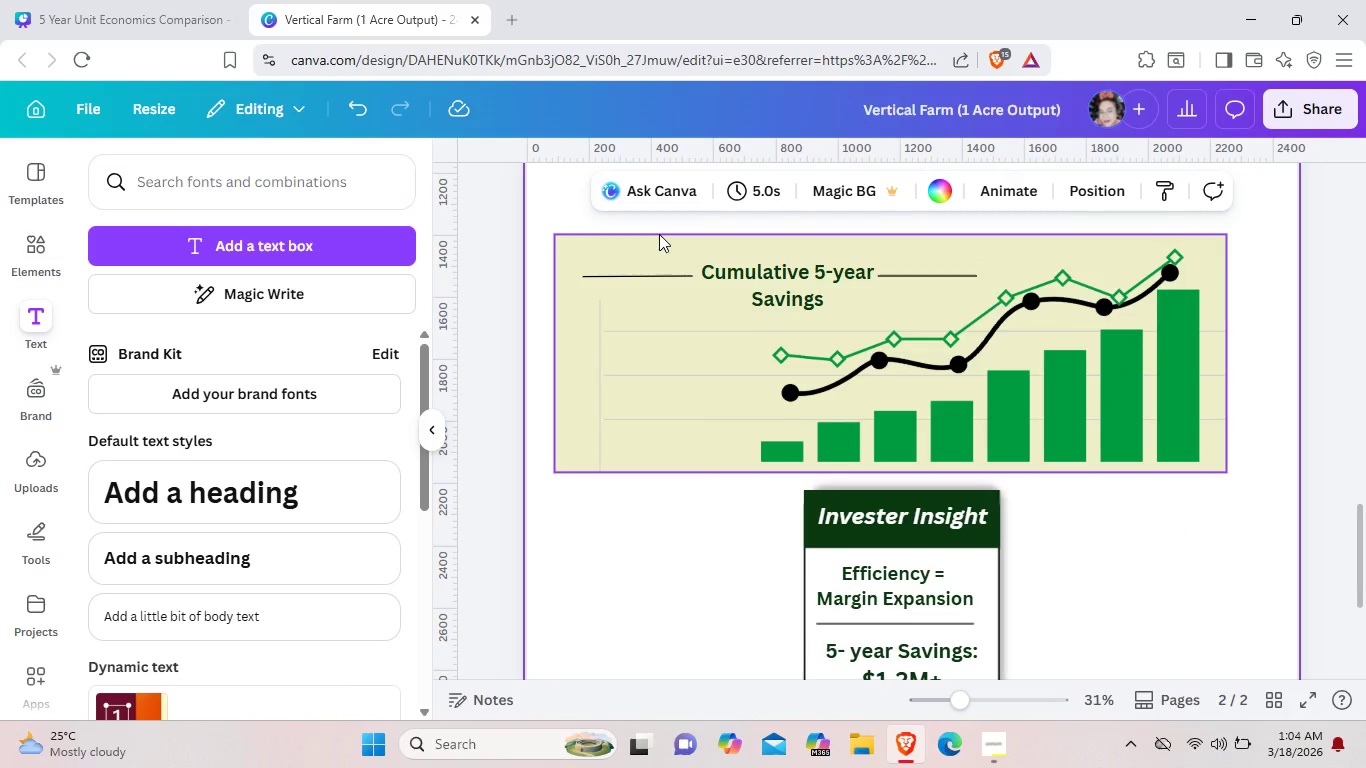 
left_click([666, 603])
 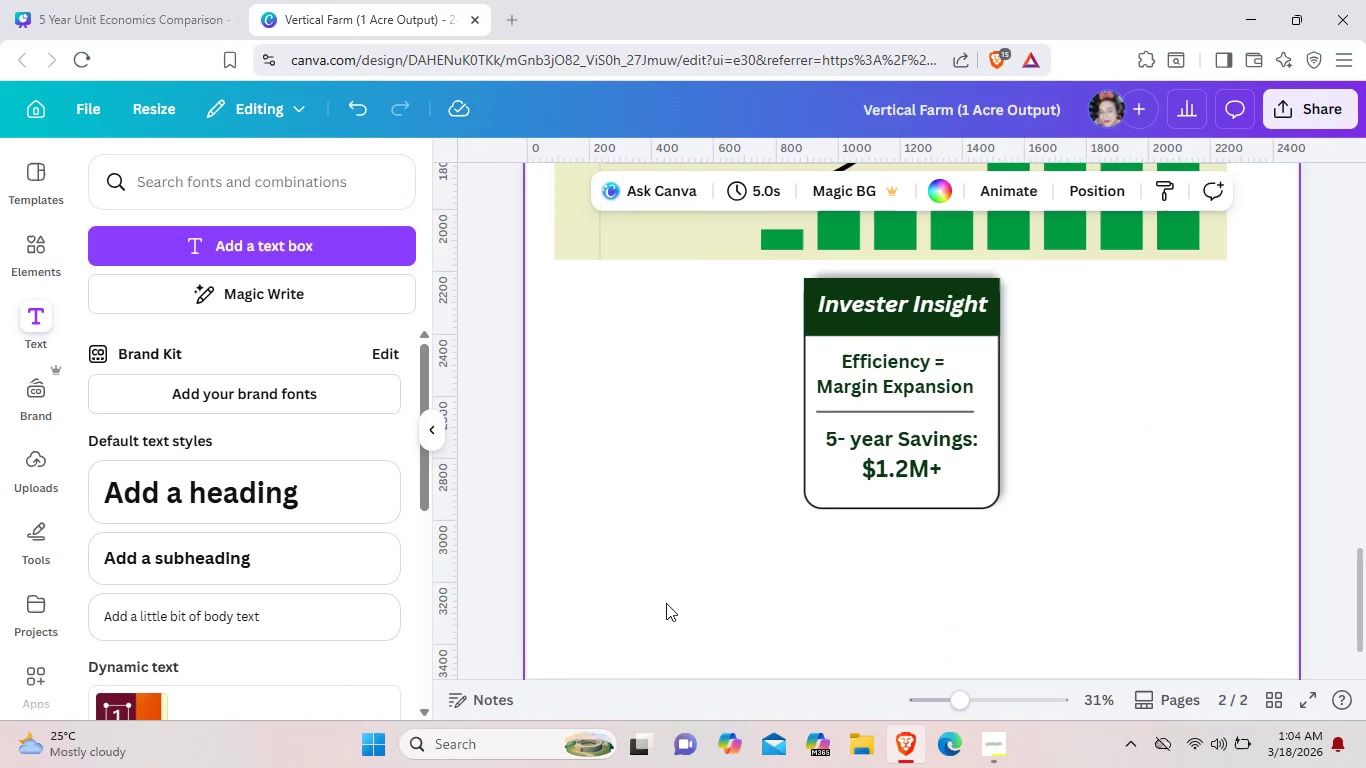 
scroll: coordinate [666, 603], scroll_direction: down, amount: 3.0
 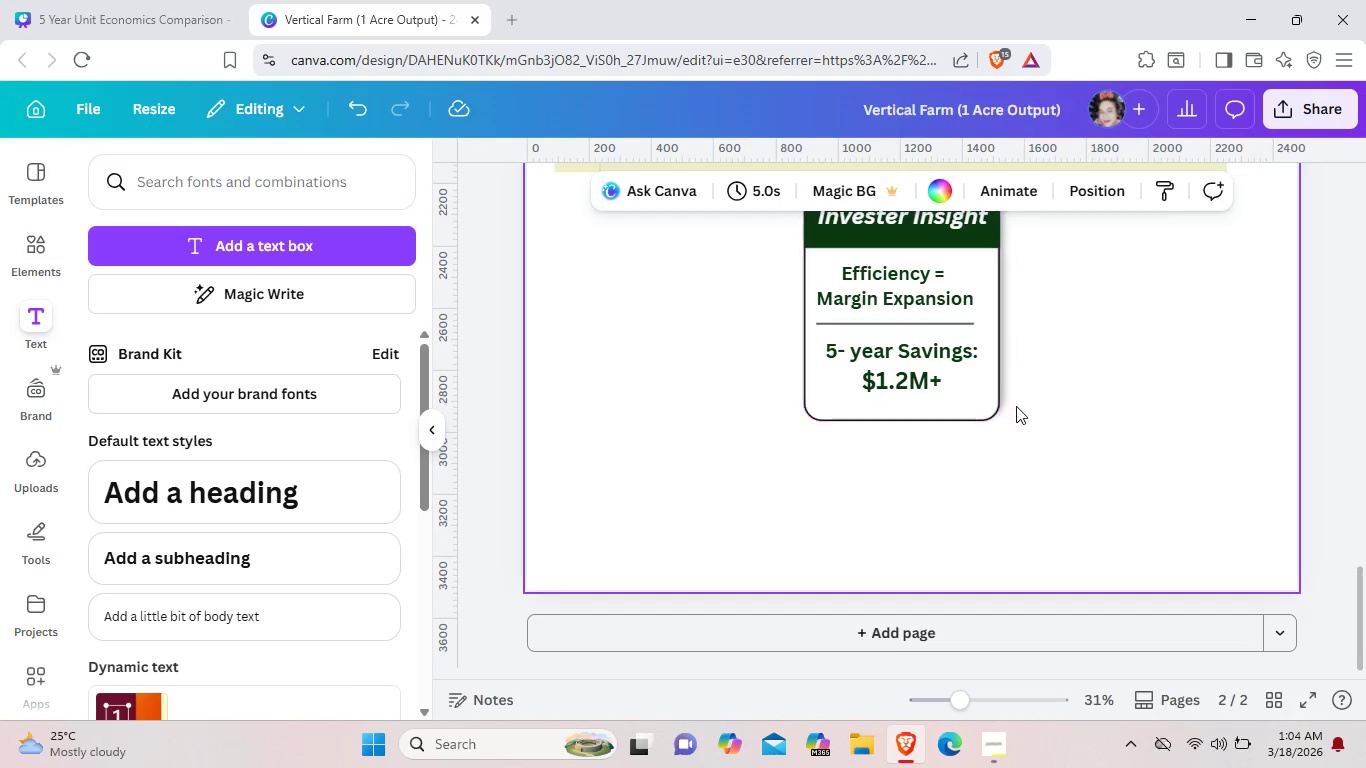 
left_click([1023, 408])
 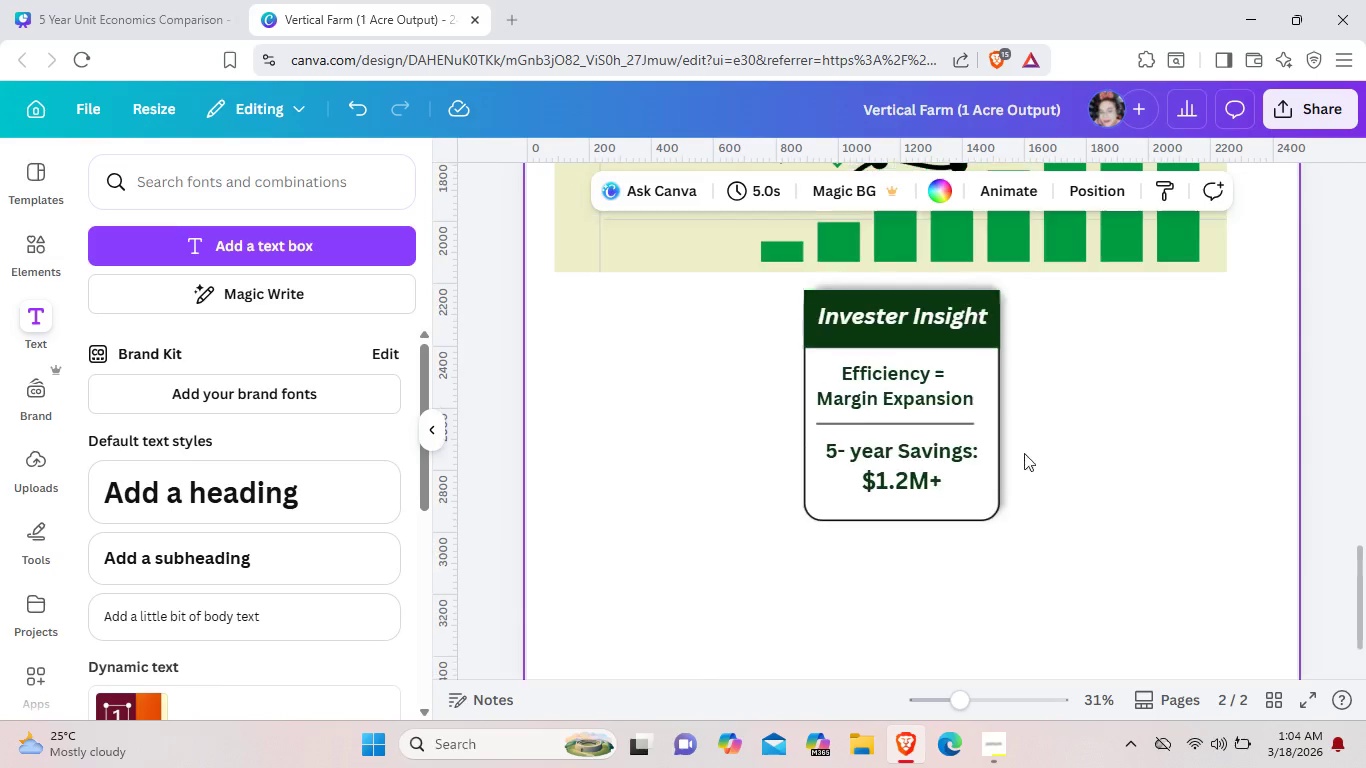 
scroll: coordinate [1020, 444], scroll_direction: up, amount: 1.0
 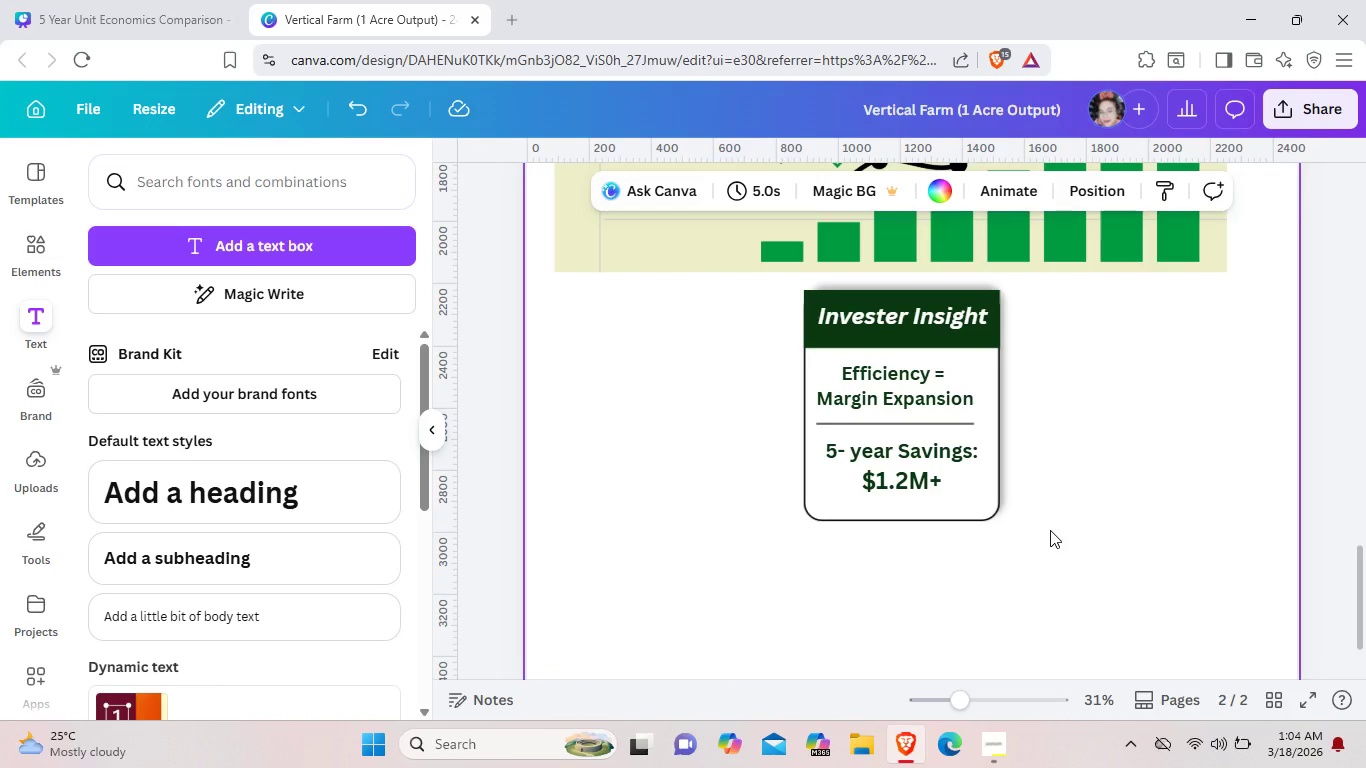 
wait(5.76)
 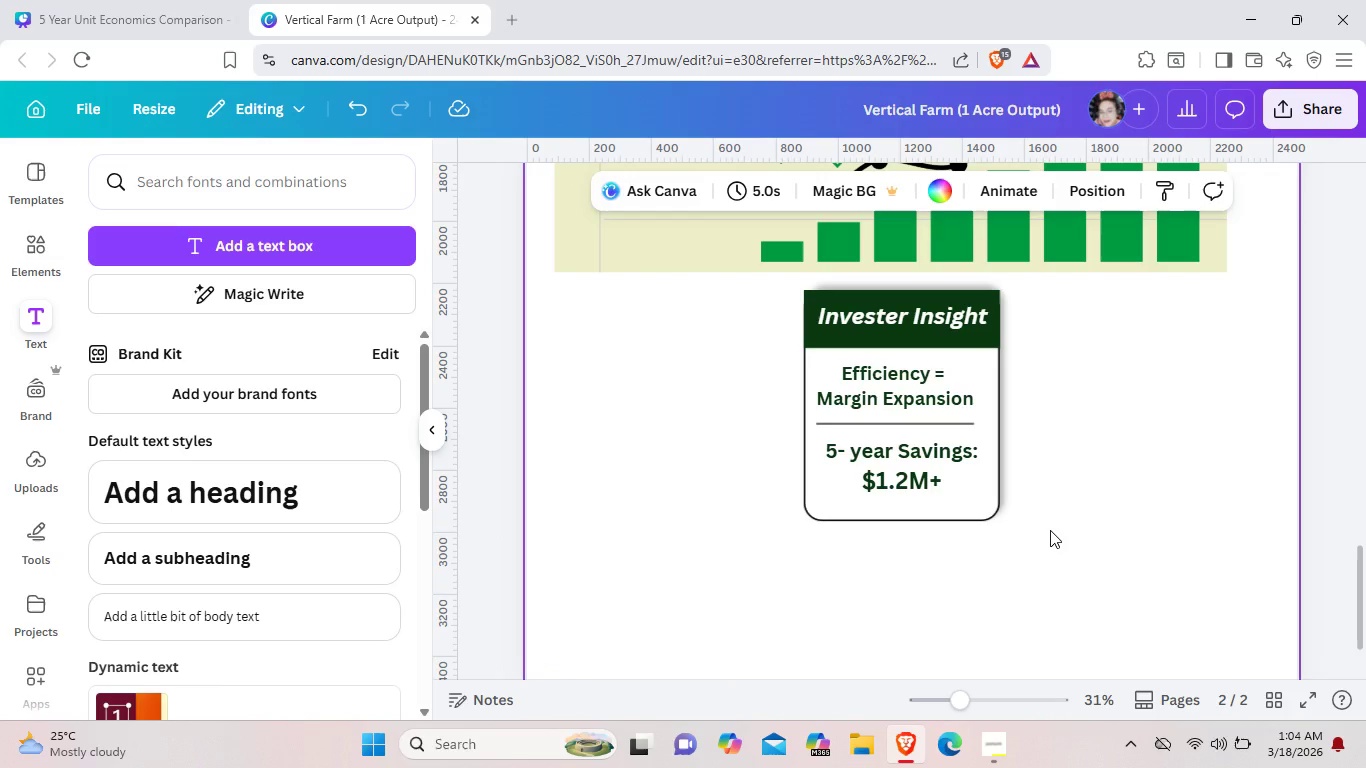 
left_click_drag(start_coordinate=[1092, 415], to_coordinate=[861, 399])
 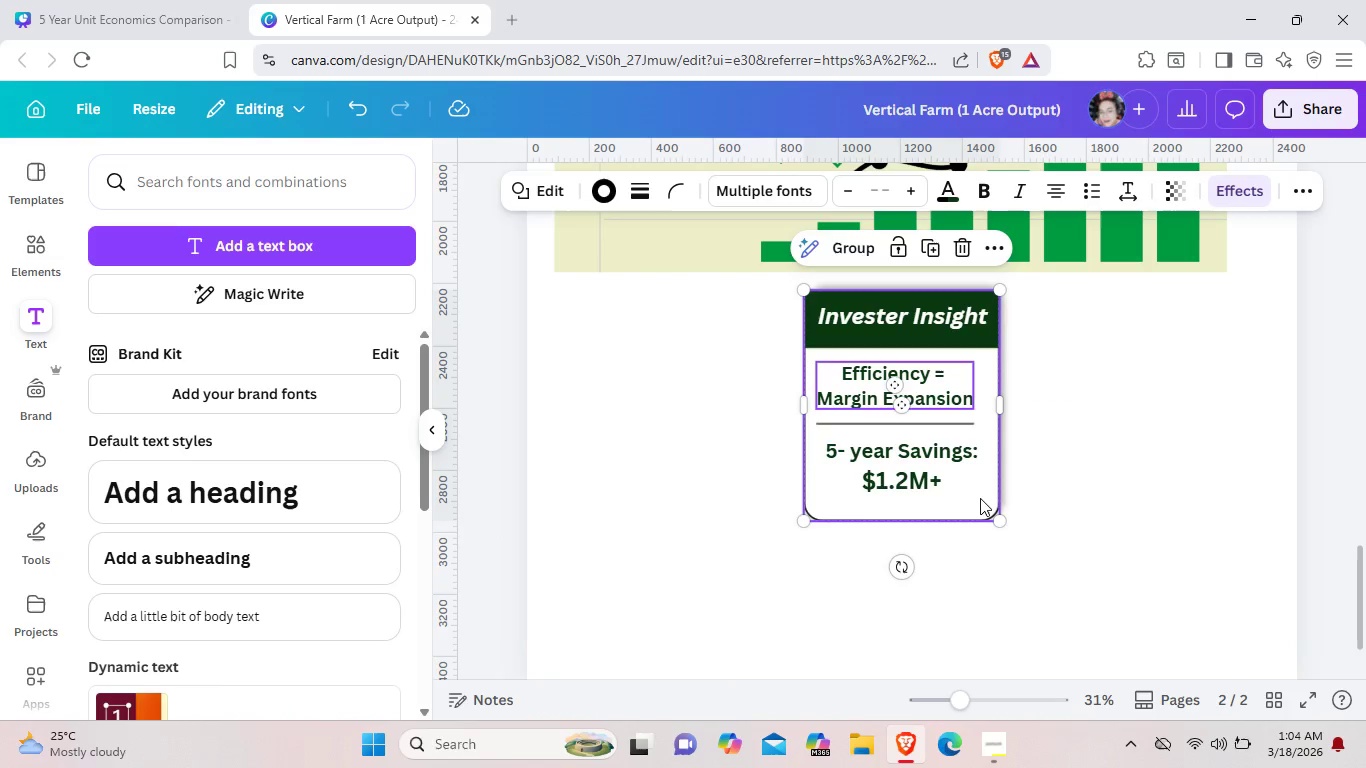 
left_click_drag(start_coordinate=[976, 496], to_coordinate=[979, 526])
 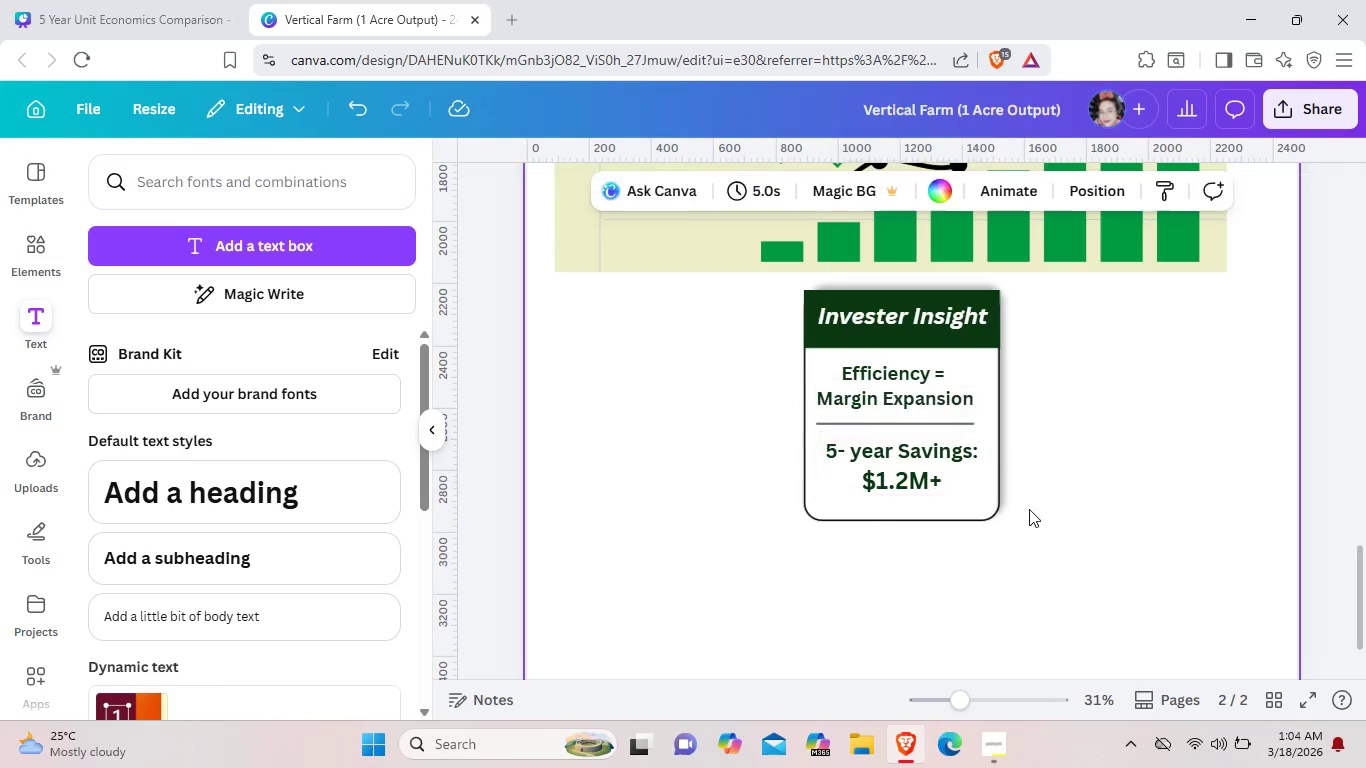 
left_click([1029, 509])
 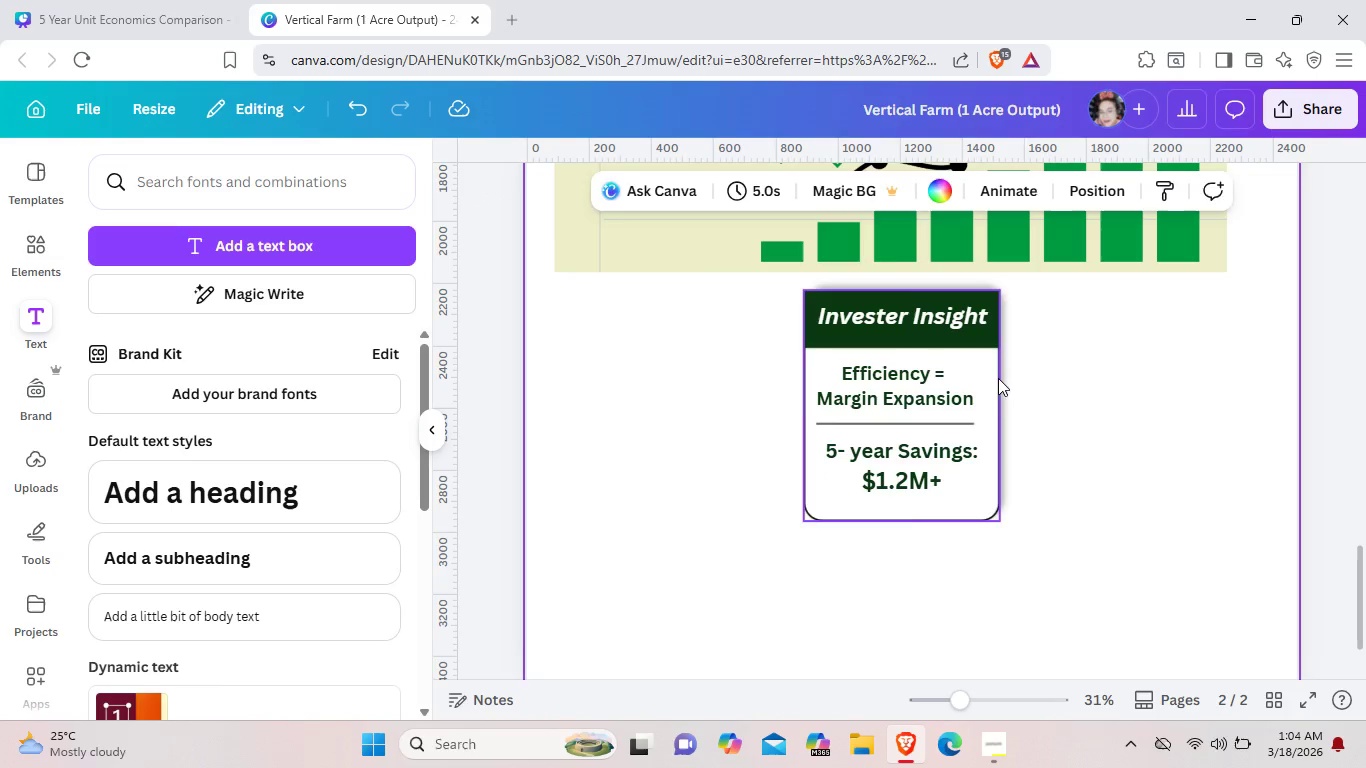 
left_click([998, 378])
 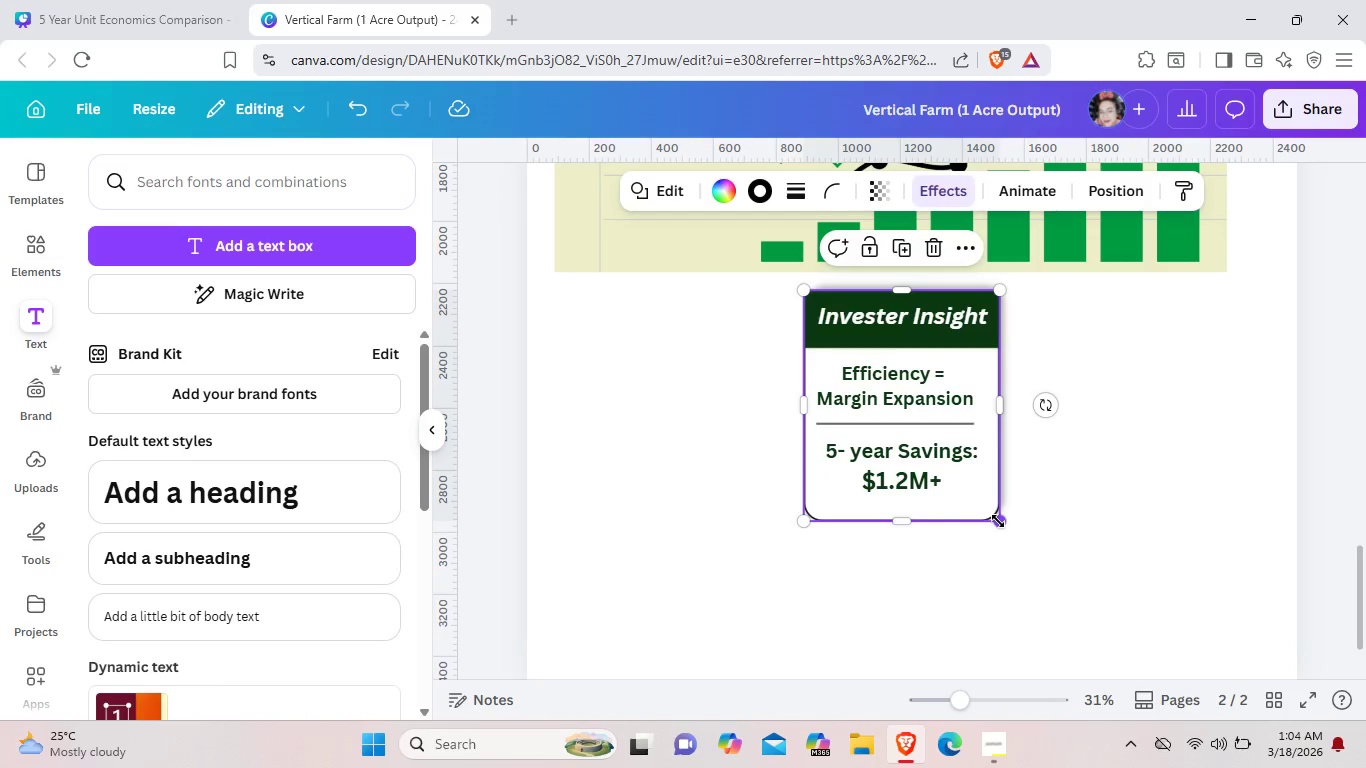 
left_click_drag(start_coordinate=[998, 521], to_coordinate=[1090, 606])
 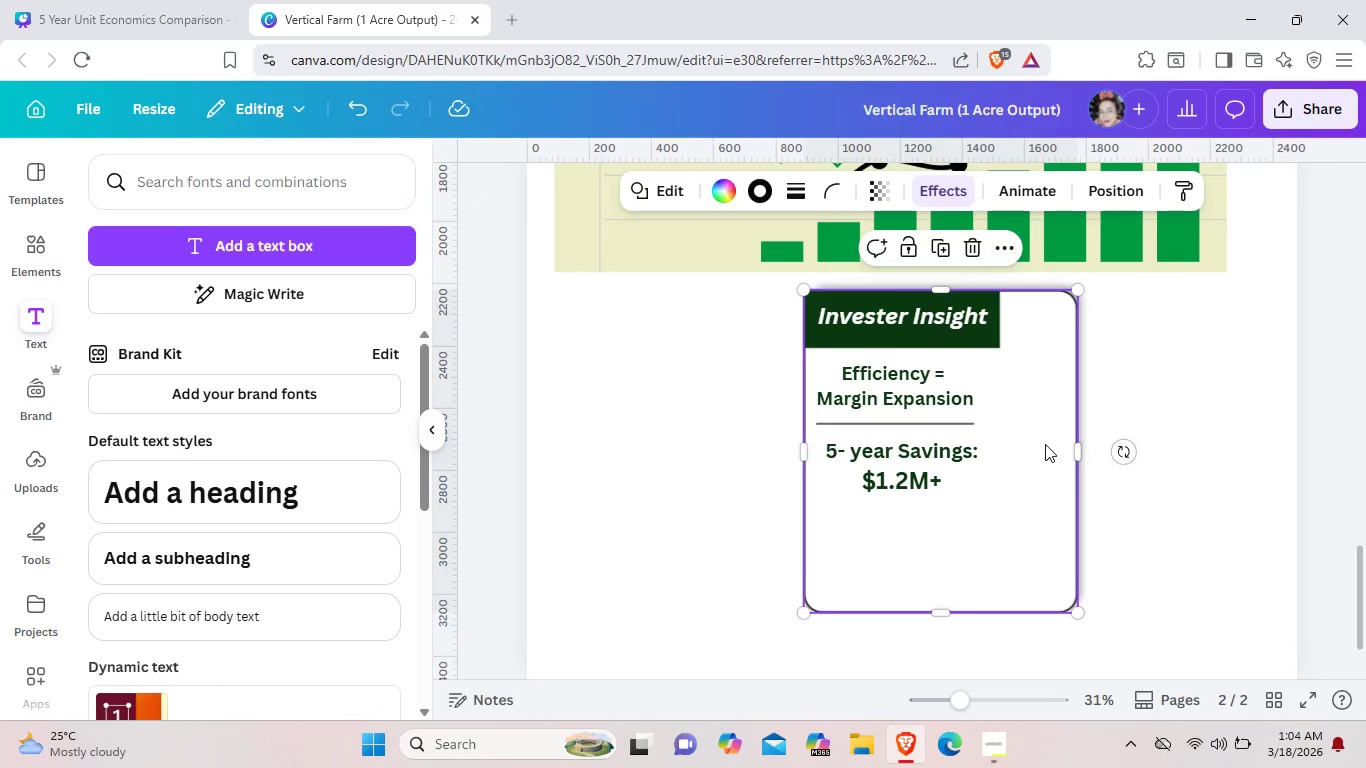 
left_click_drag(start_coordinate=[1045, 443], to_coordinate=[1034, 470])
 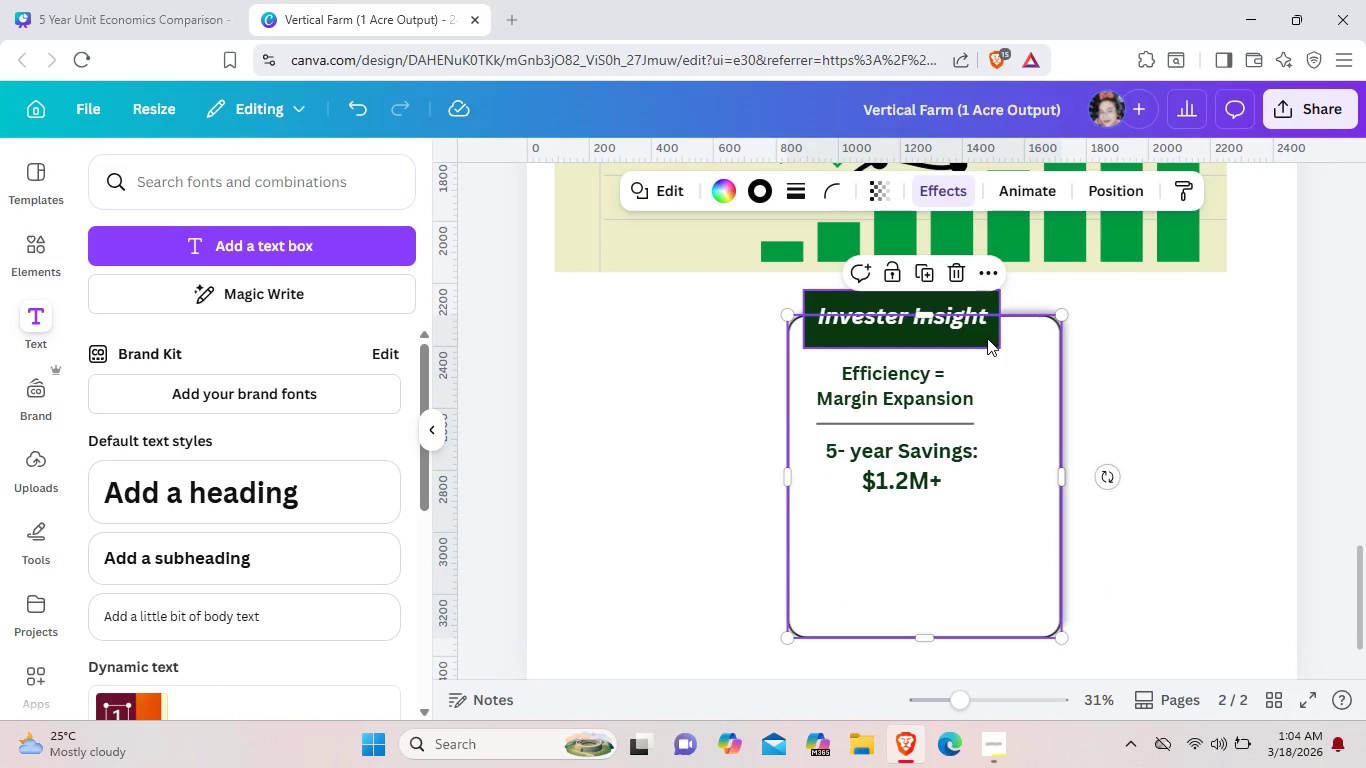 
left_click_drag(start_coordinate=[987, 338], to_coordinate=[981, 334])
 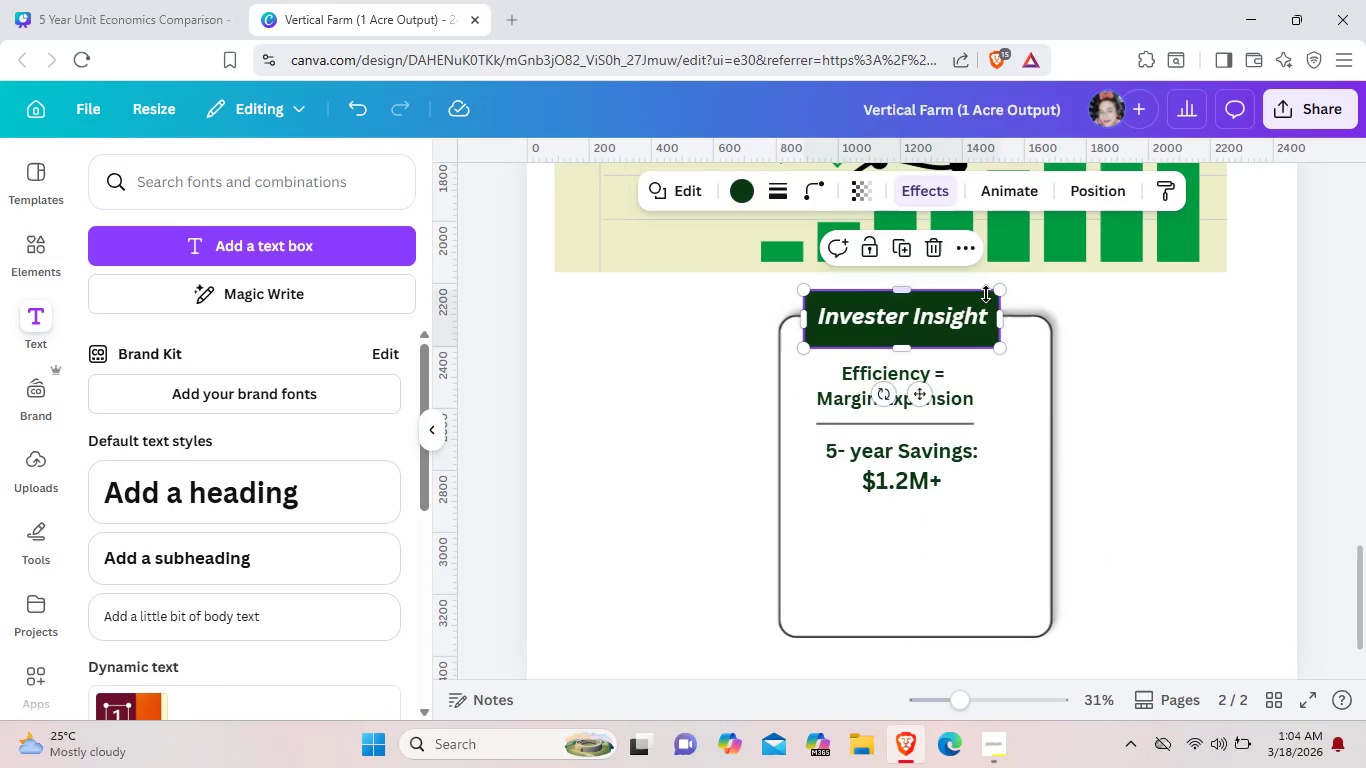 
left_click([986, 294])
 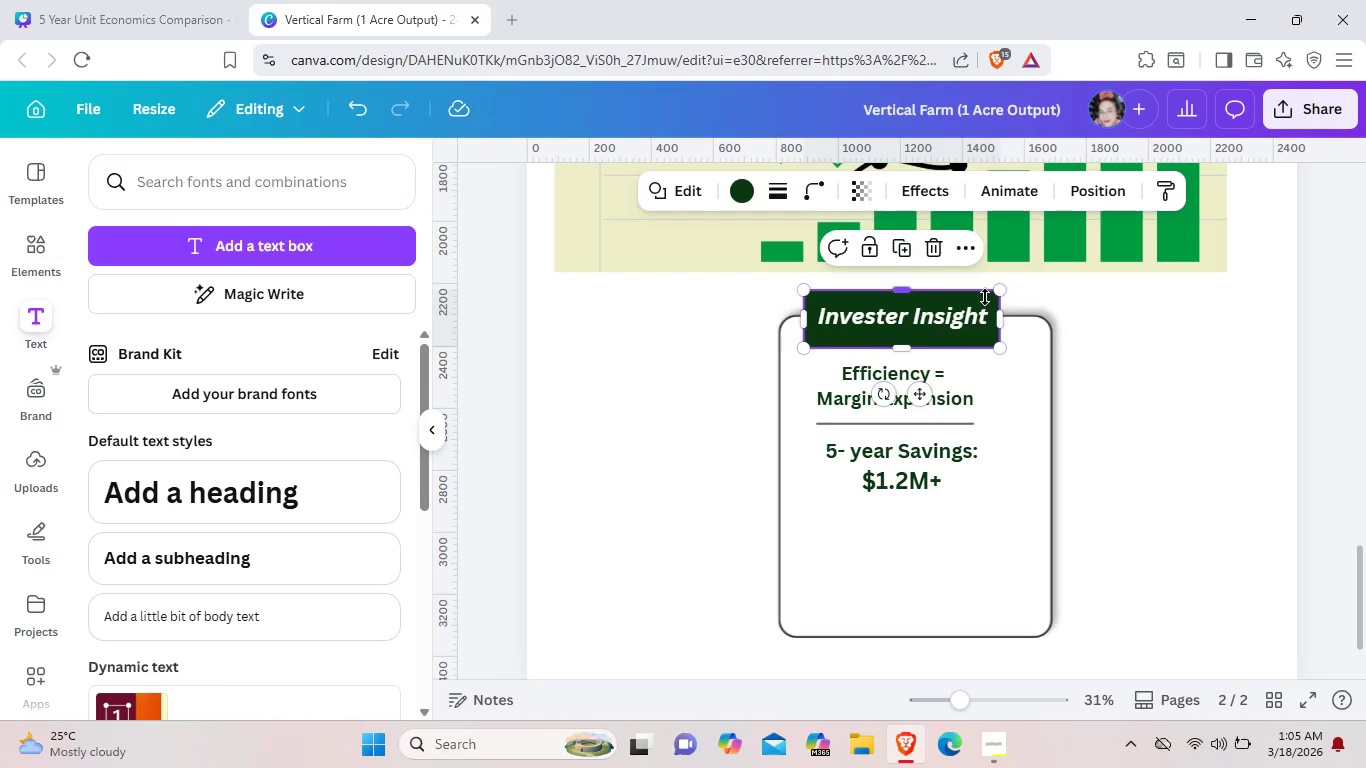 
left_click_drag(start_coordinate=[985, 297], to_coordinate=[975, 333])
 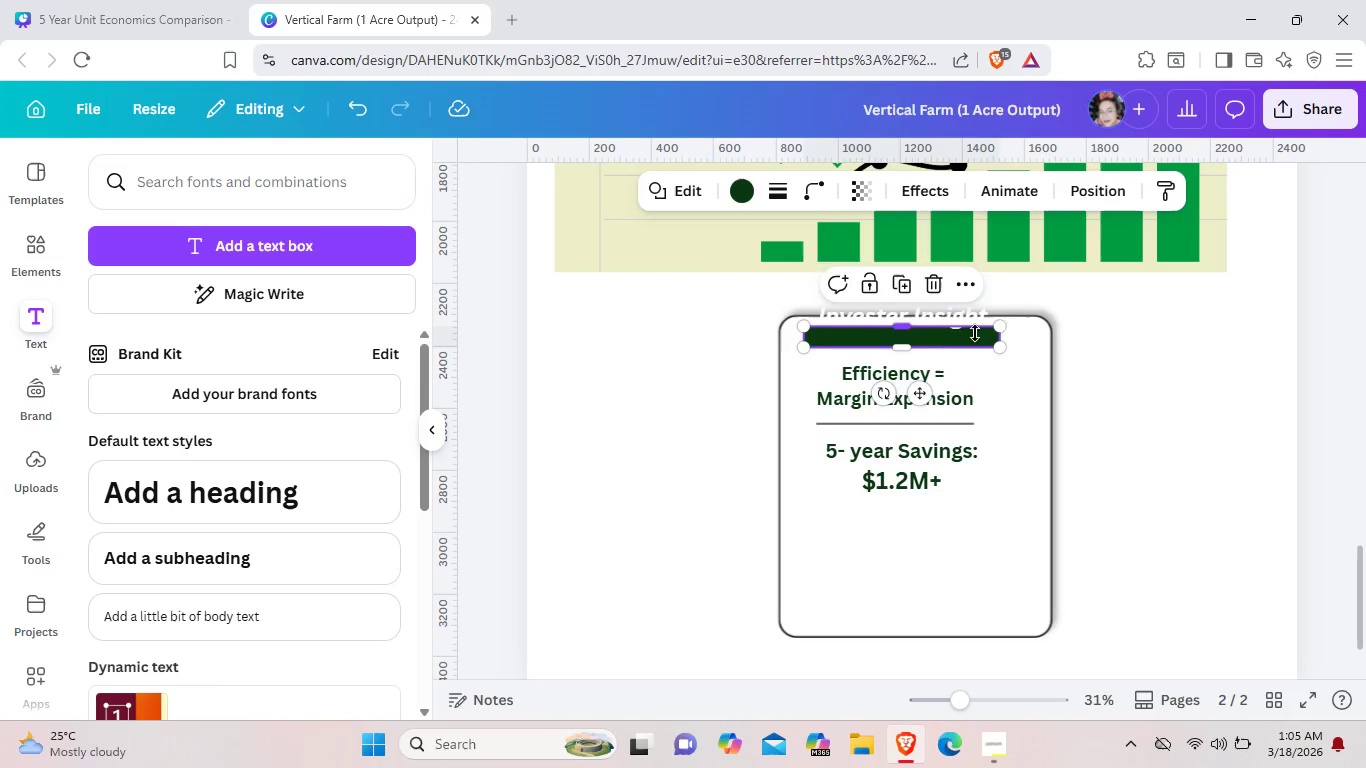 
key(Control+Z)
 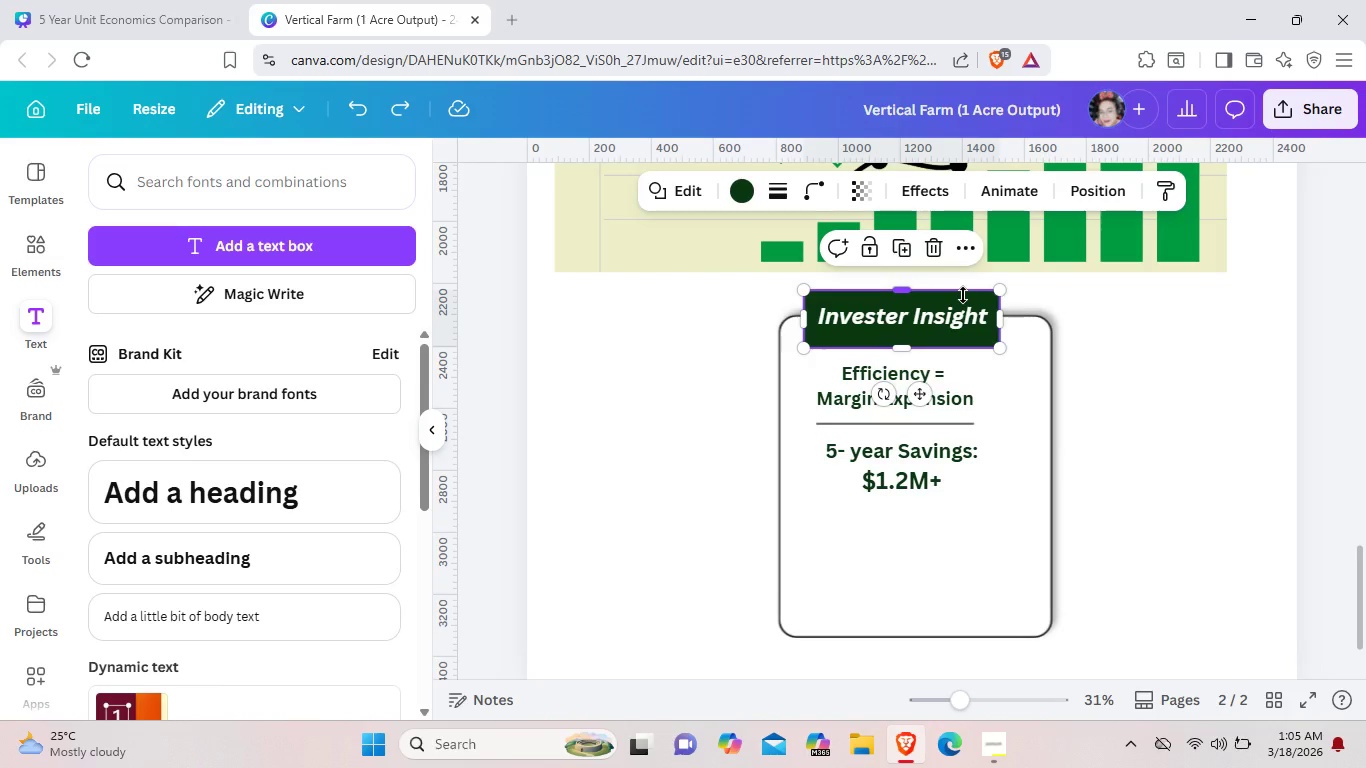 
left_click_drag(start_coordinate=[961, 298], to_coordinate=[938, 322])
 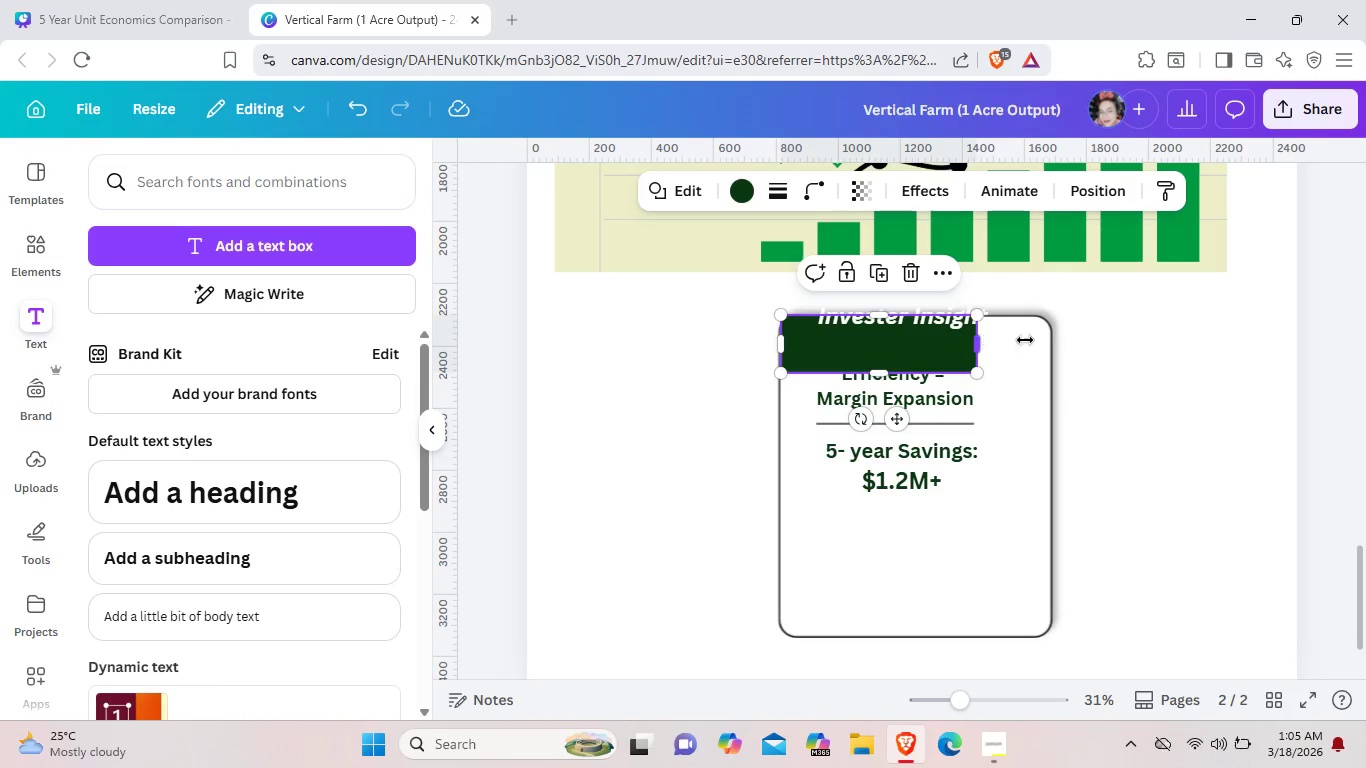 
left_click_drag(start_coordinate=[979, 341], to_coordinate=[1053, 340])
 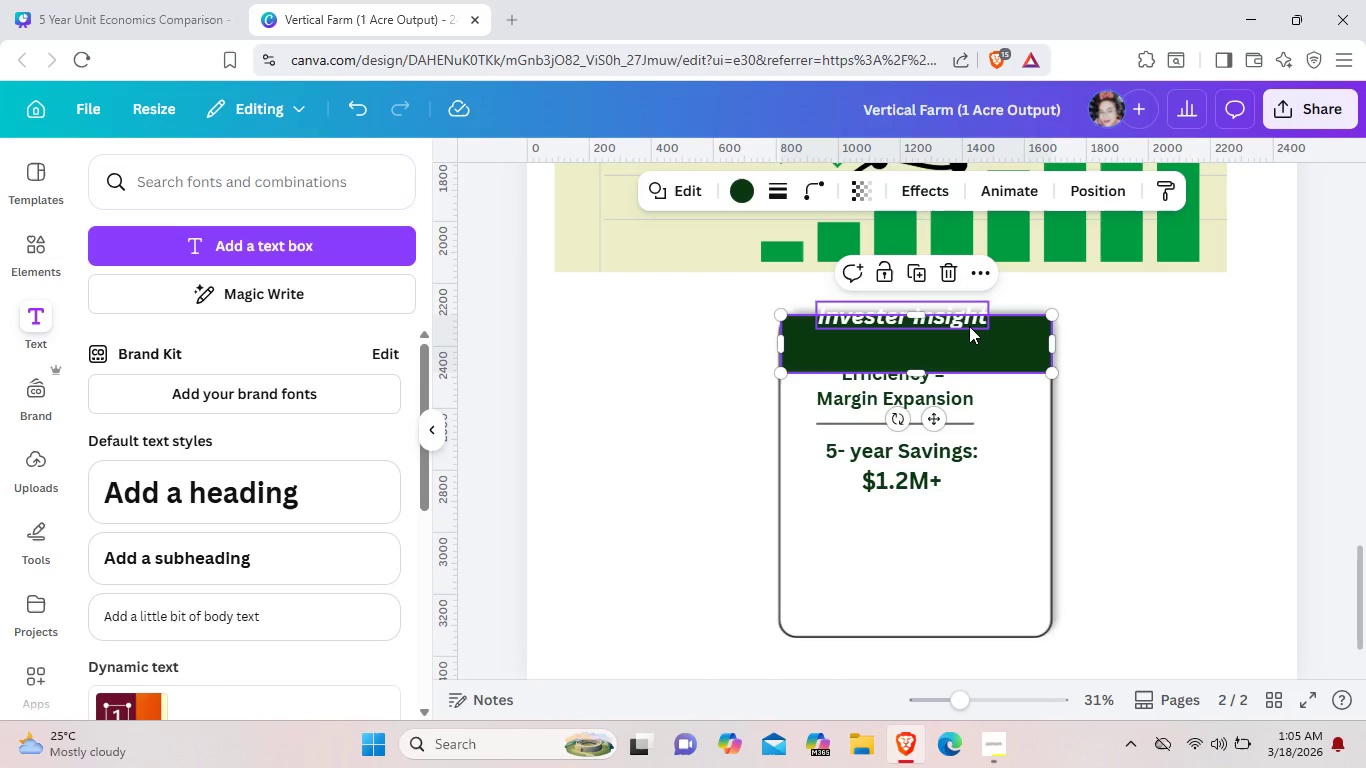 
left_click([969, 326])
 